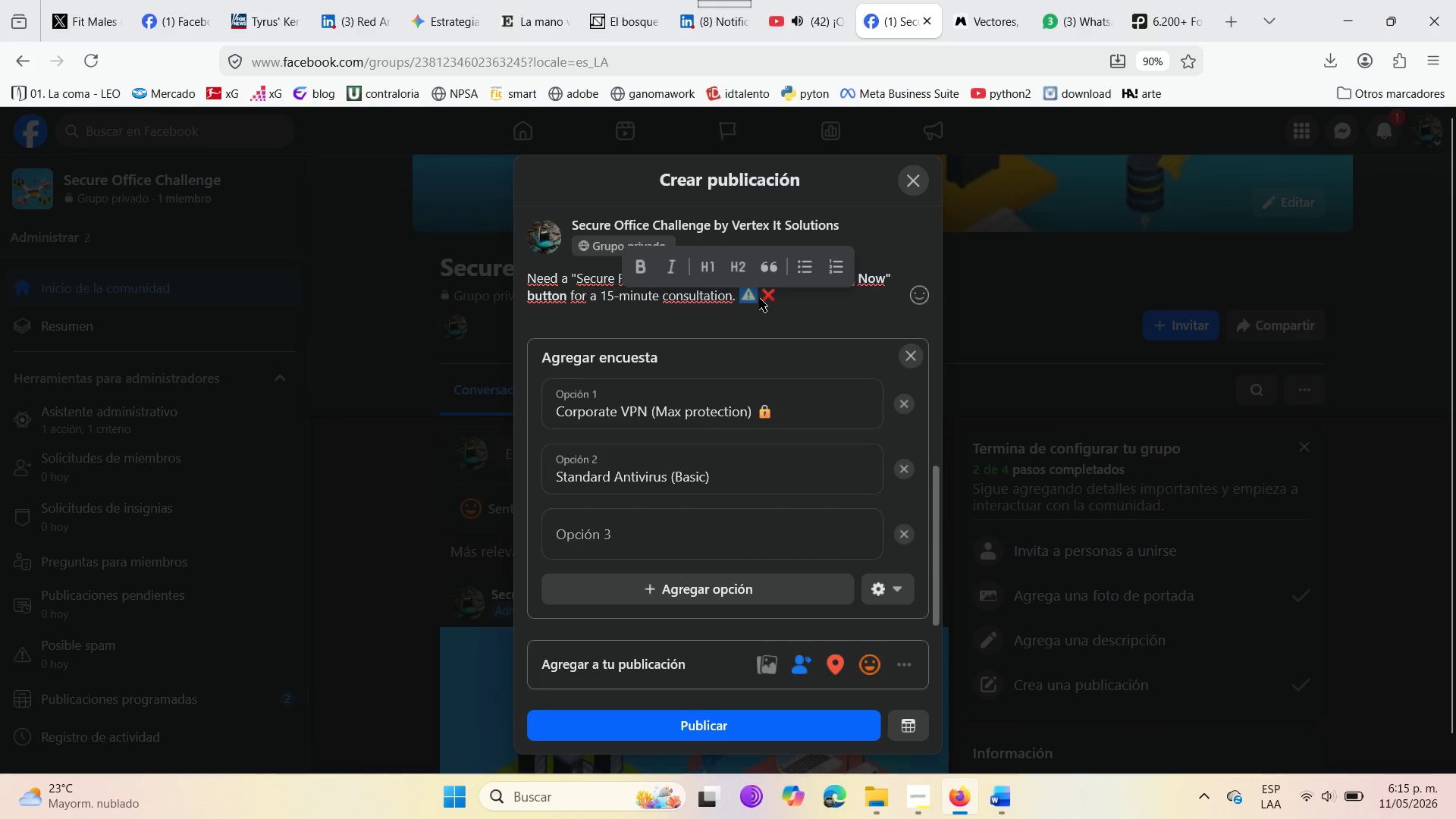 
key(Control+X)
 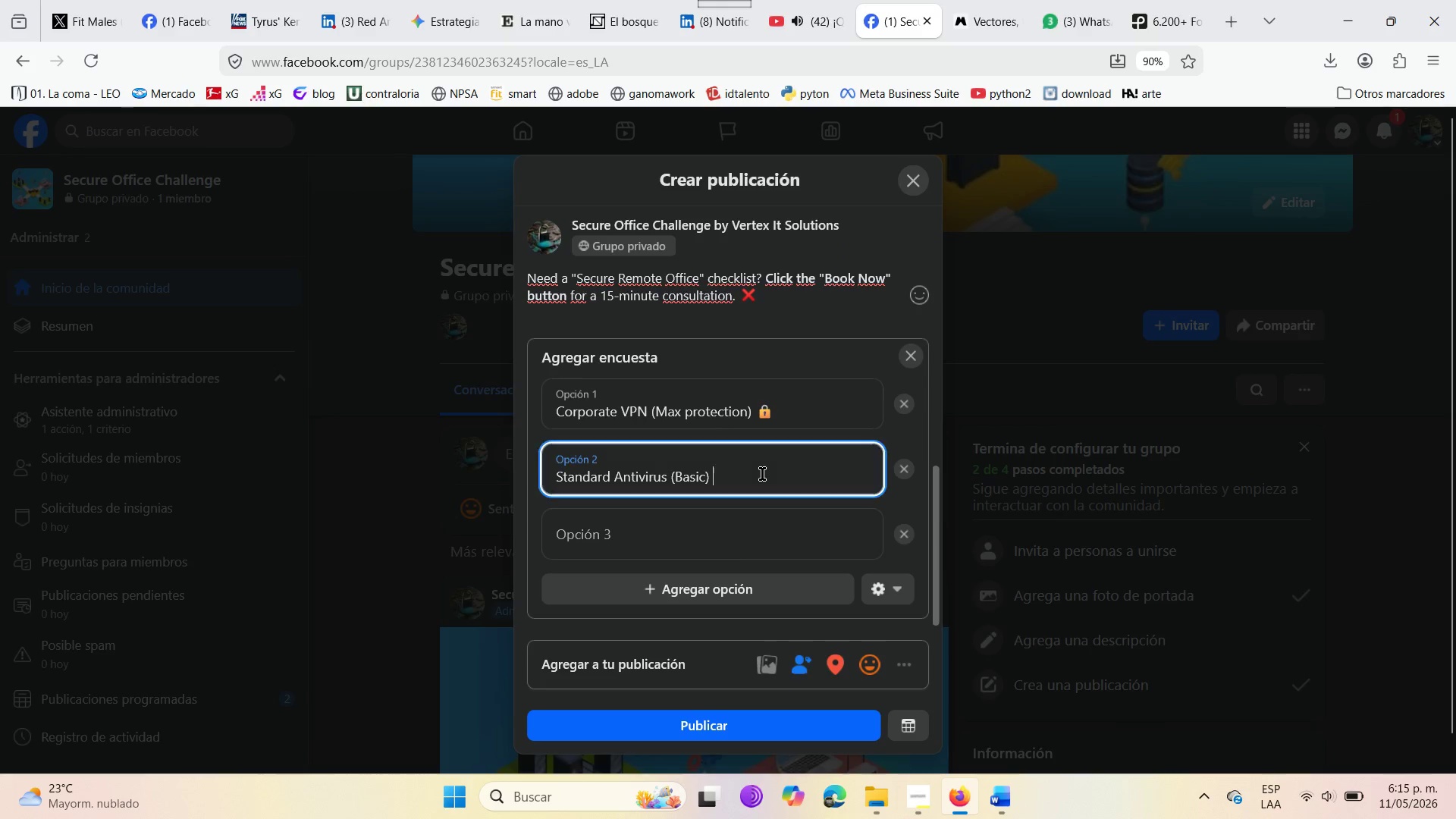 
left_click([762, 474])
 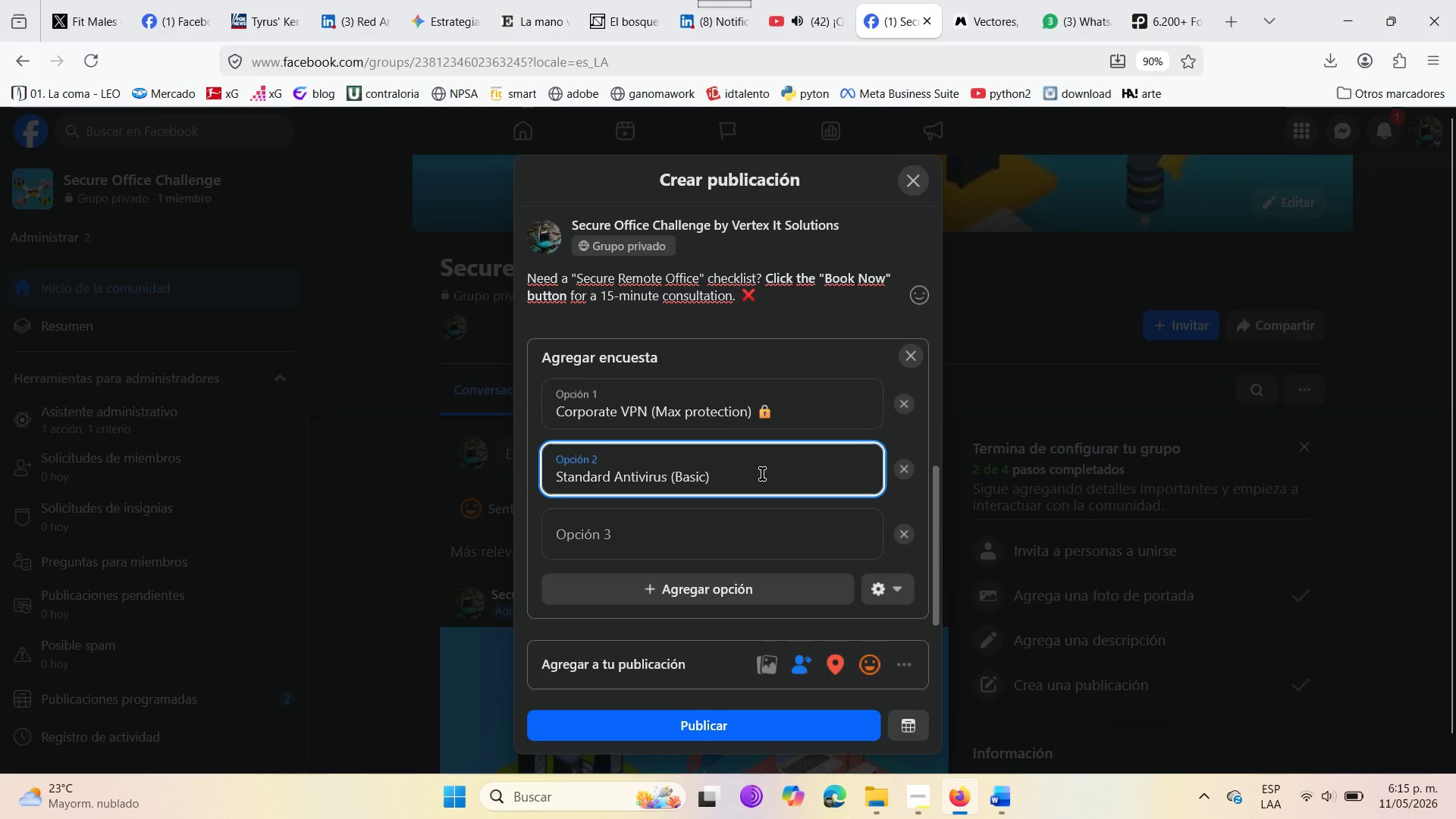 
key(Control+V)
 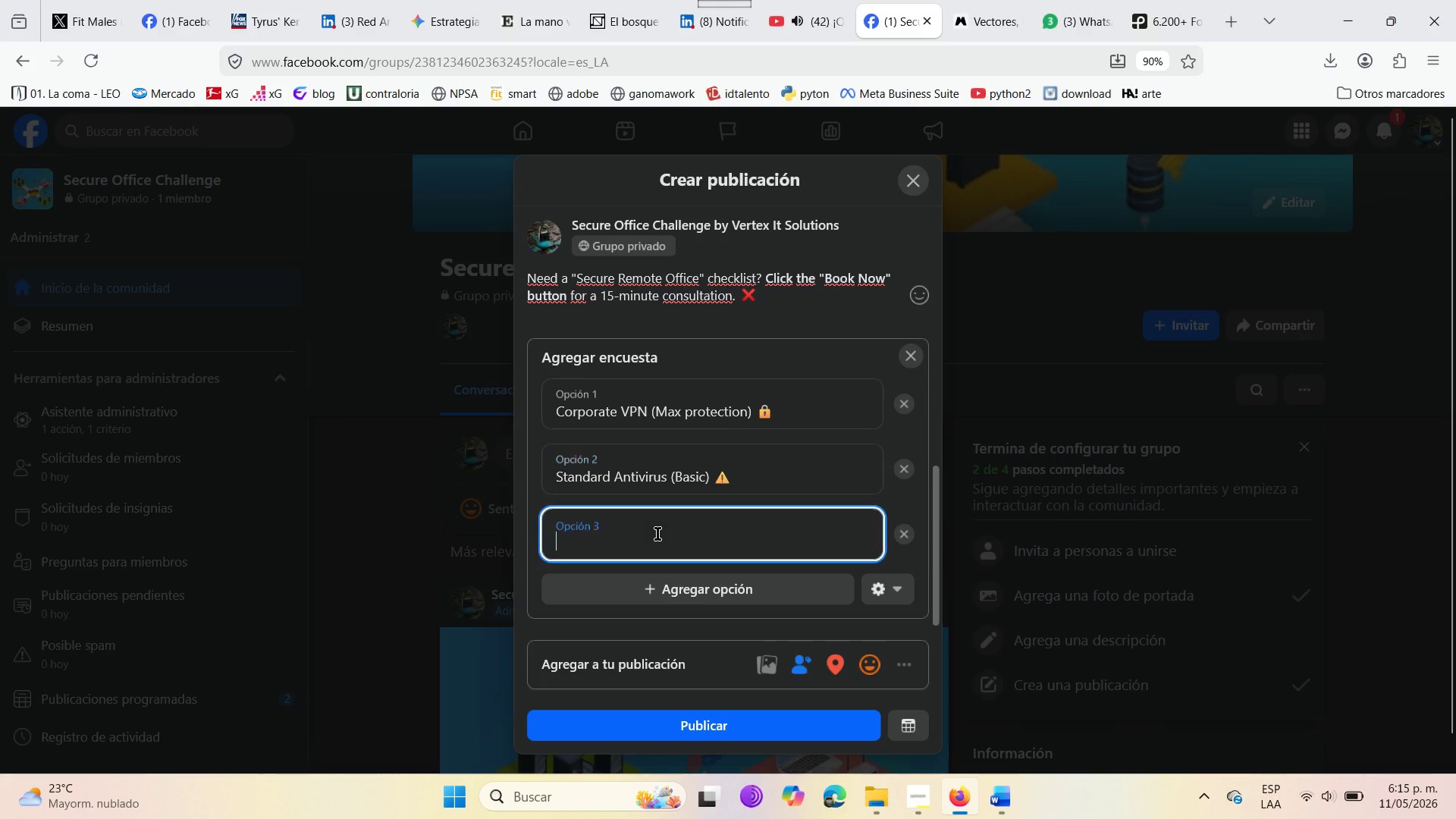 
left_click([657, 534])
 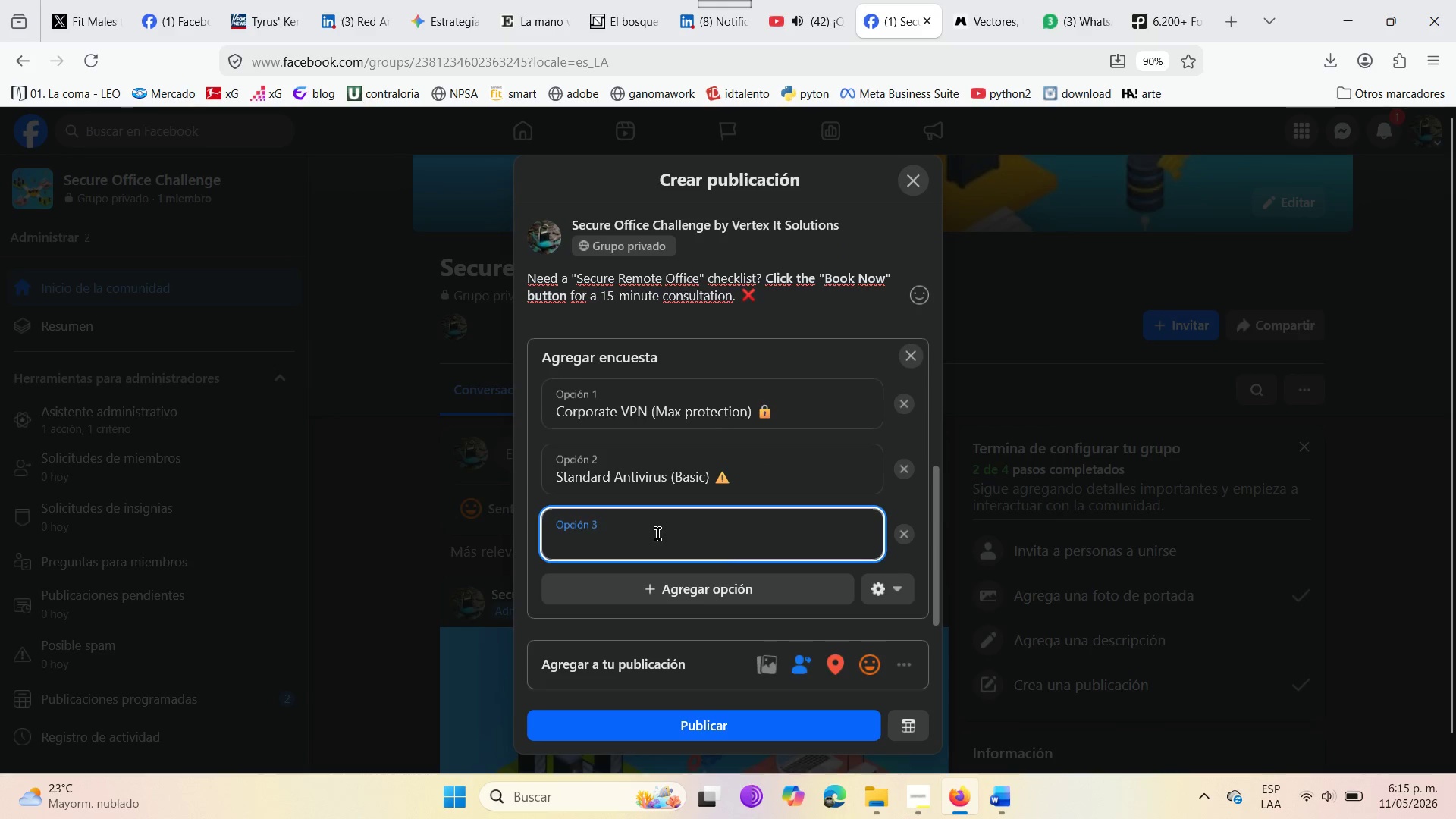 
type(None )
key(Backspace)
type(, we use home Wi-Fi *Hi)
 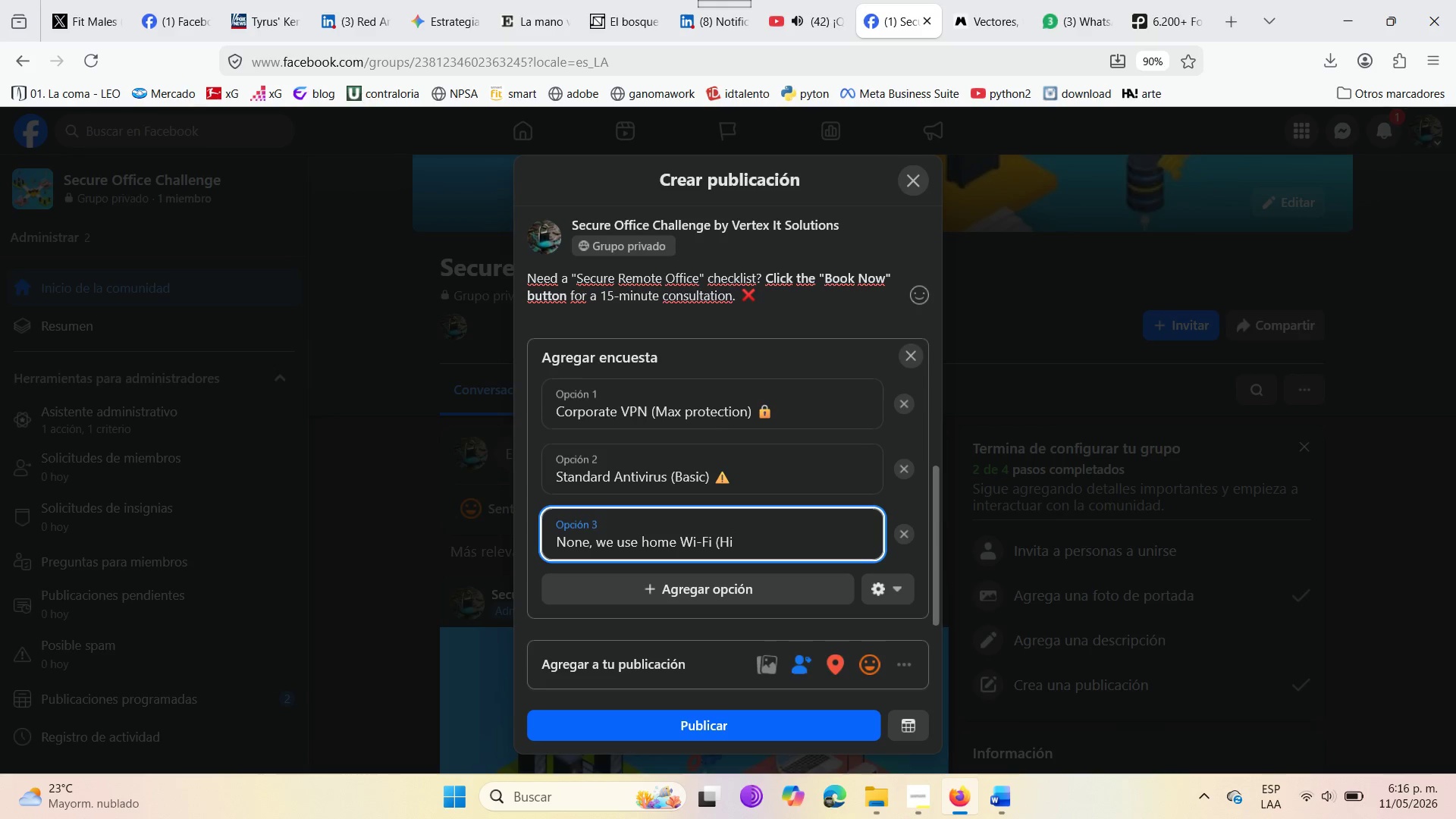 
type(gh )
key(Backspace)
type(- )
key(Backspace)
type(Risk()
 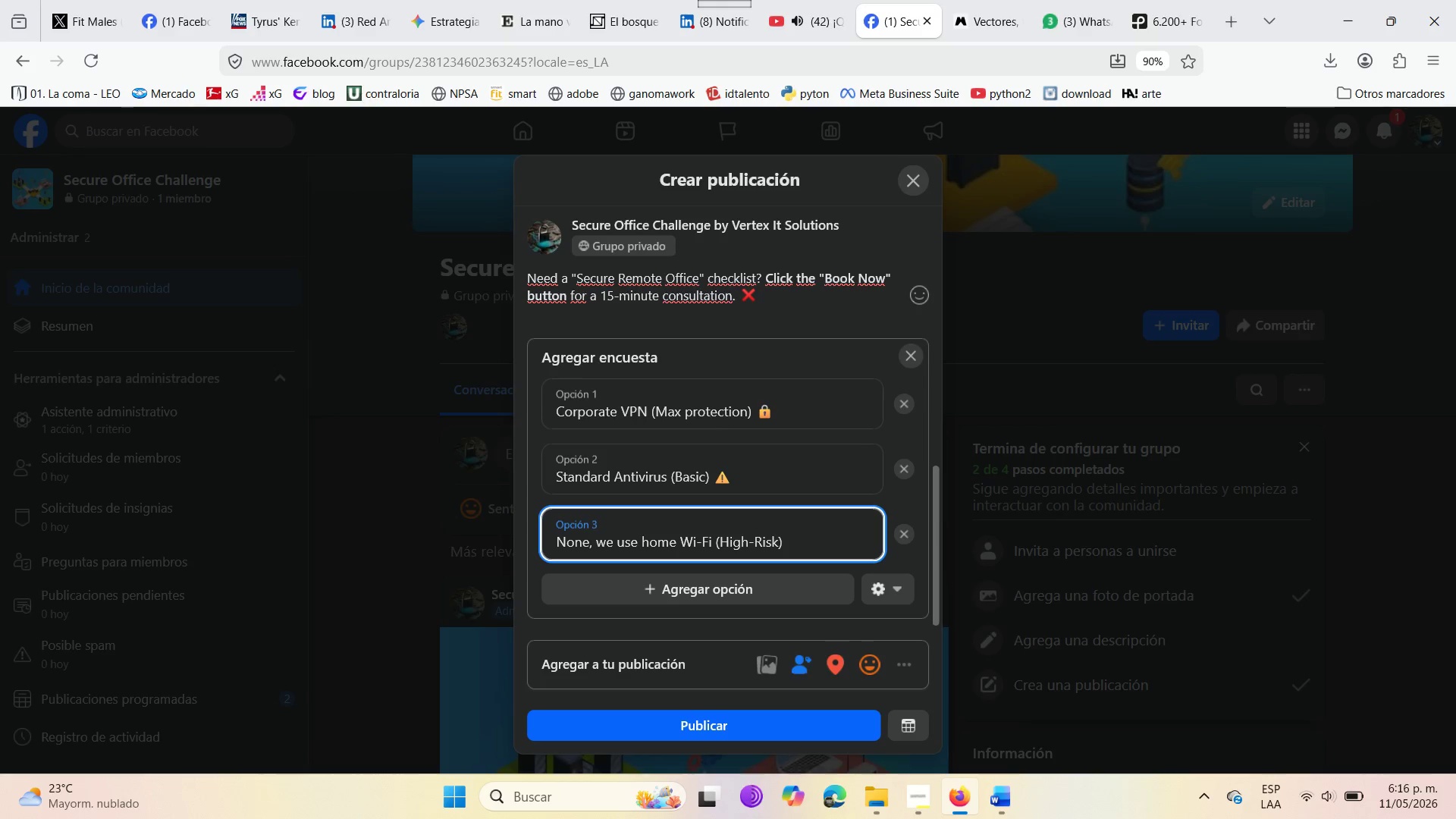 
left_click_drag(start_coordinate=[742, 295], to_coordinate=[753, 298])
 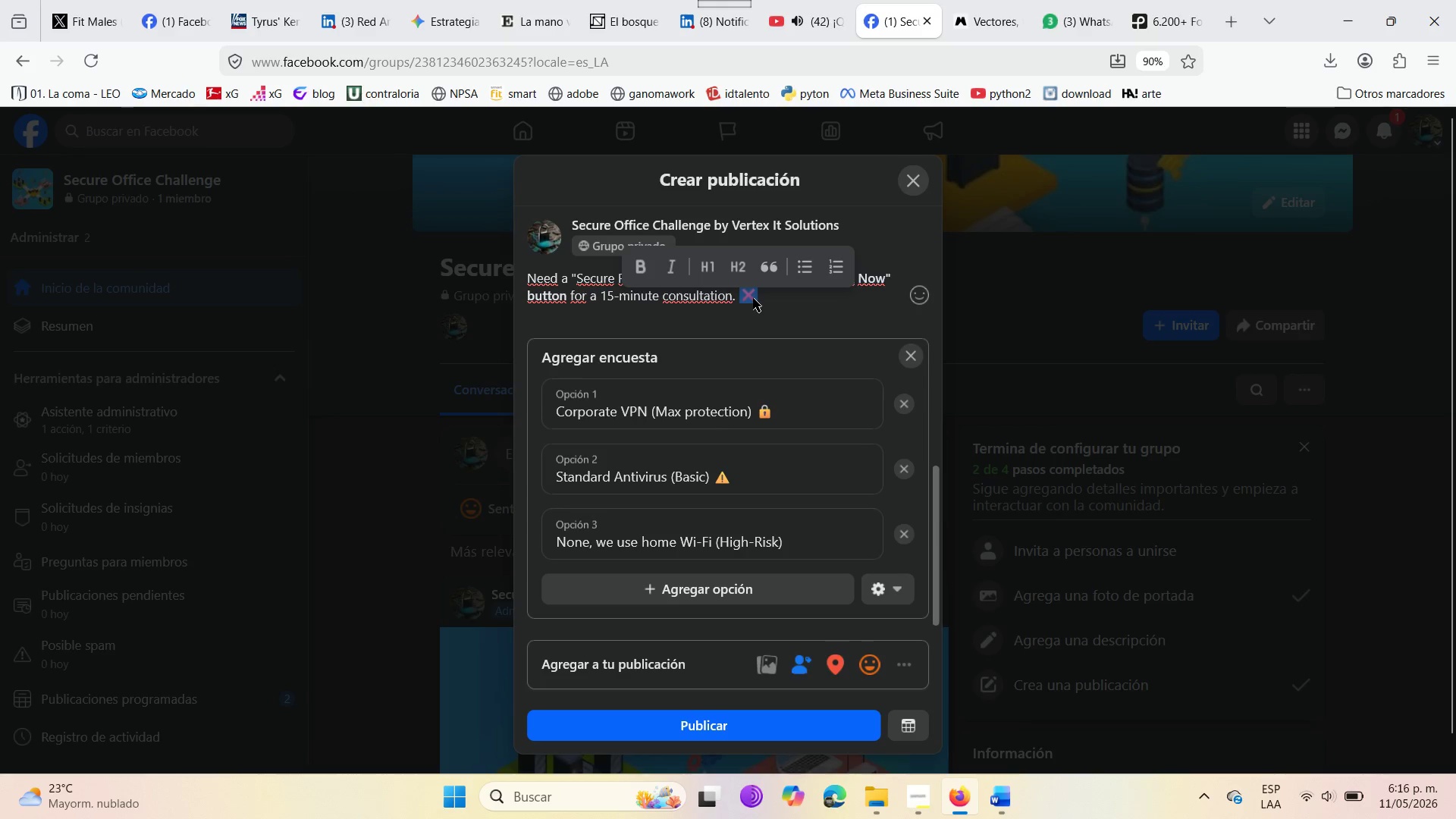 
key(Control+X)
 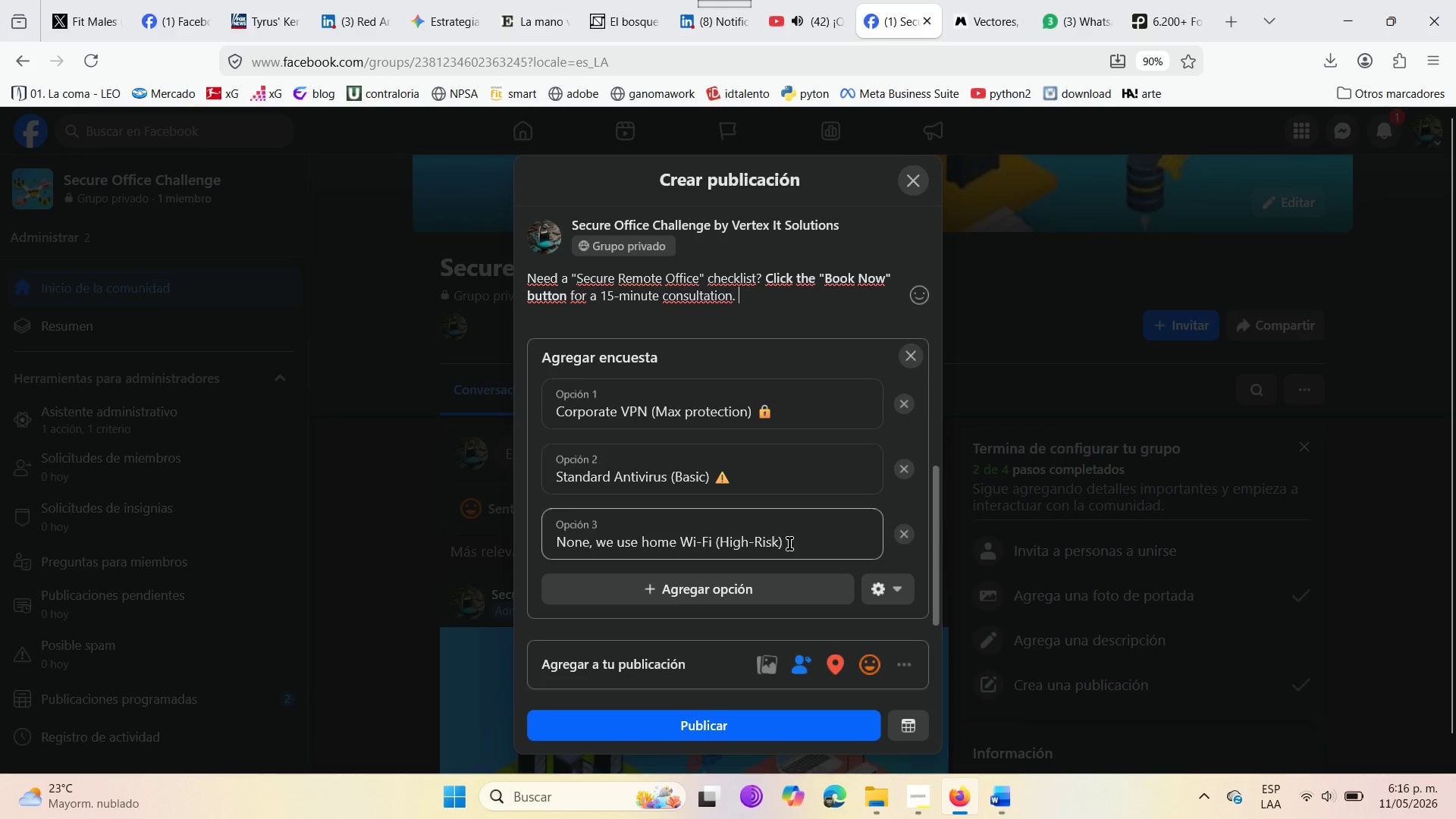 
left_click([791, 544])
 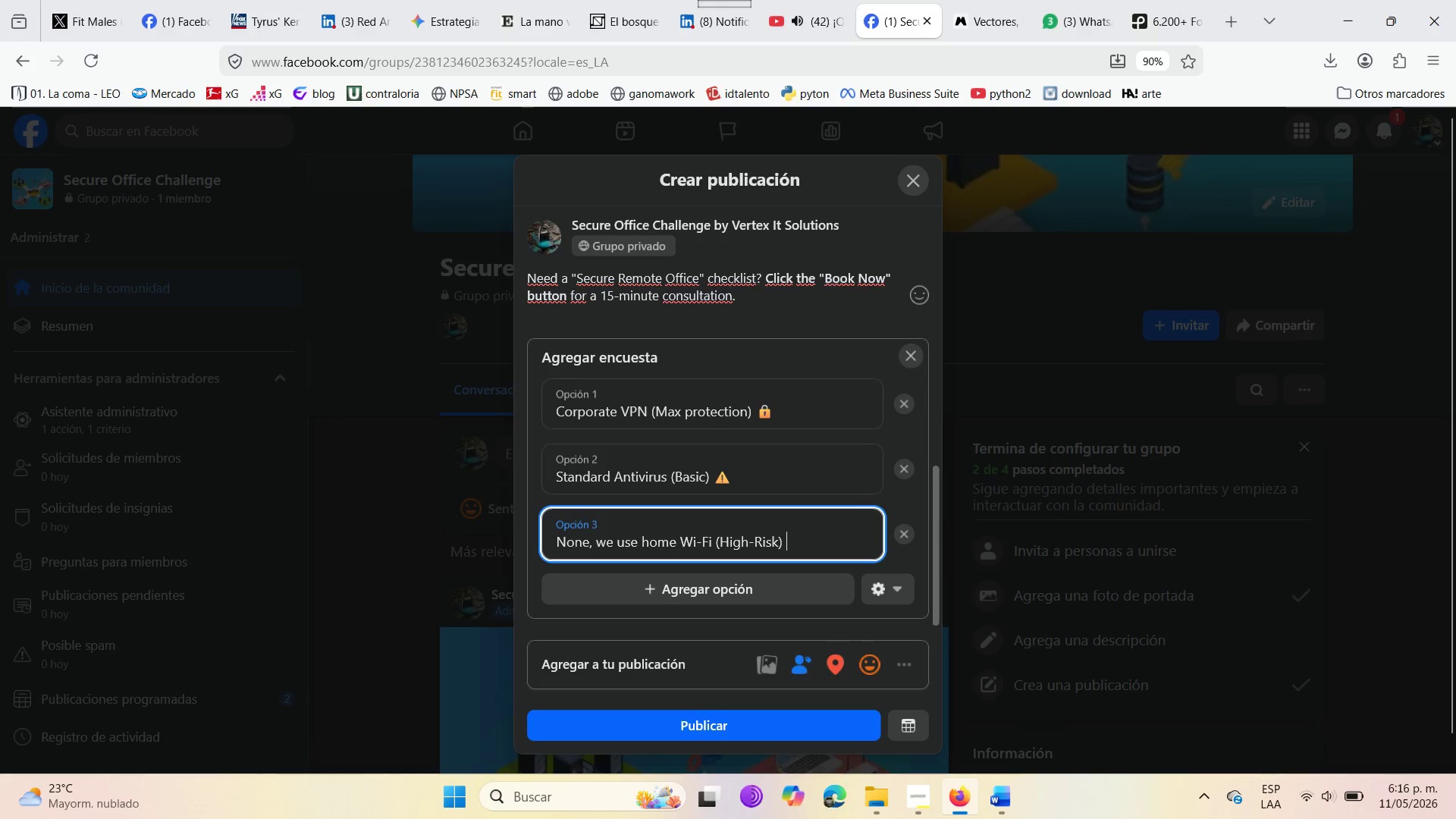 
key(Space)
 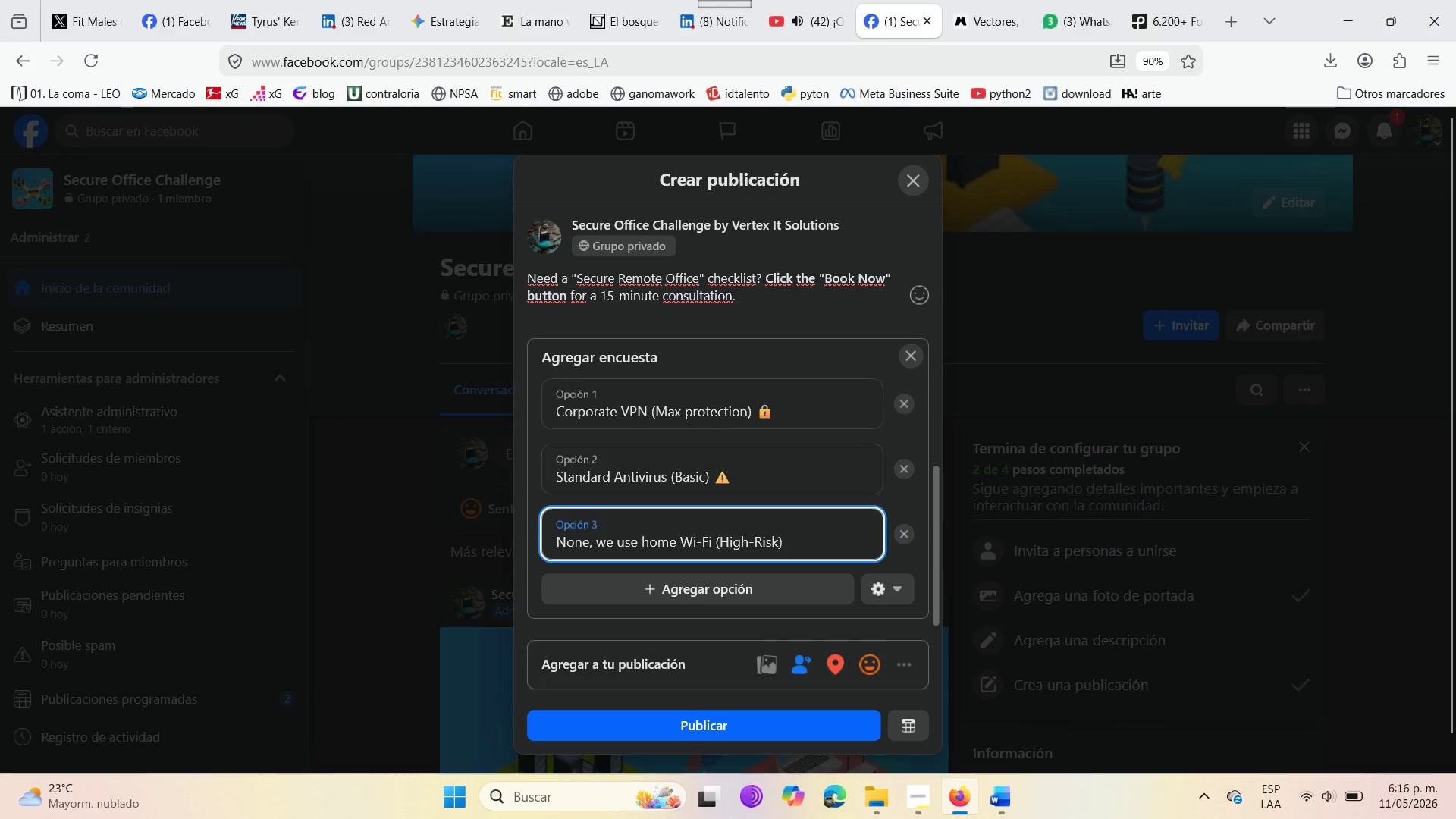 
key(Control+V)
 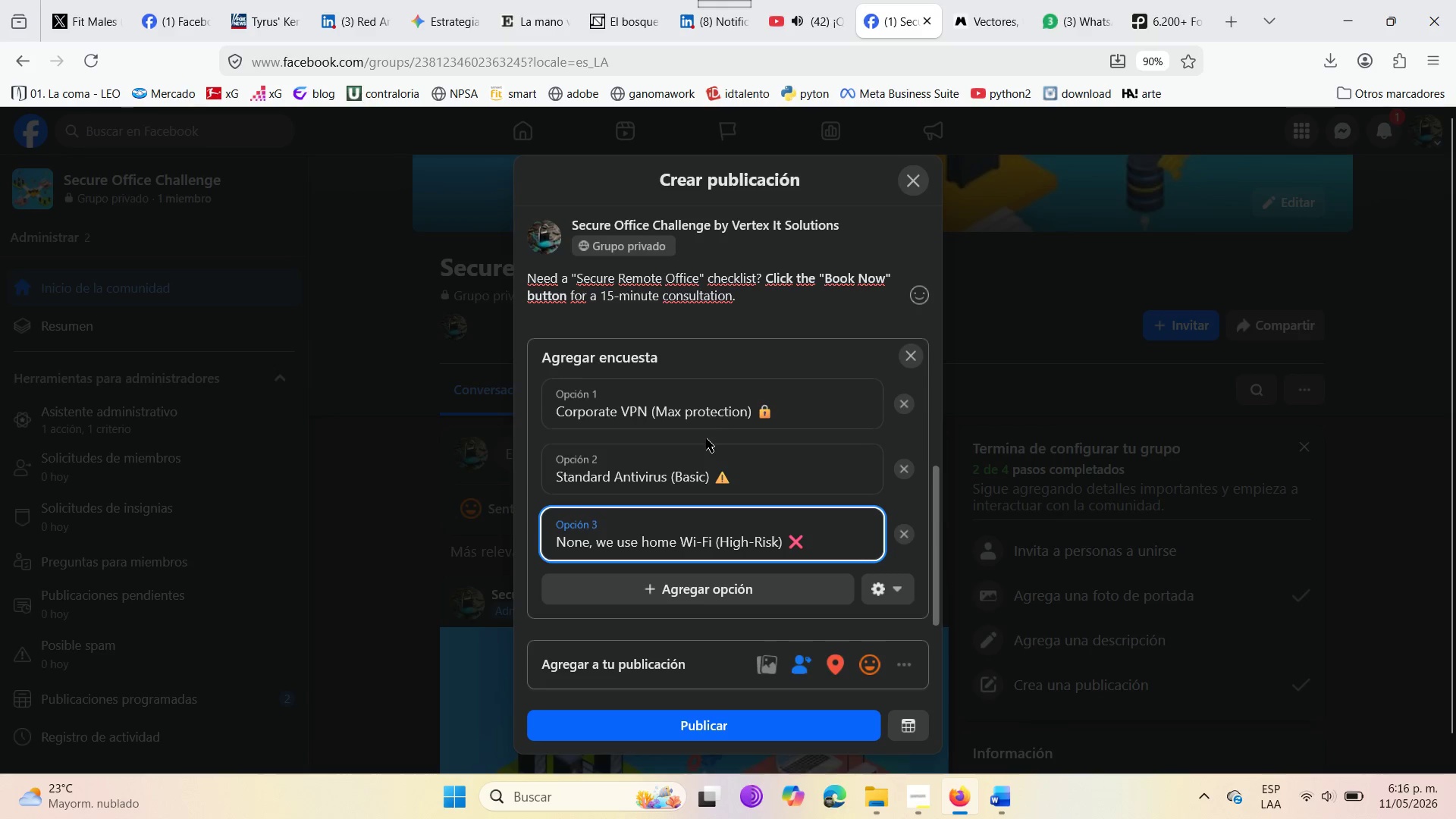 
scroll: coordinate [706, 438], scroll_direction: up, amount: 2.0
 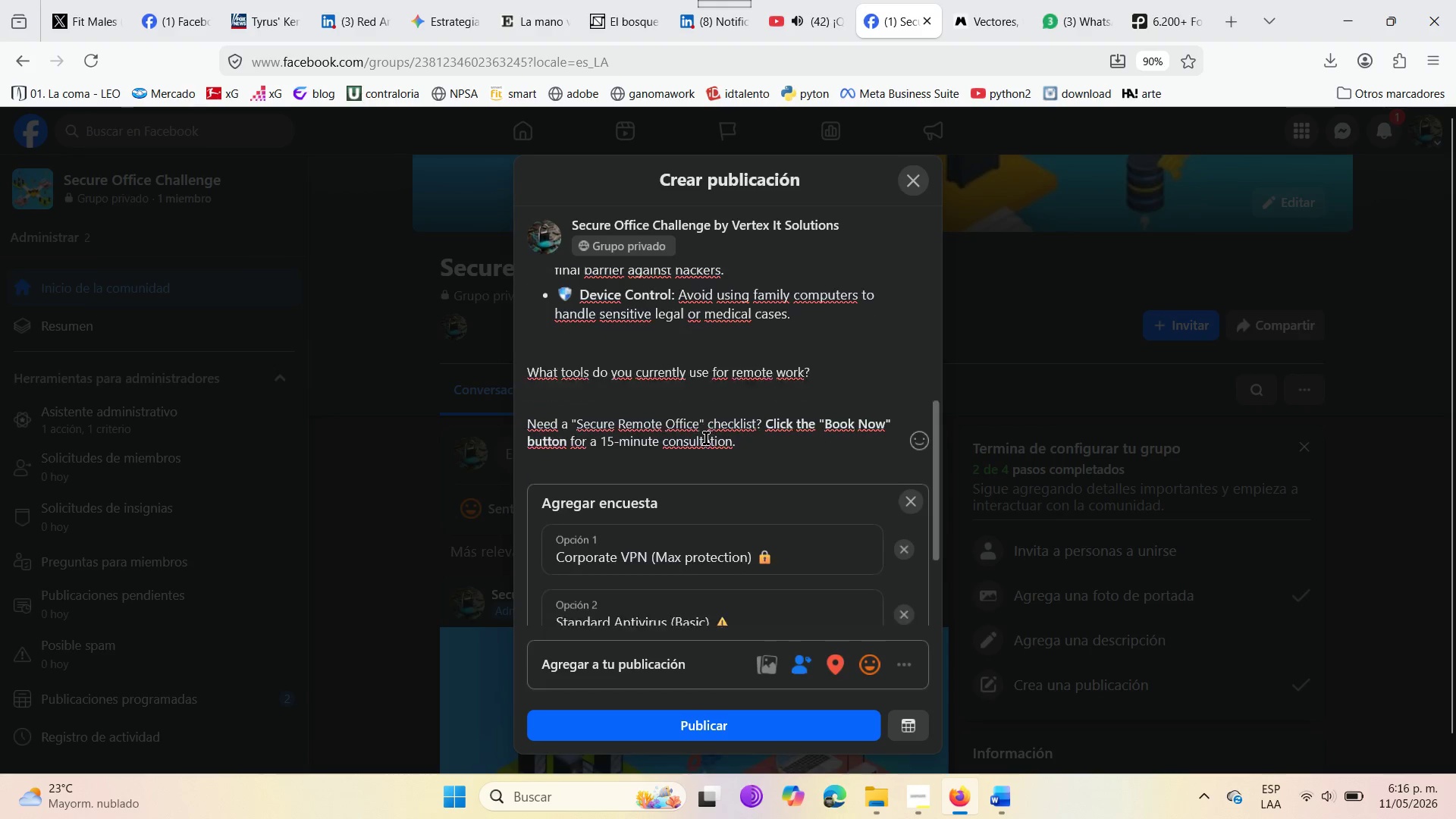 
scroll: coordinate [706, 438], scroll_direction: down, amount: 2.0
 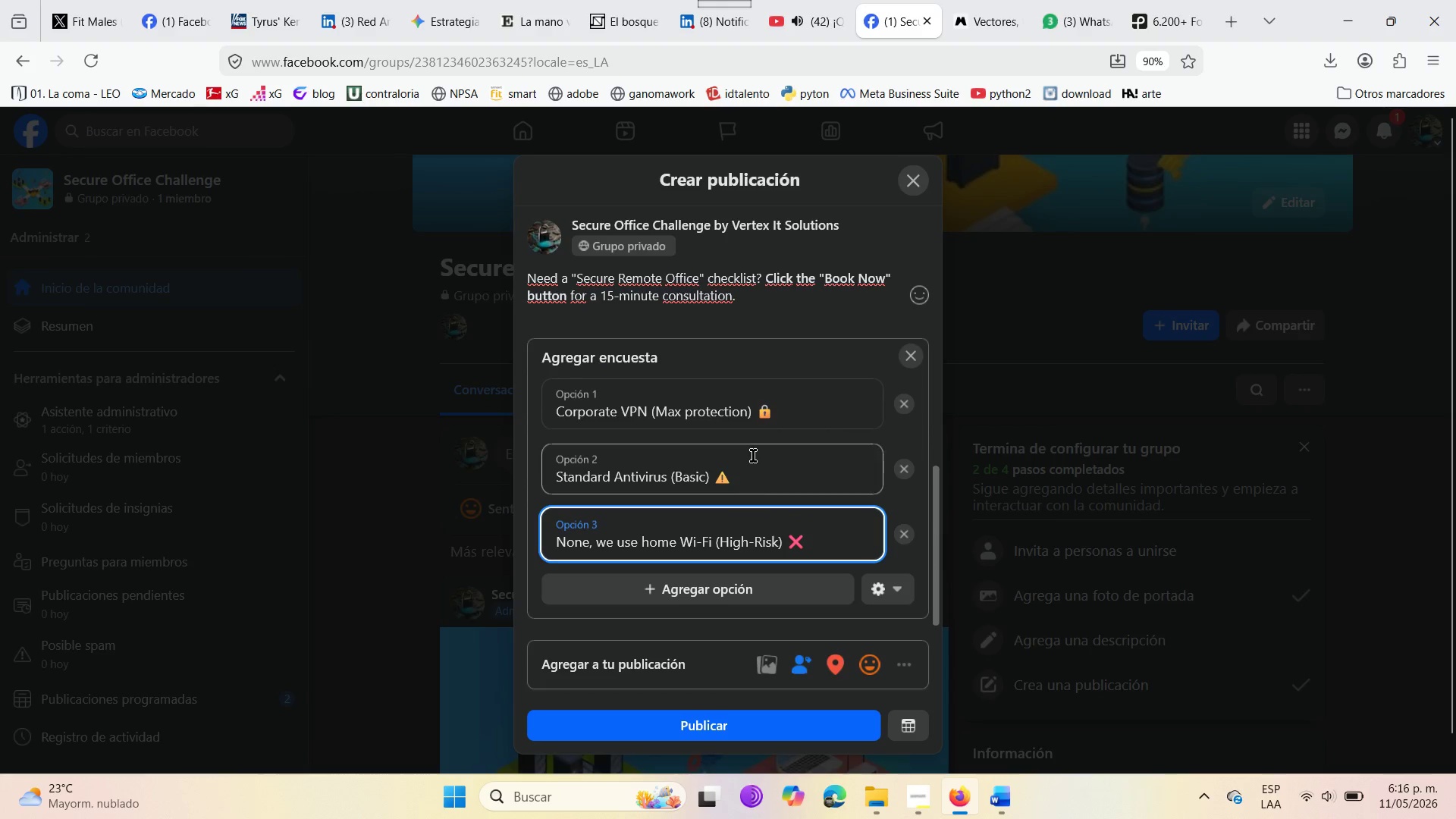 
scroll: coordinate [752, 453], scroll_direction: up, amount: 4.0
 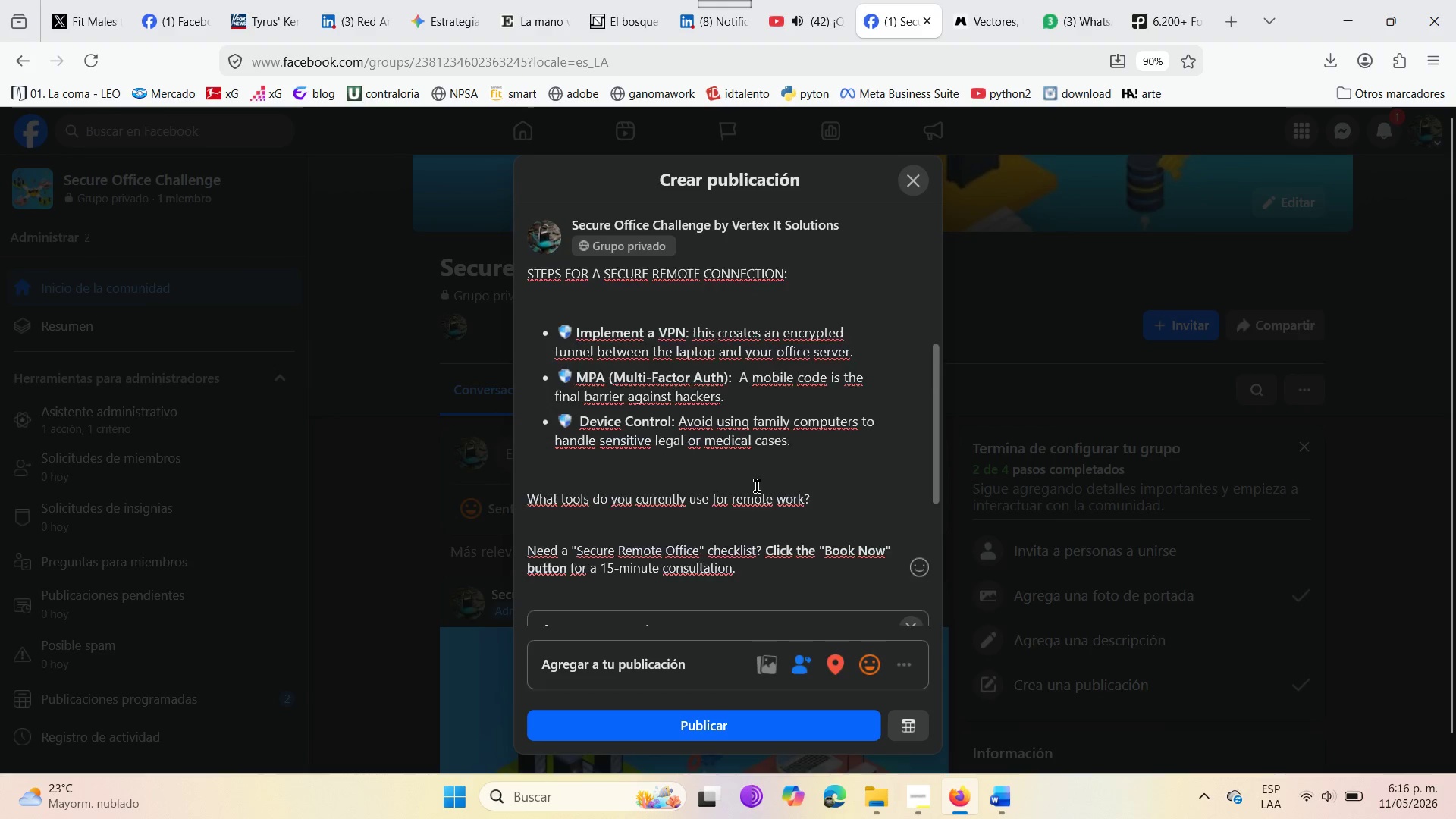 
scroll: coordinate [746, 652], scroll_direction: down, amount: 9.0
 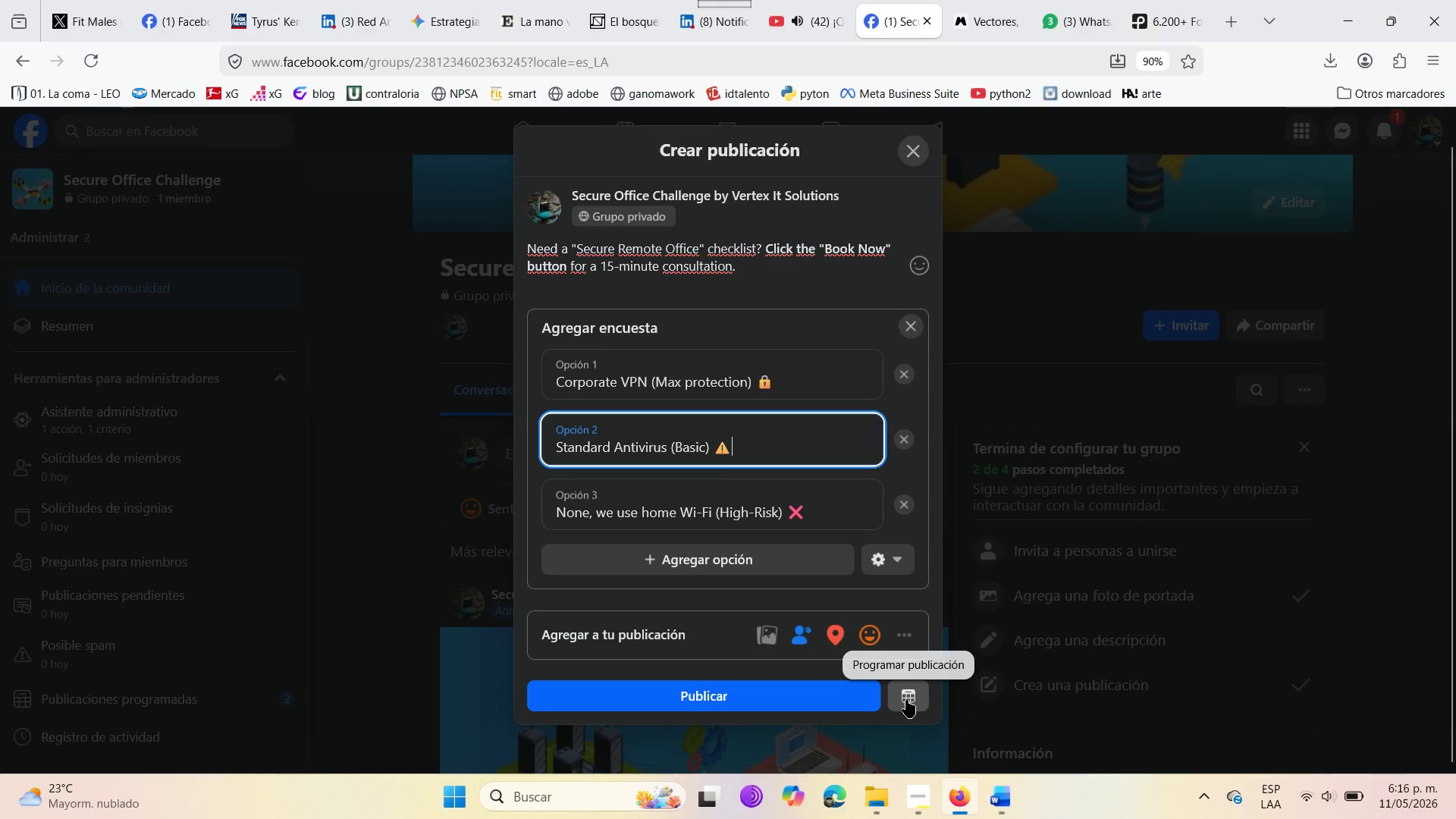 
left_click([908, 699])
 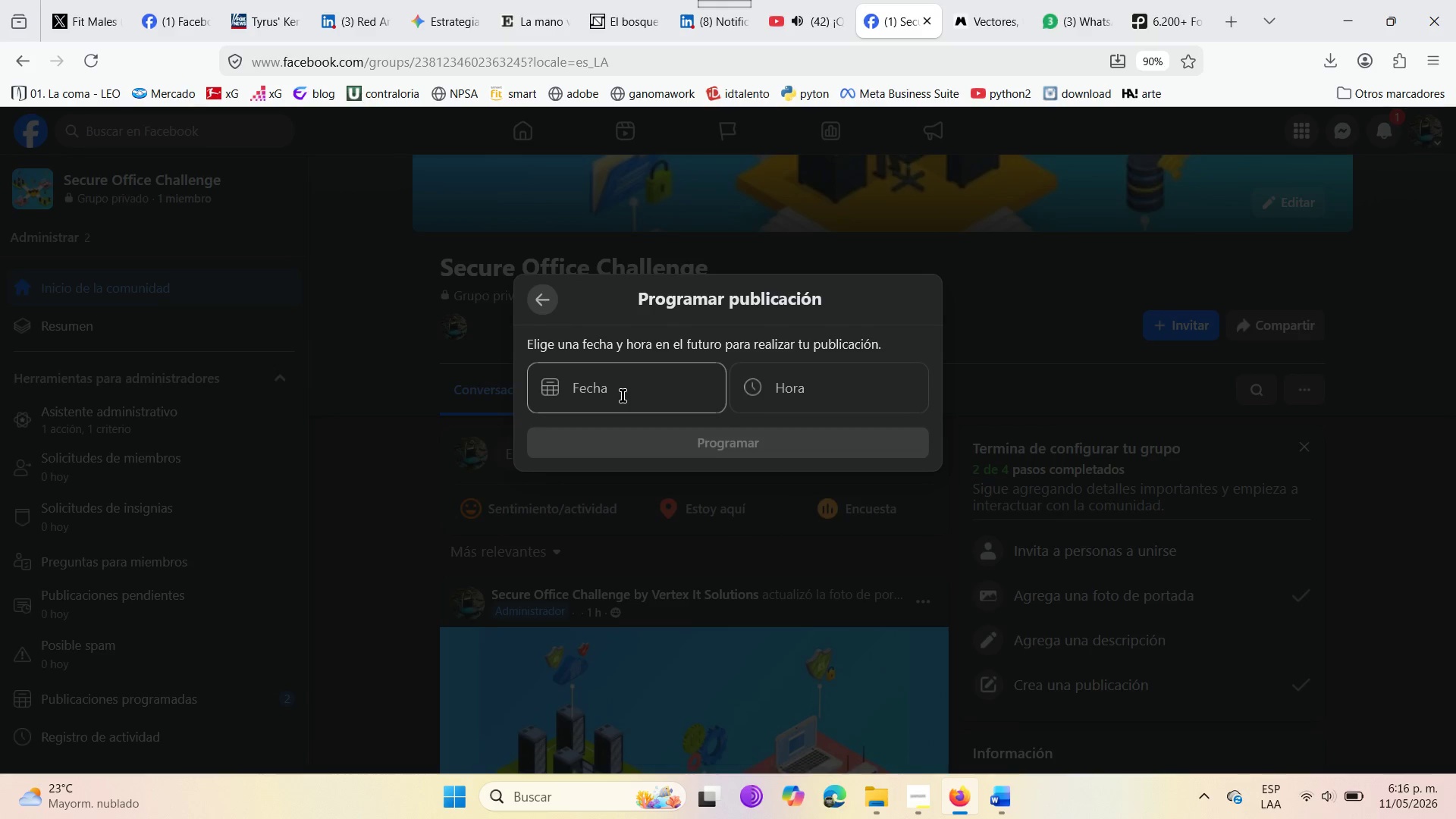 
left_click([623, 396])
 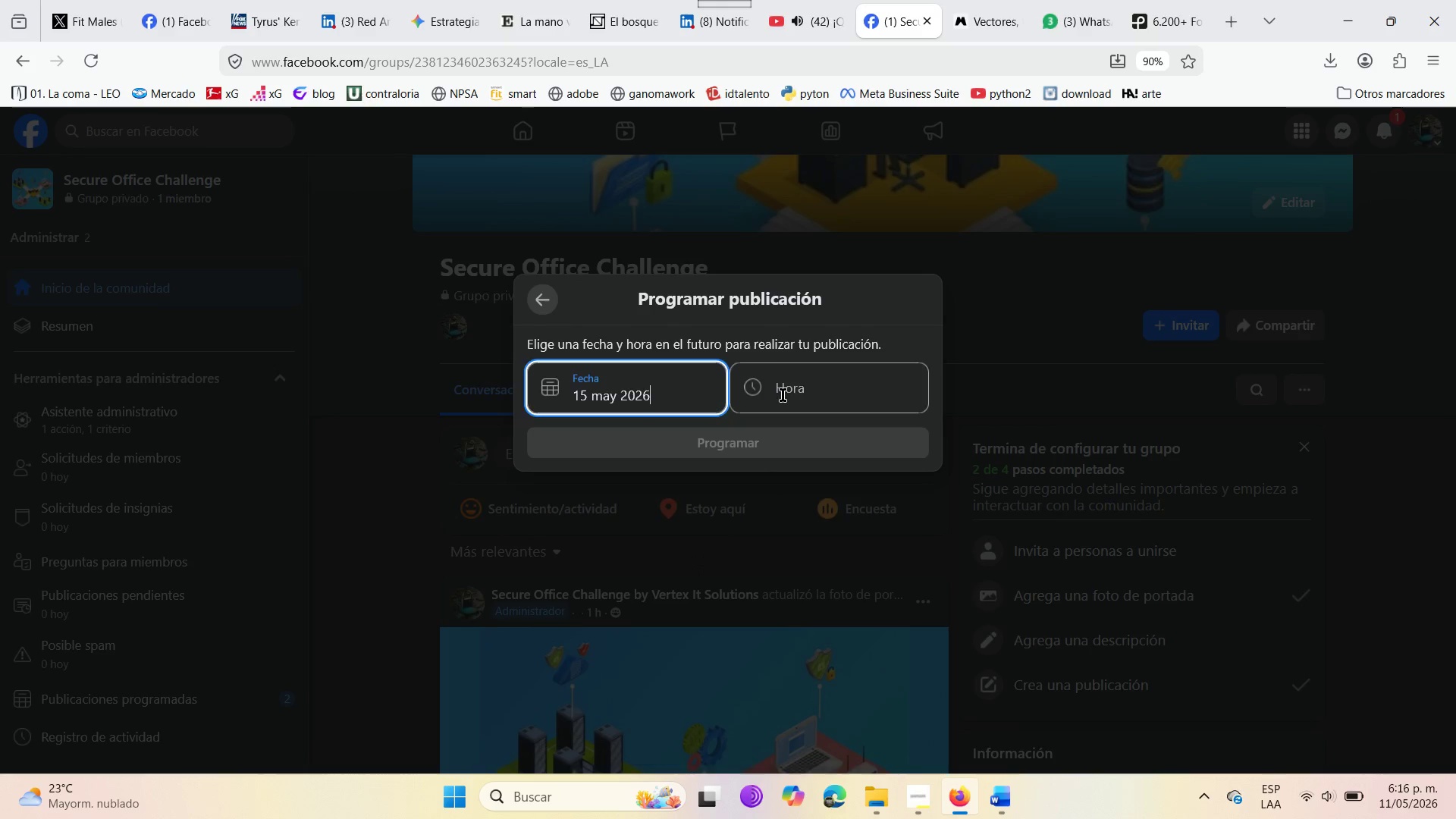 
type(10>00)
 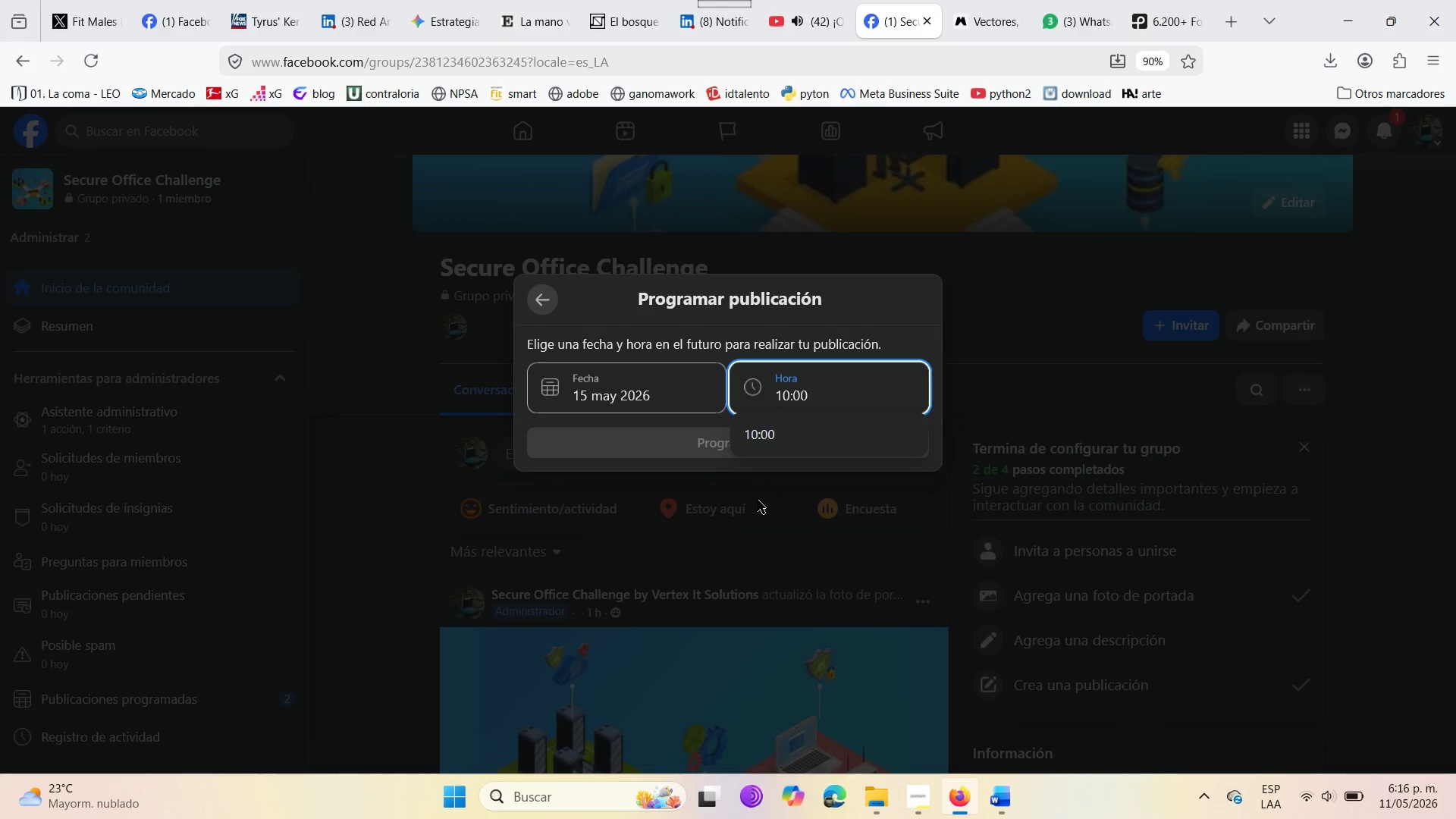 
left_click([783, 433])
 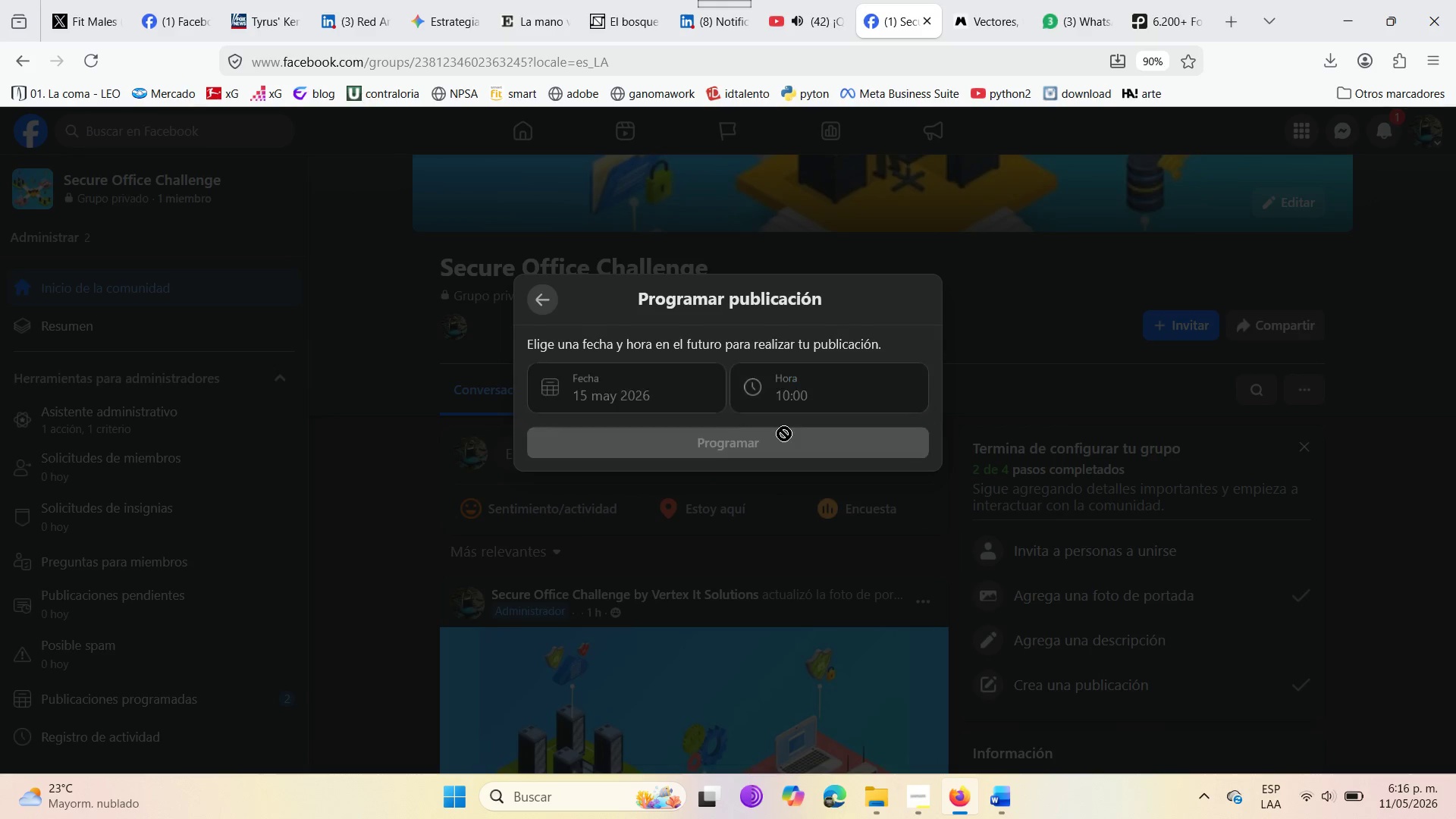 
left_click([783, 433])
 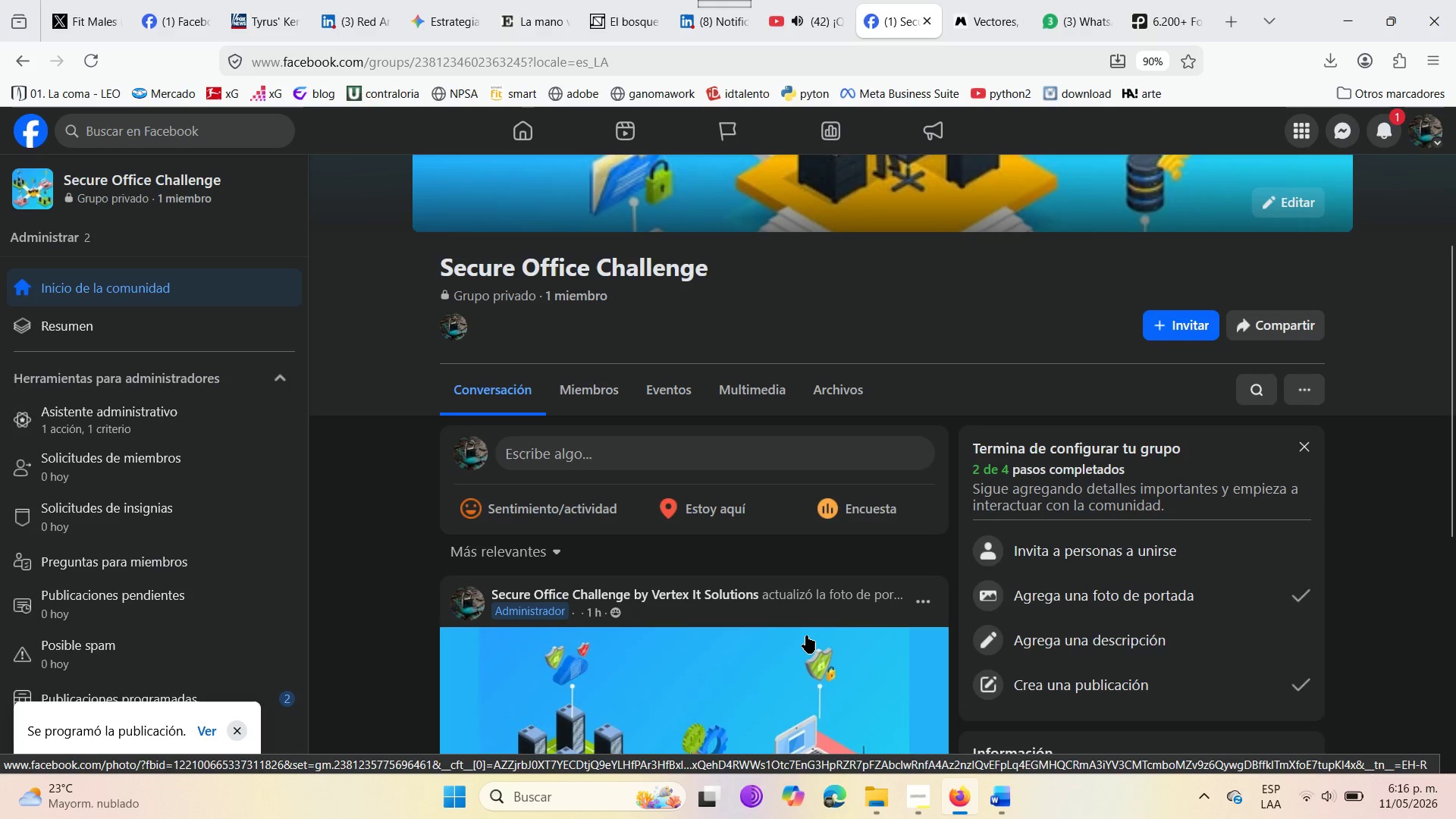 
wait(10.08)
 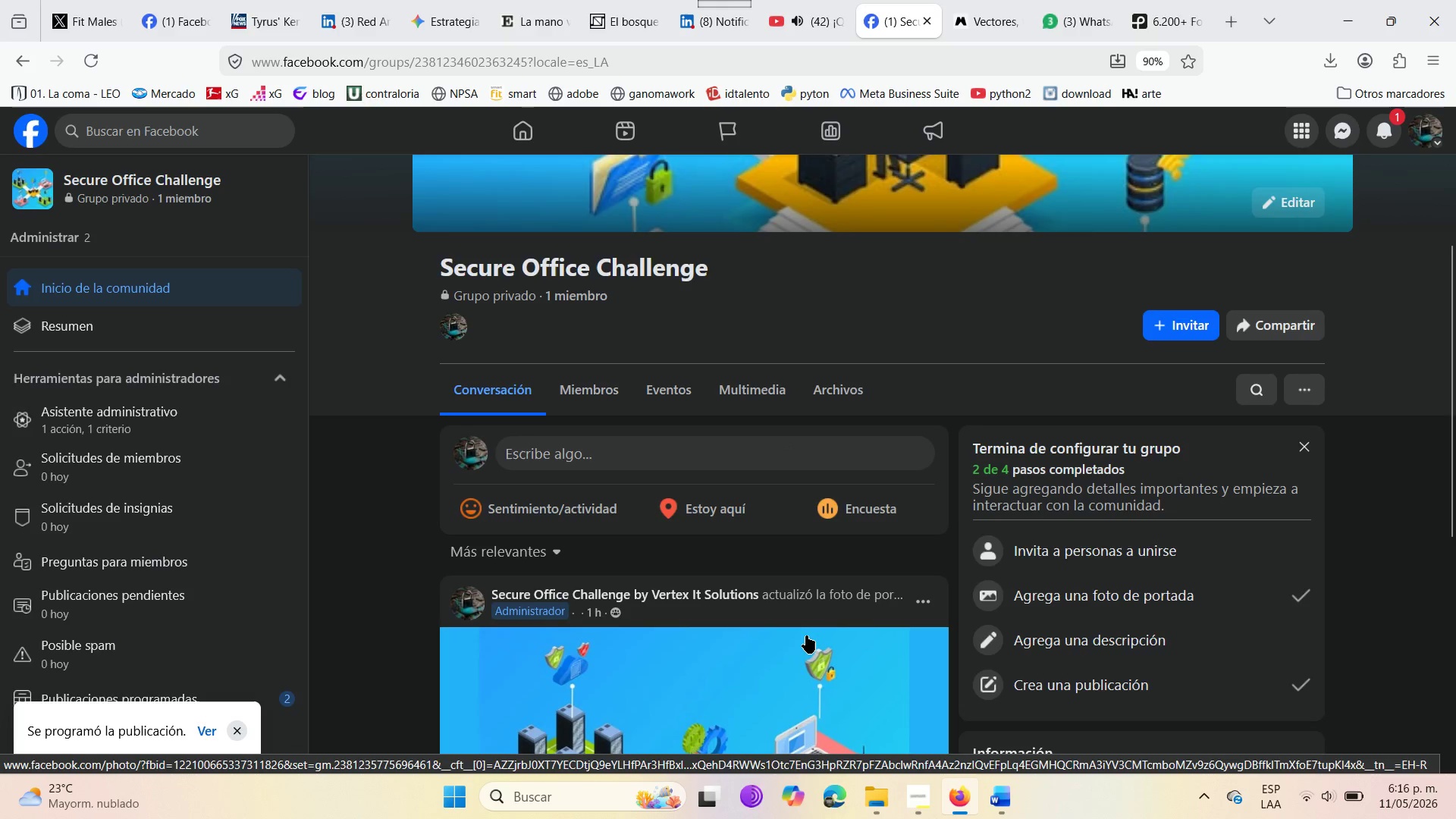 
left_click([697, 459])
 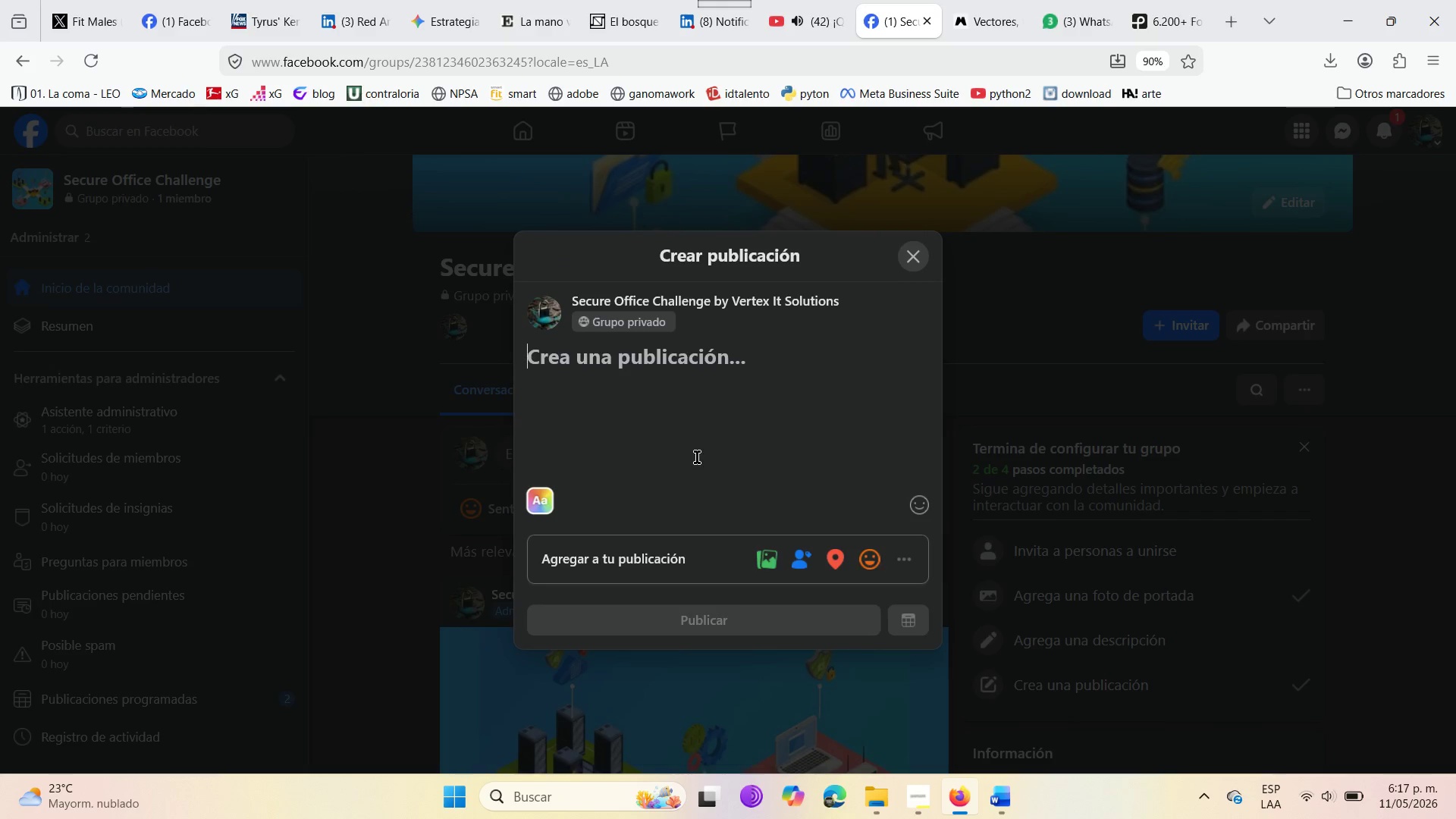 
type(LEGAL COMPLIANCE ^ )
 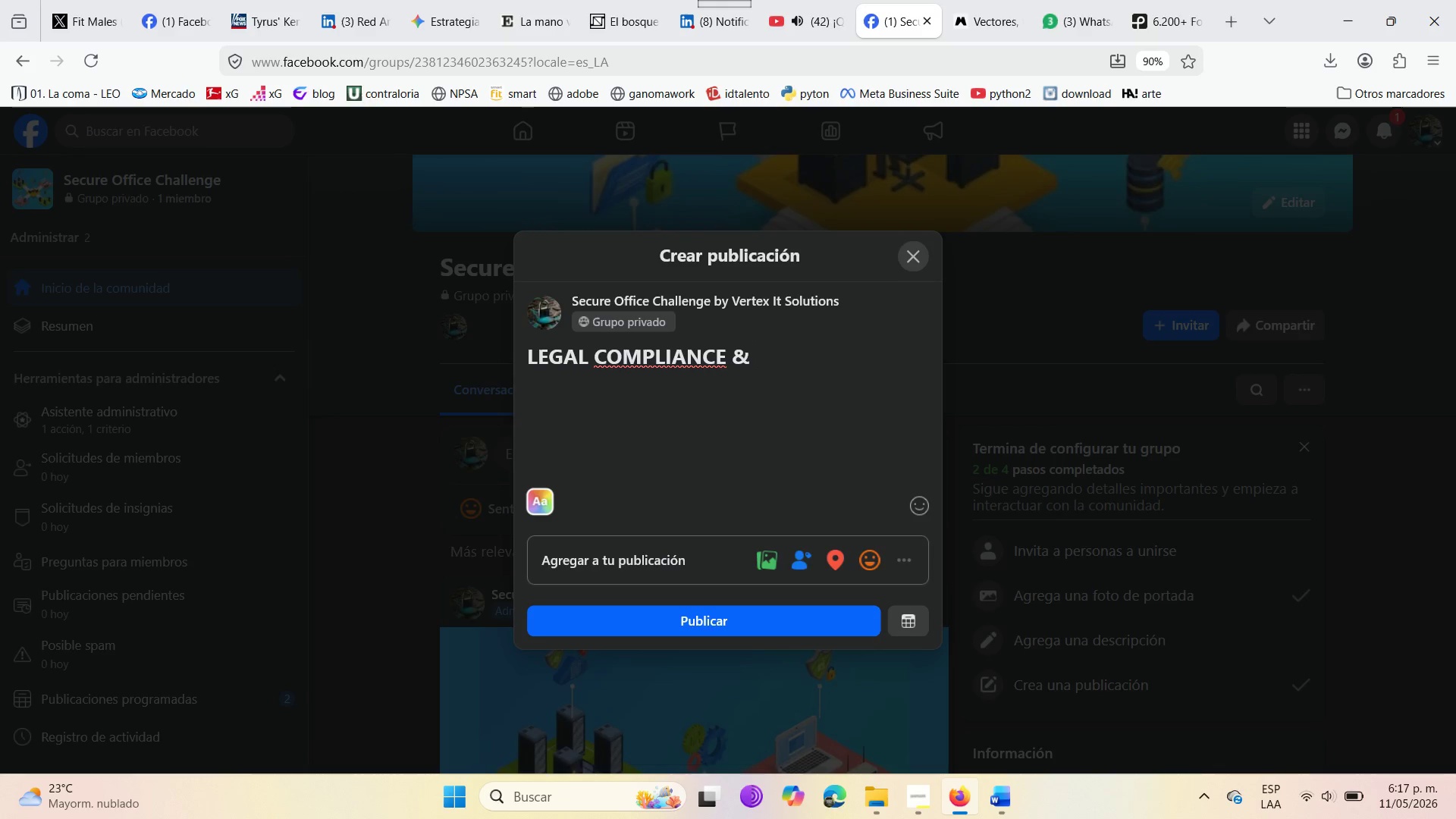 
type(SECURITY )
 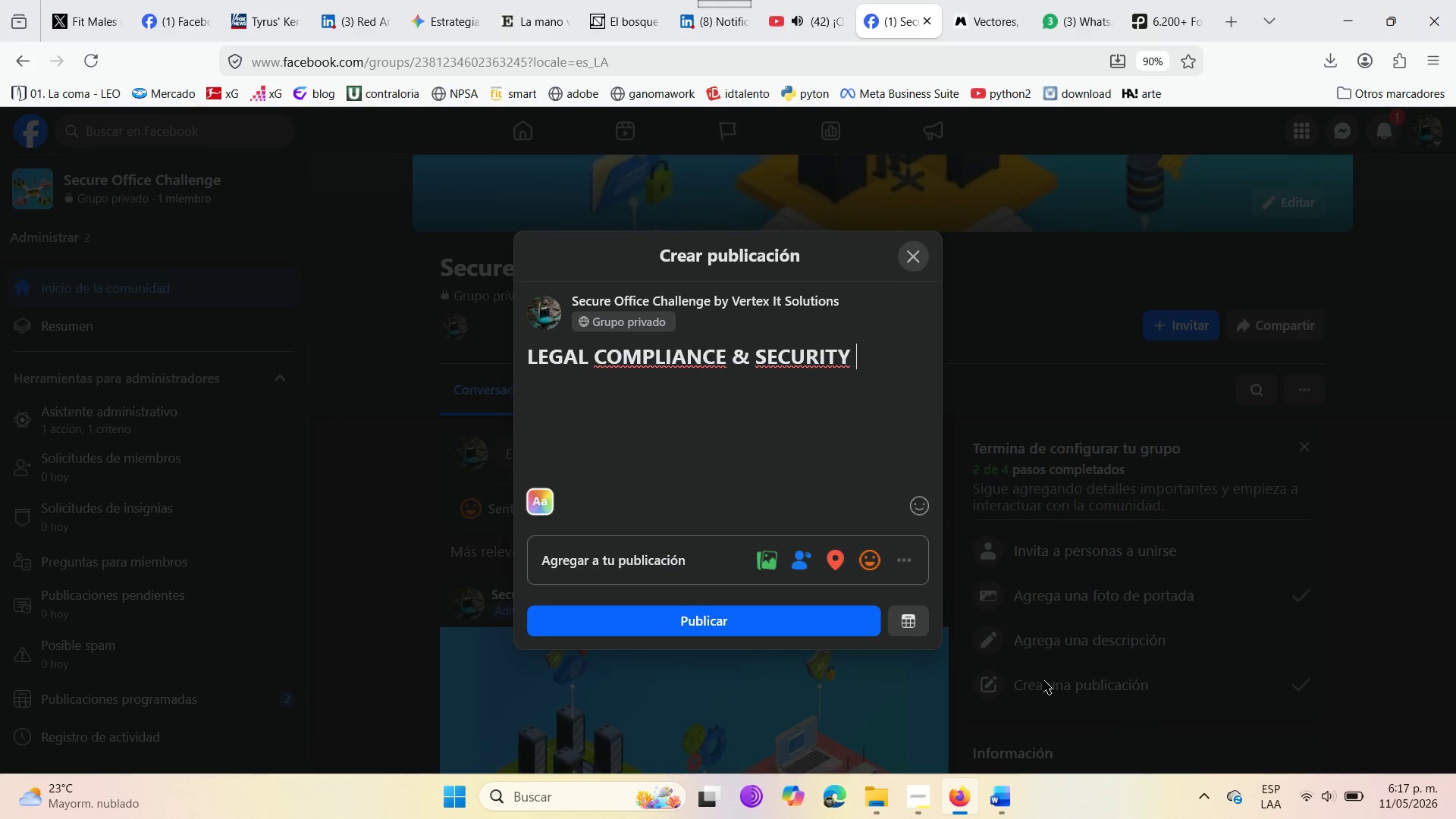 
wait(29.16)
 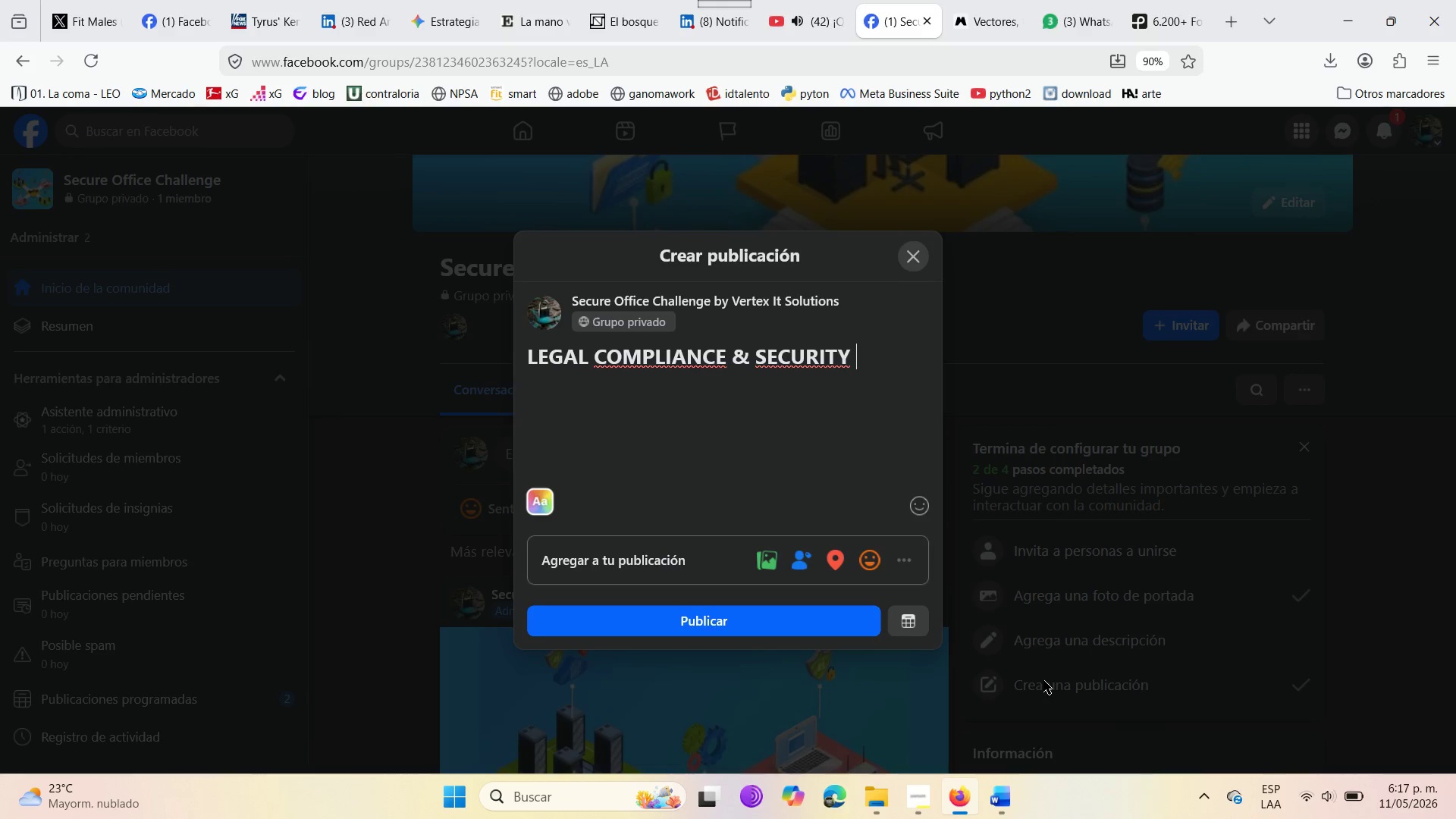 
left_click([593, 355])
 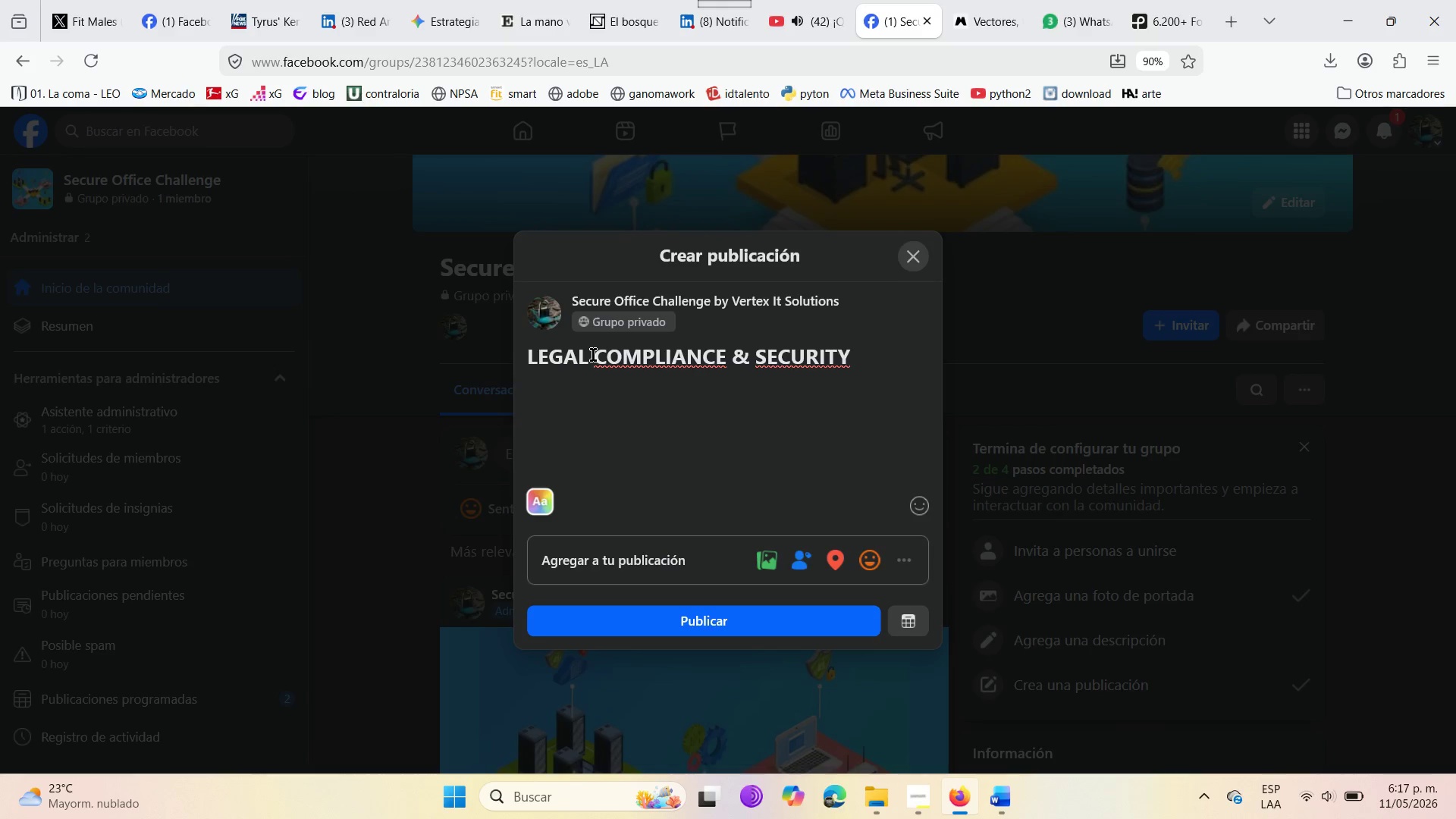 
key(Backspace)
 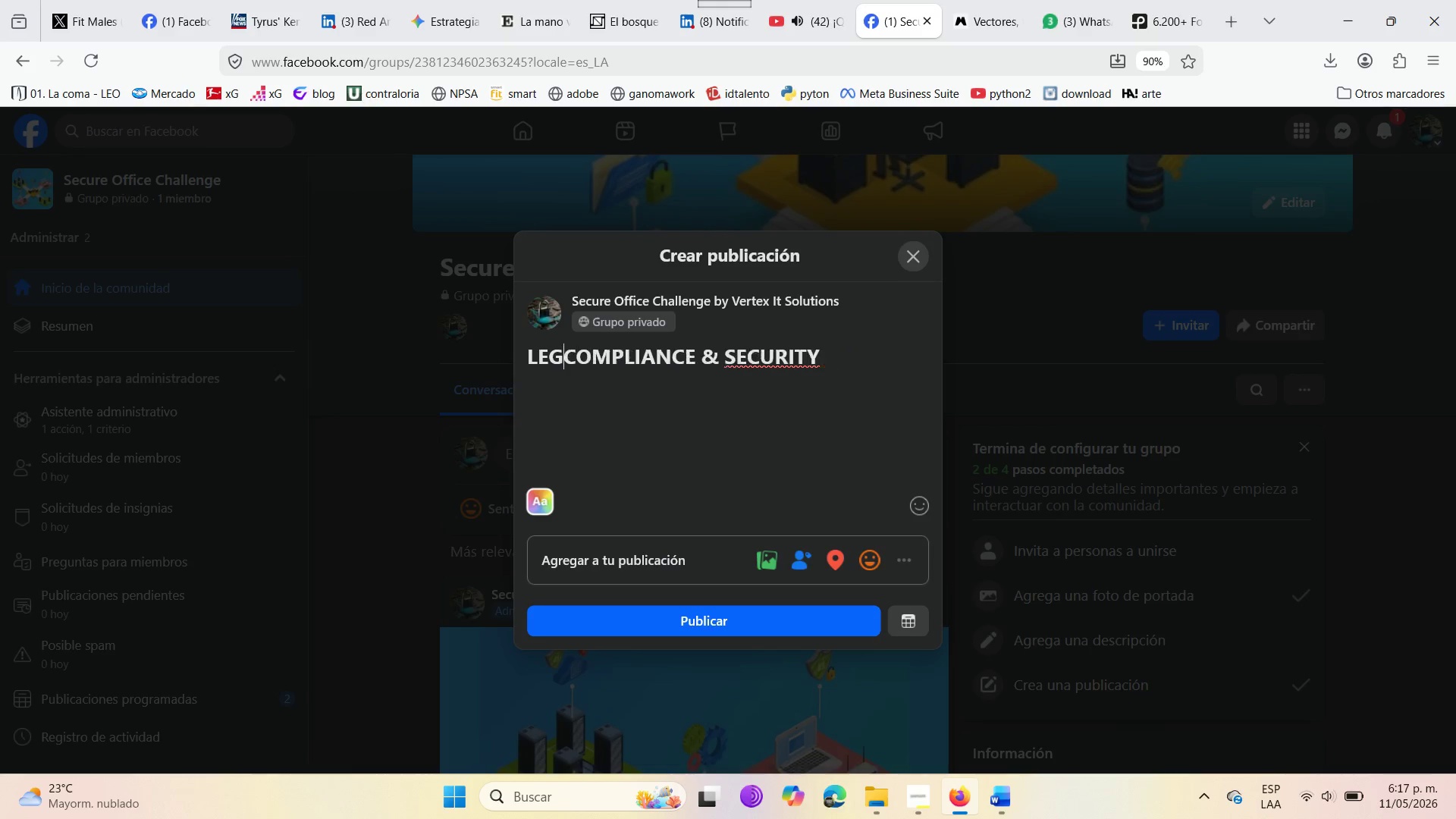 
key(Backspace)
 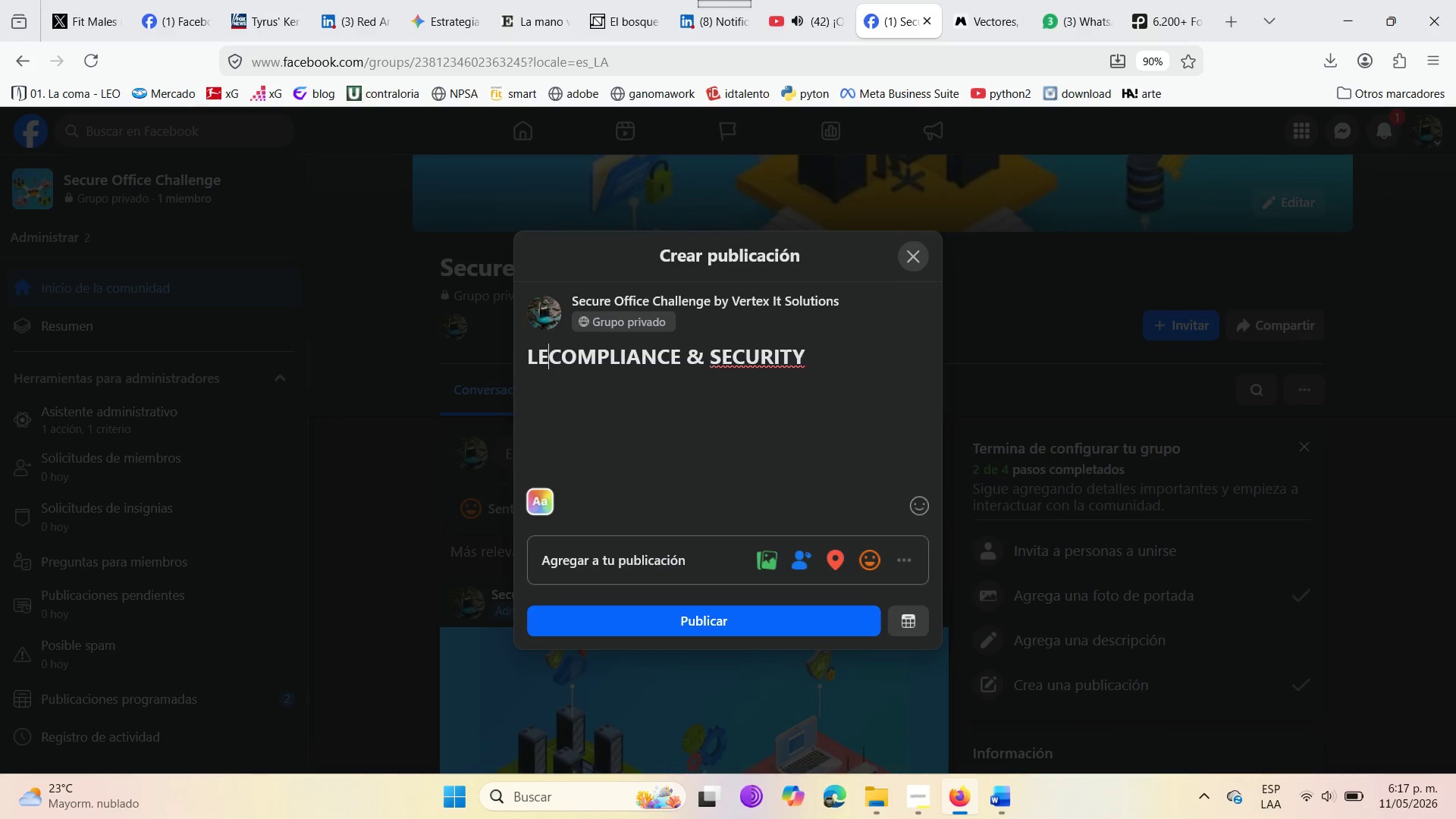 
key(Backspace)
 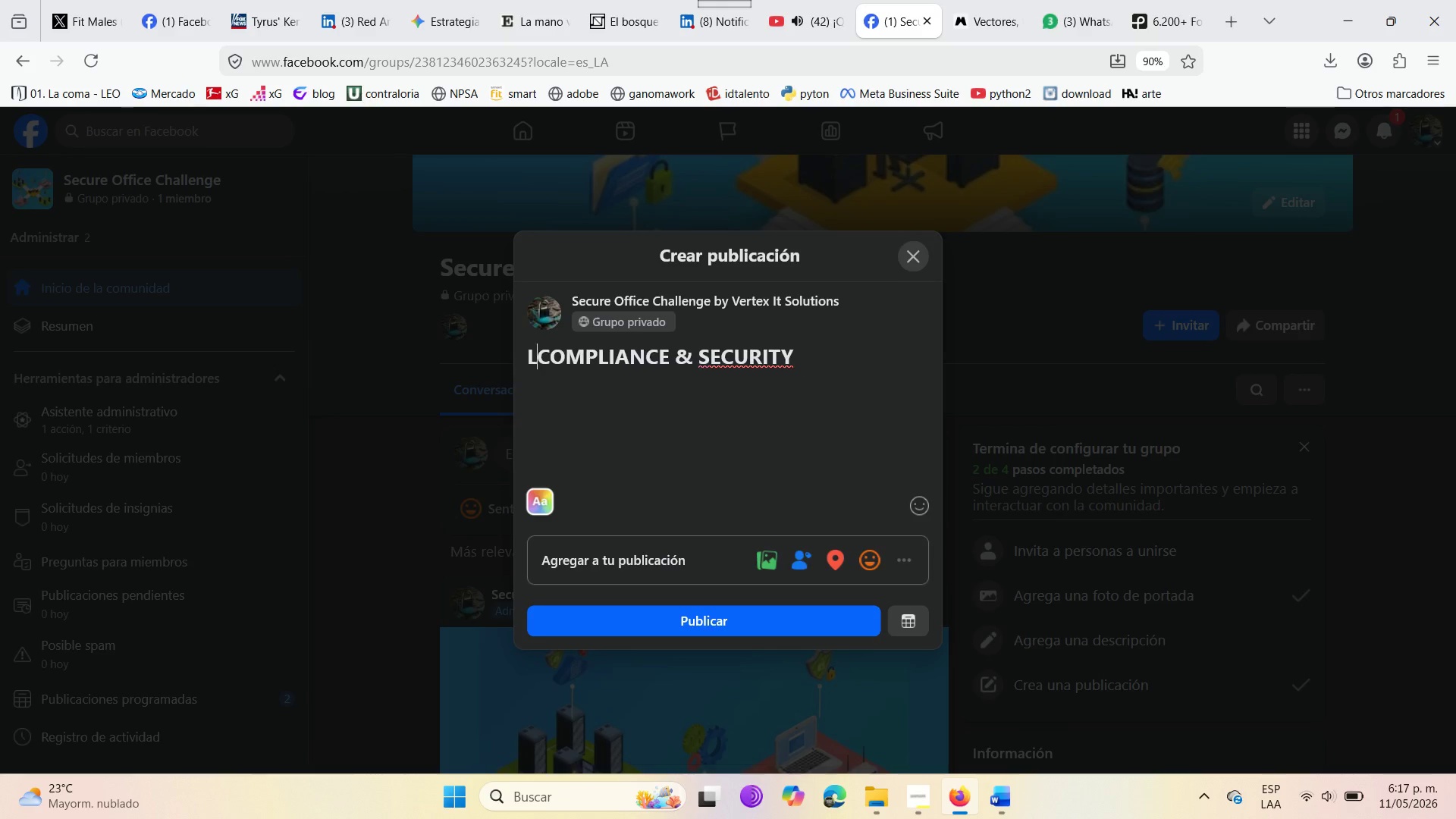 
key(Backspace)
 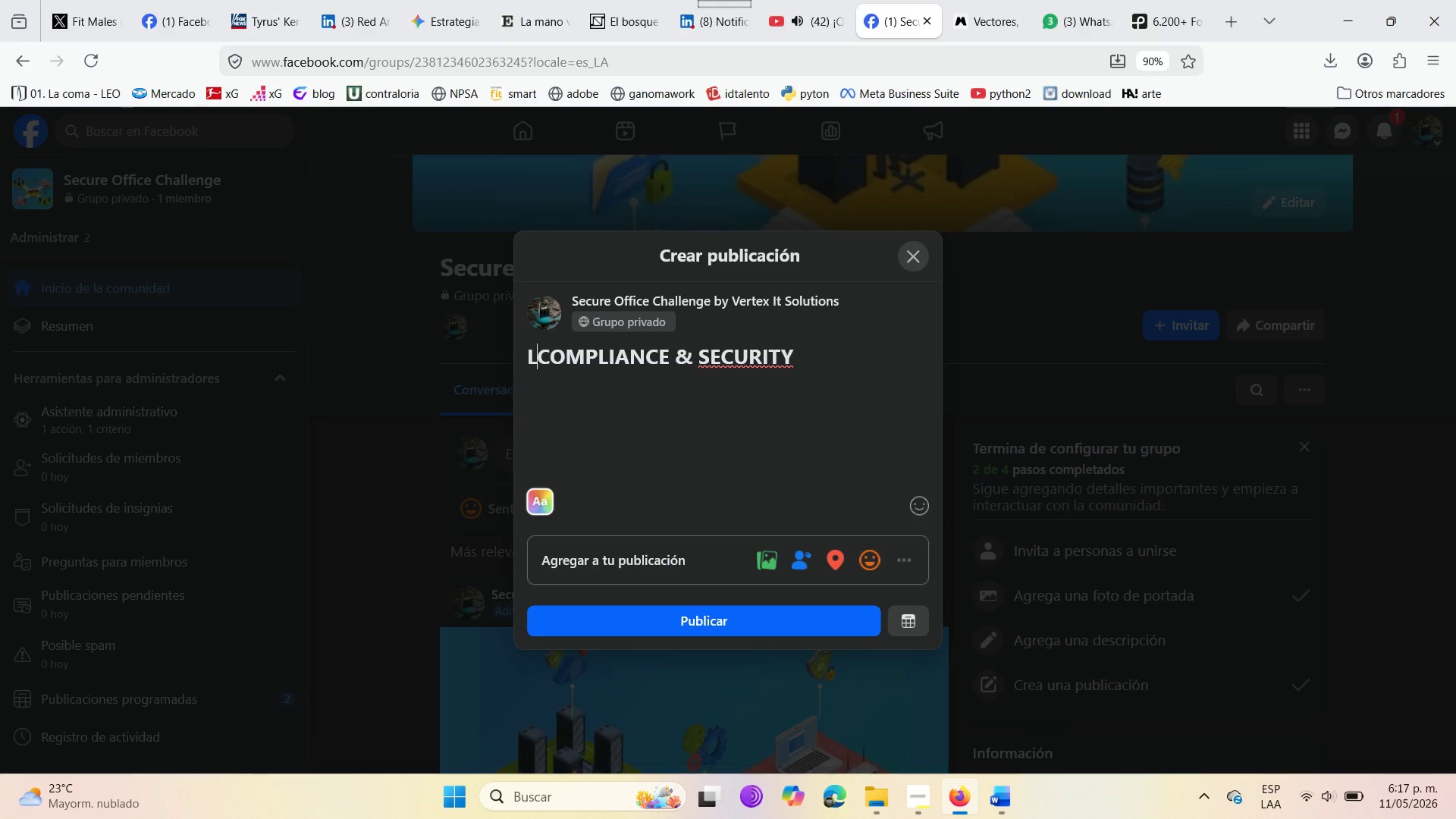 
key(Backspace)
 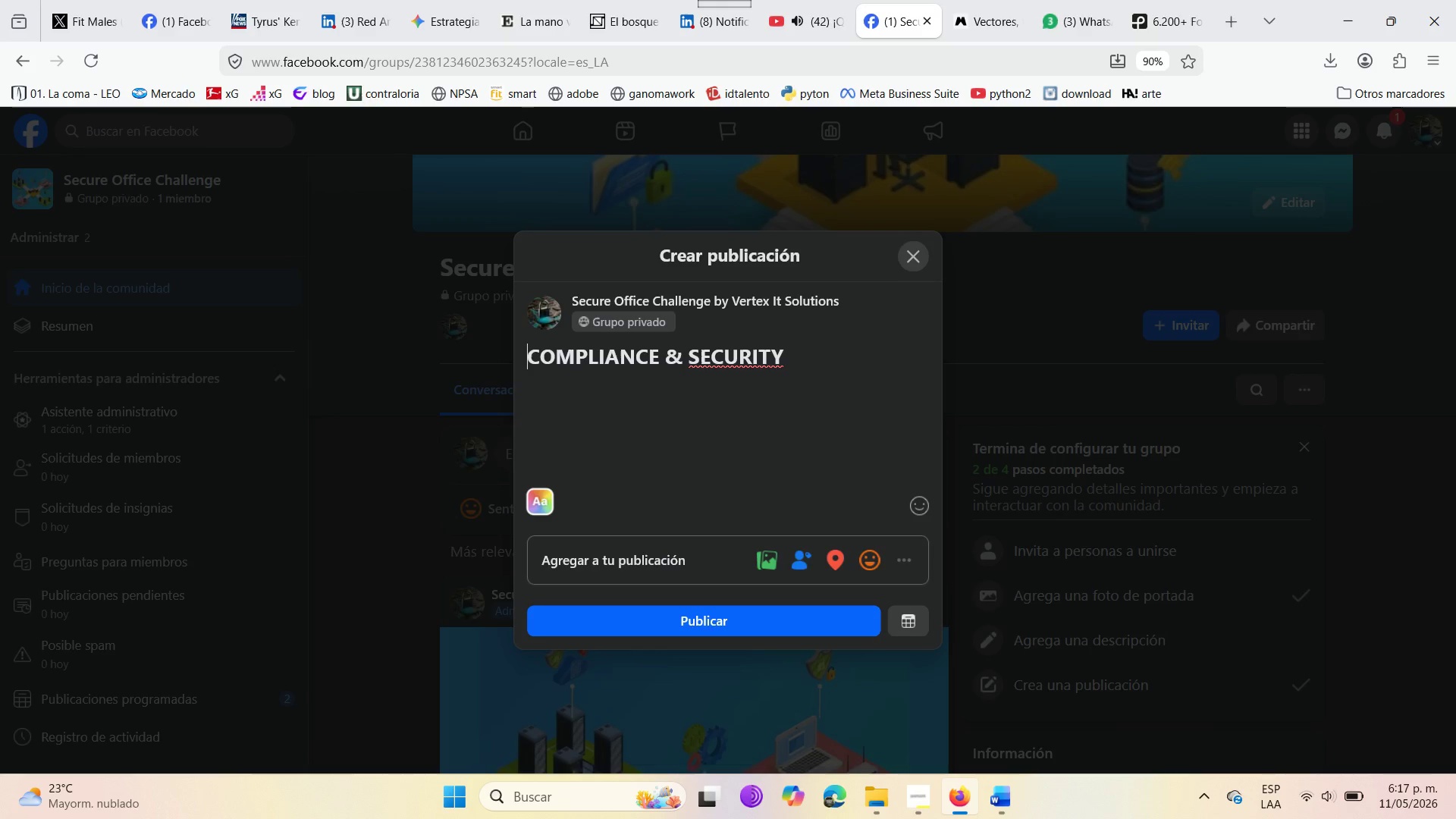 
key(Backspace)
key(Backspace)
key(Backspace)
key(Backspace)
key(Backspace)
key(Backspace)
key(Backspace)
key(Backspace)
key(Backspace)
key(Backspace)
key(Backspace)
key(Backspace)
type(IS NOT OPCIONAL )
key(Backspace)
key(Backspace)
key(Backspace)
key(Backspace)
type(TIONAL )
key(Backspace)
key(Backspace)
key(Backspace)
key(Backspace)
key(Backspace)
key(Backspace)
key(Backspace)
key(Backspace)
key(Backspace)
key(Backspace)
type(TIONALN )
key(Backspace)
key(Backspace)
key(Backspace)
type(L )
 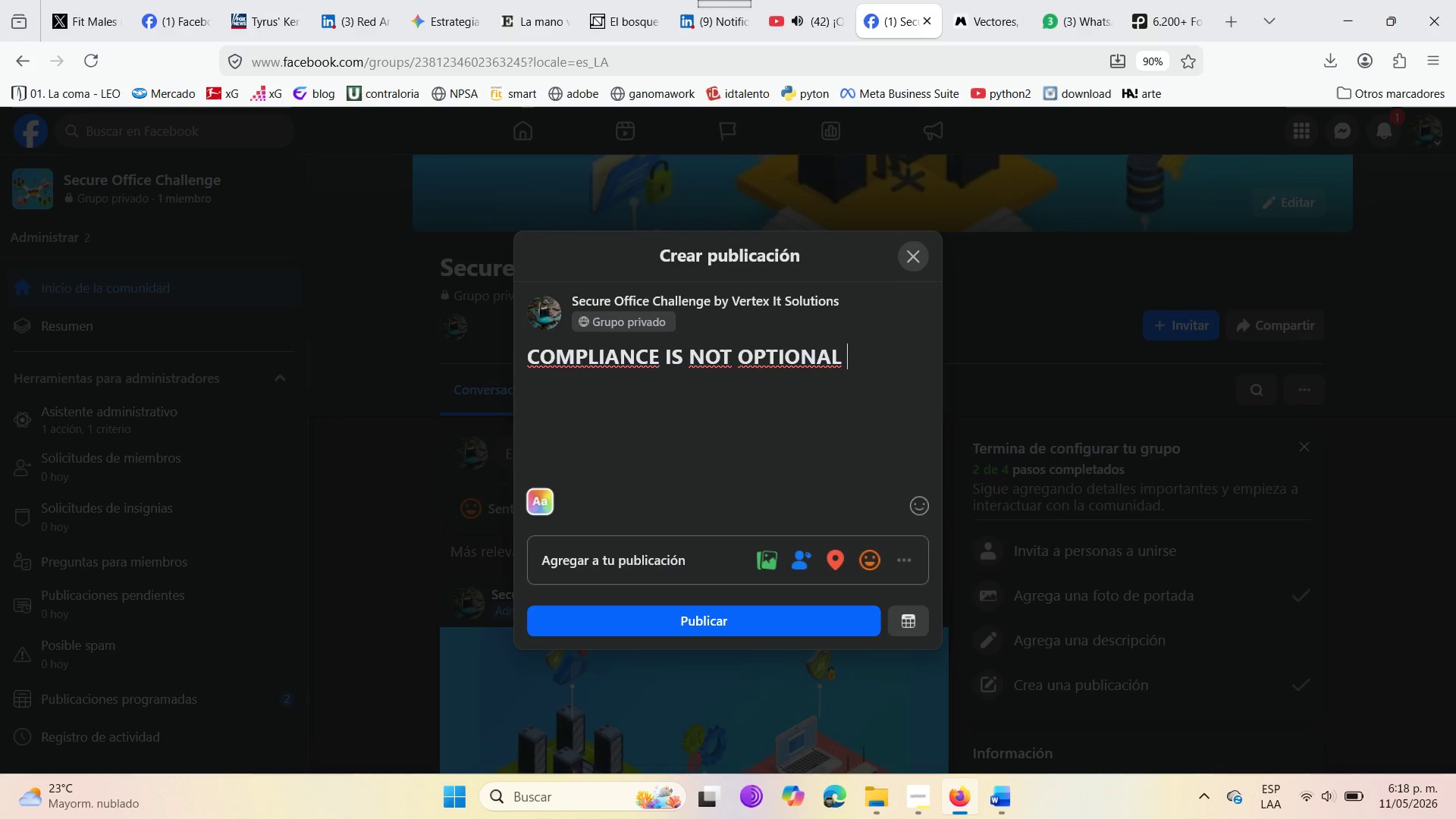 
wait(13.72)
 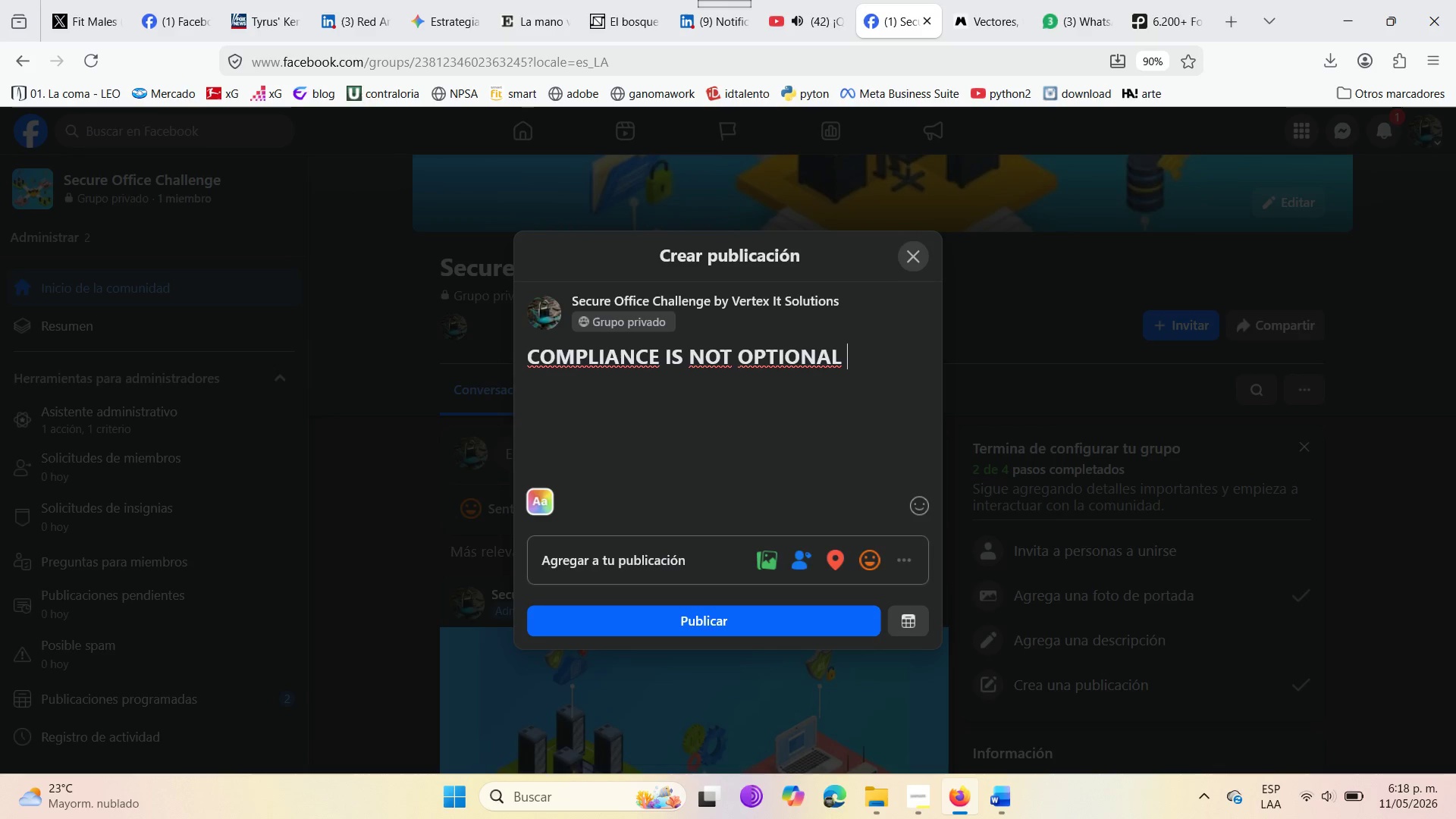 
key(Backspace)
type(< IT is )
key(Backspace)
key(Backspace)
key(Backspace)
type(IS YOUR SHIELD )
key(Backspace)
 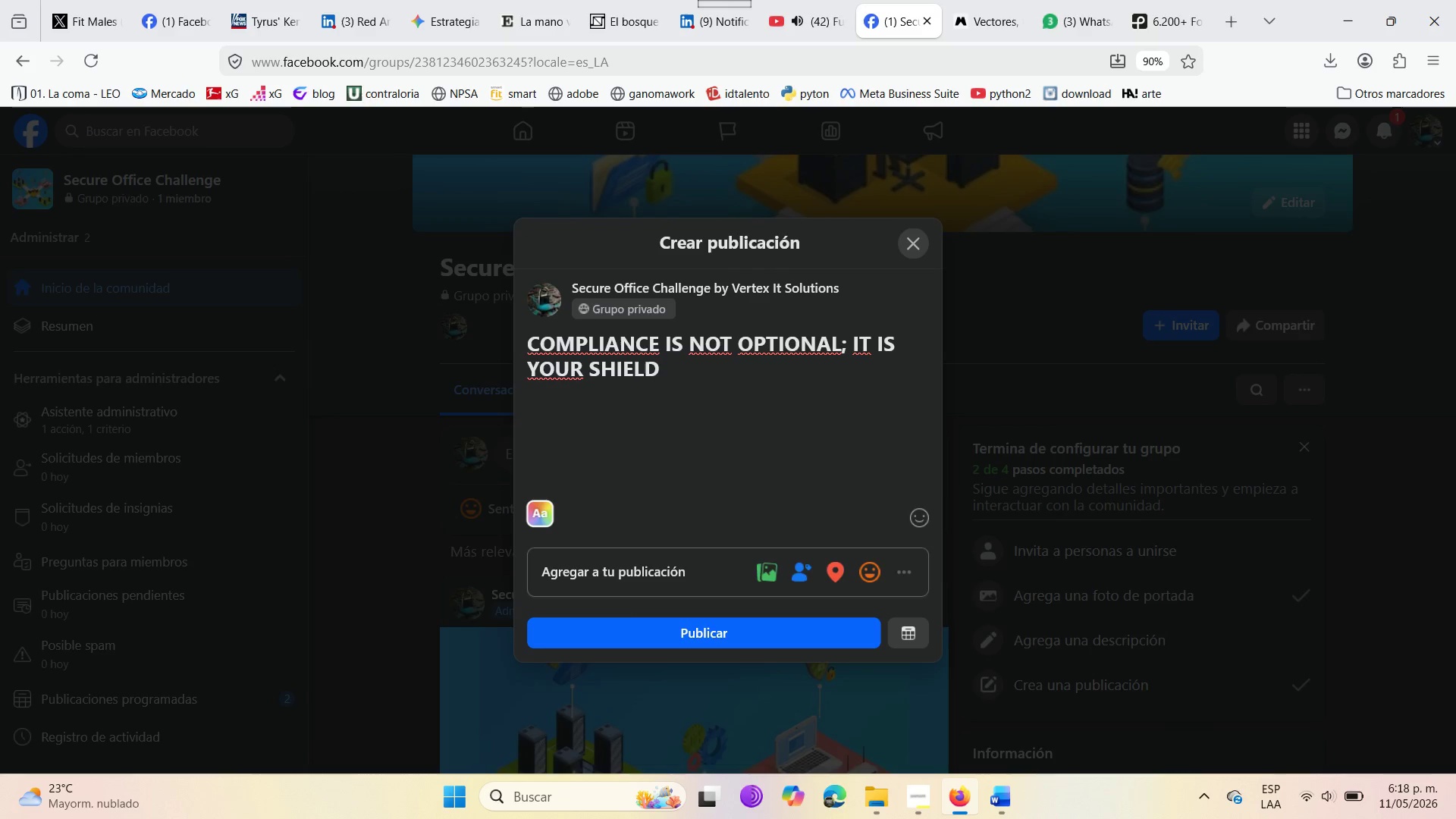 
wait(5.26)
 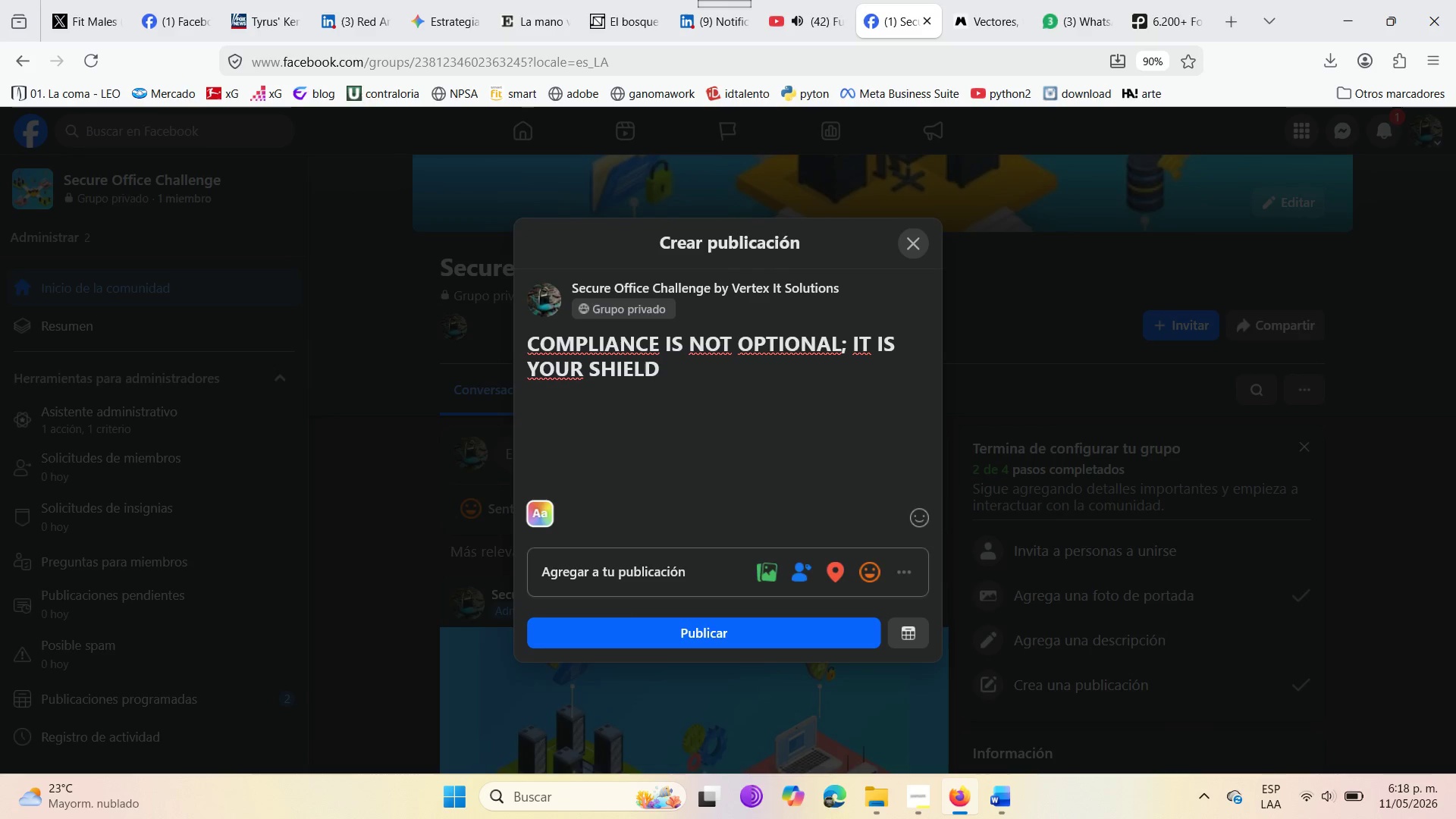 
left_click_drag(start_coordinate=[673, 370], to_coordinate=[526, 353])
 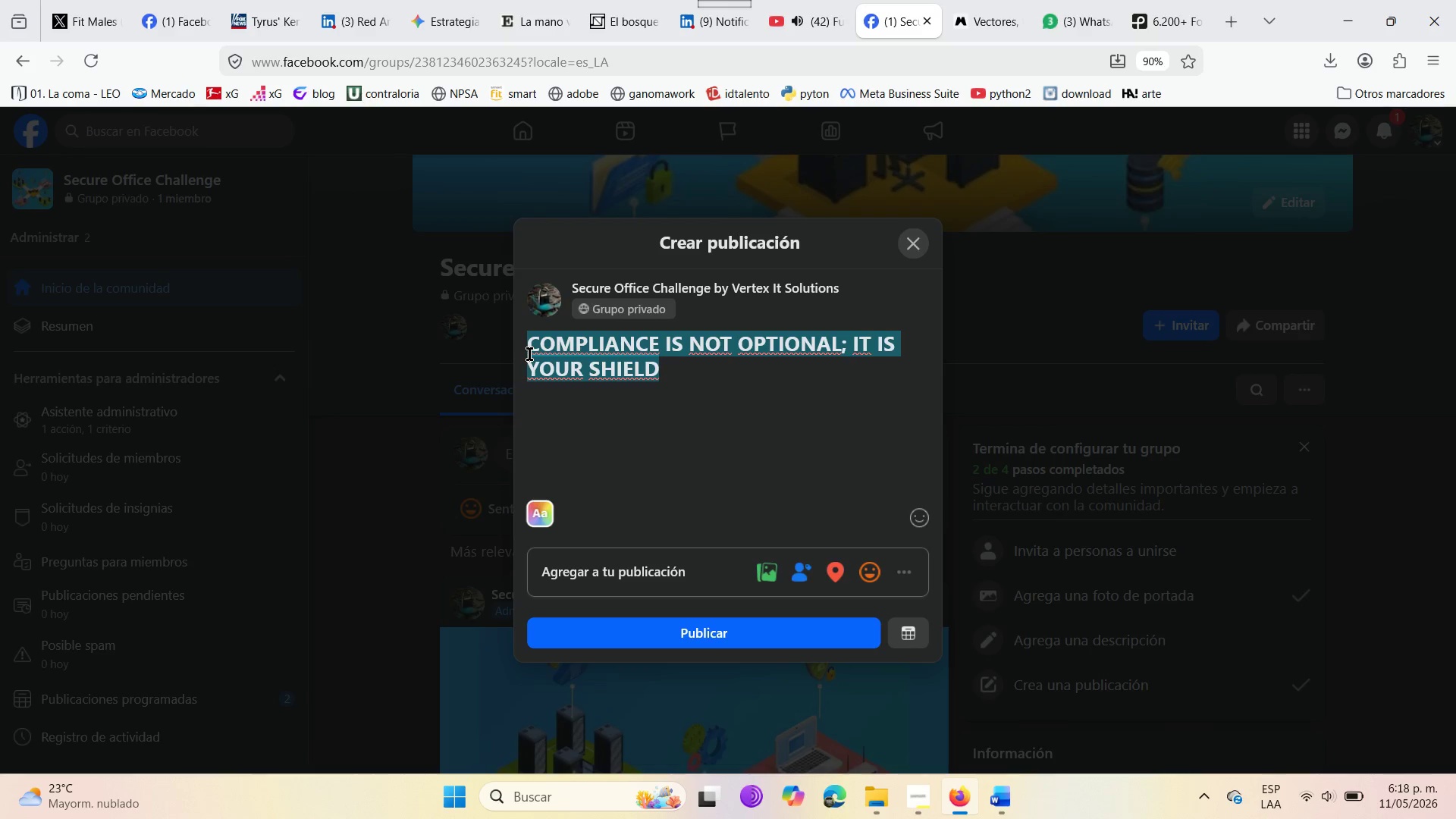 
key(Control+X)
 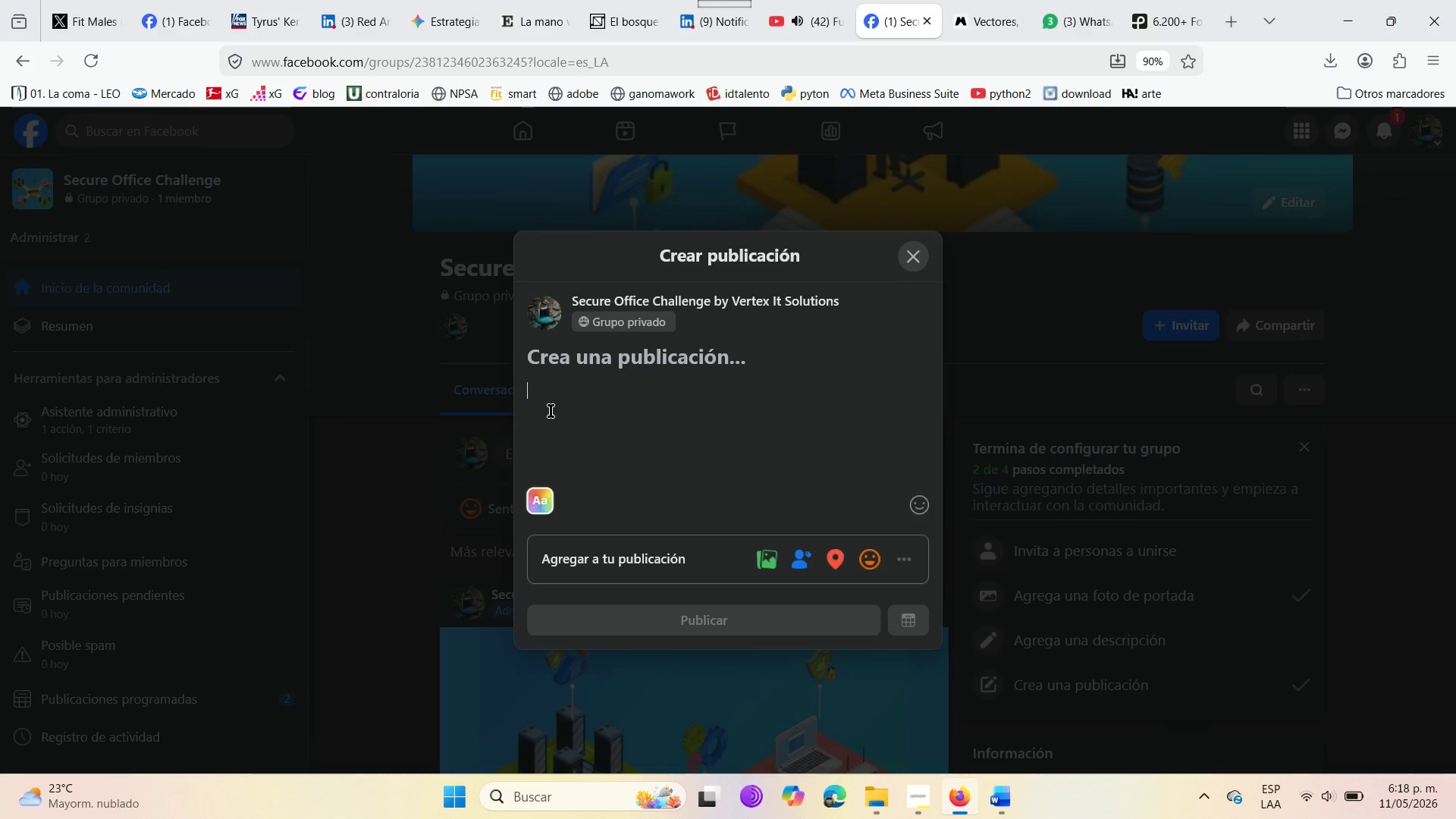 
key(Control+V)
 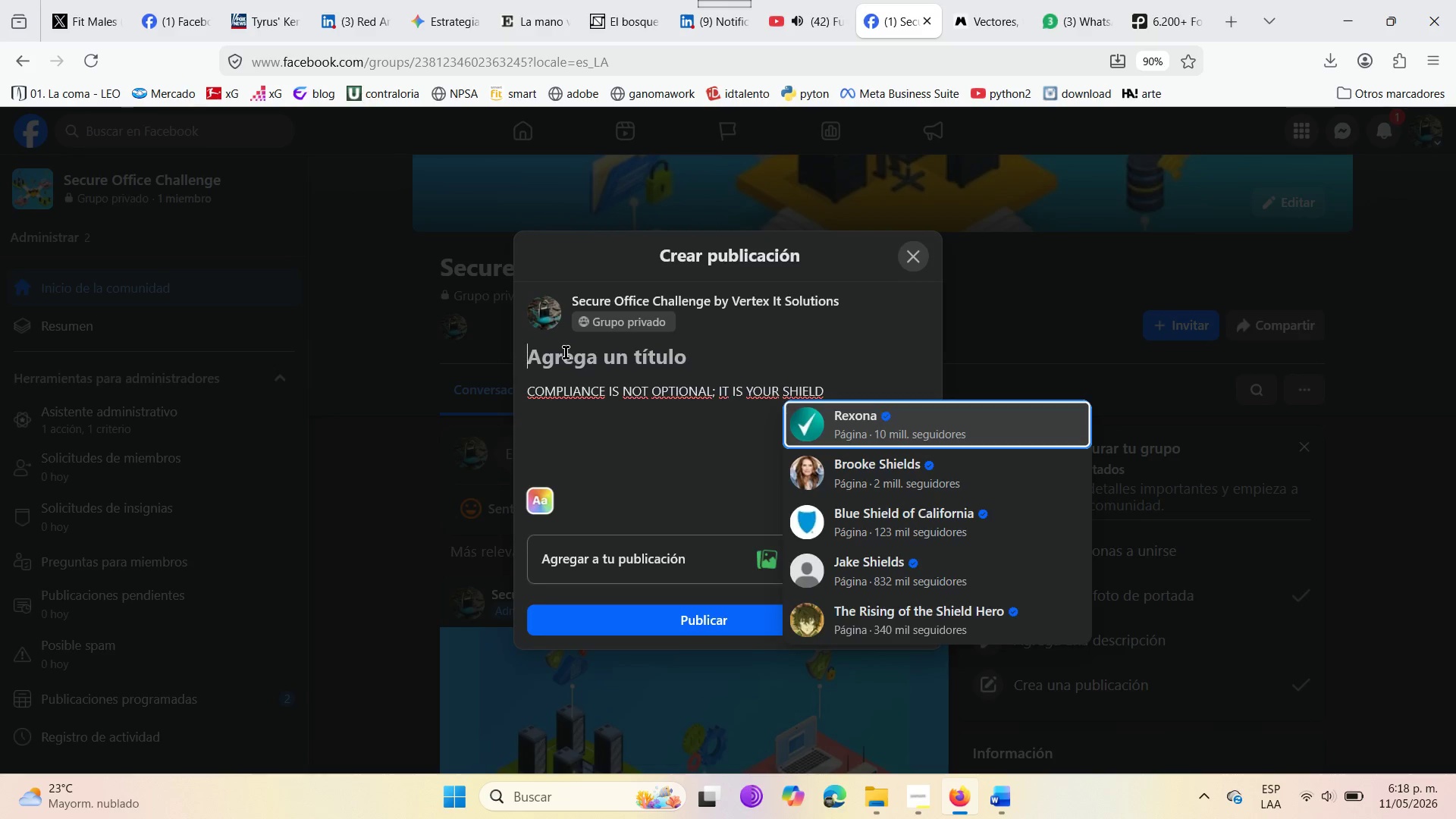 
left_click([566, 353])
 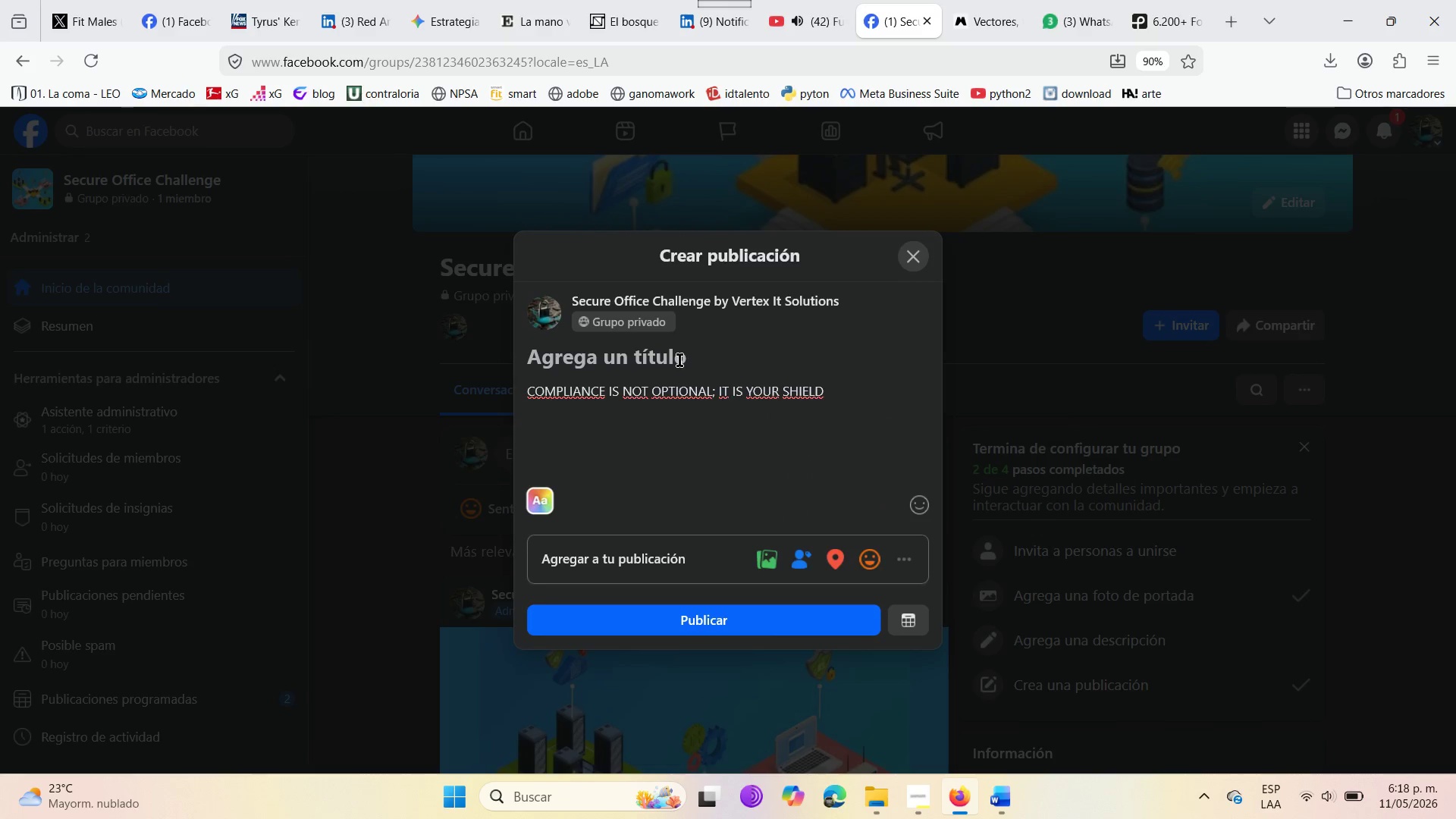 
type(LEGAL COMPI)
key(Backspace)
type(LIANCE ^ SECURITY )
 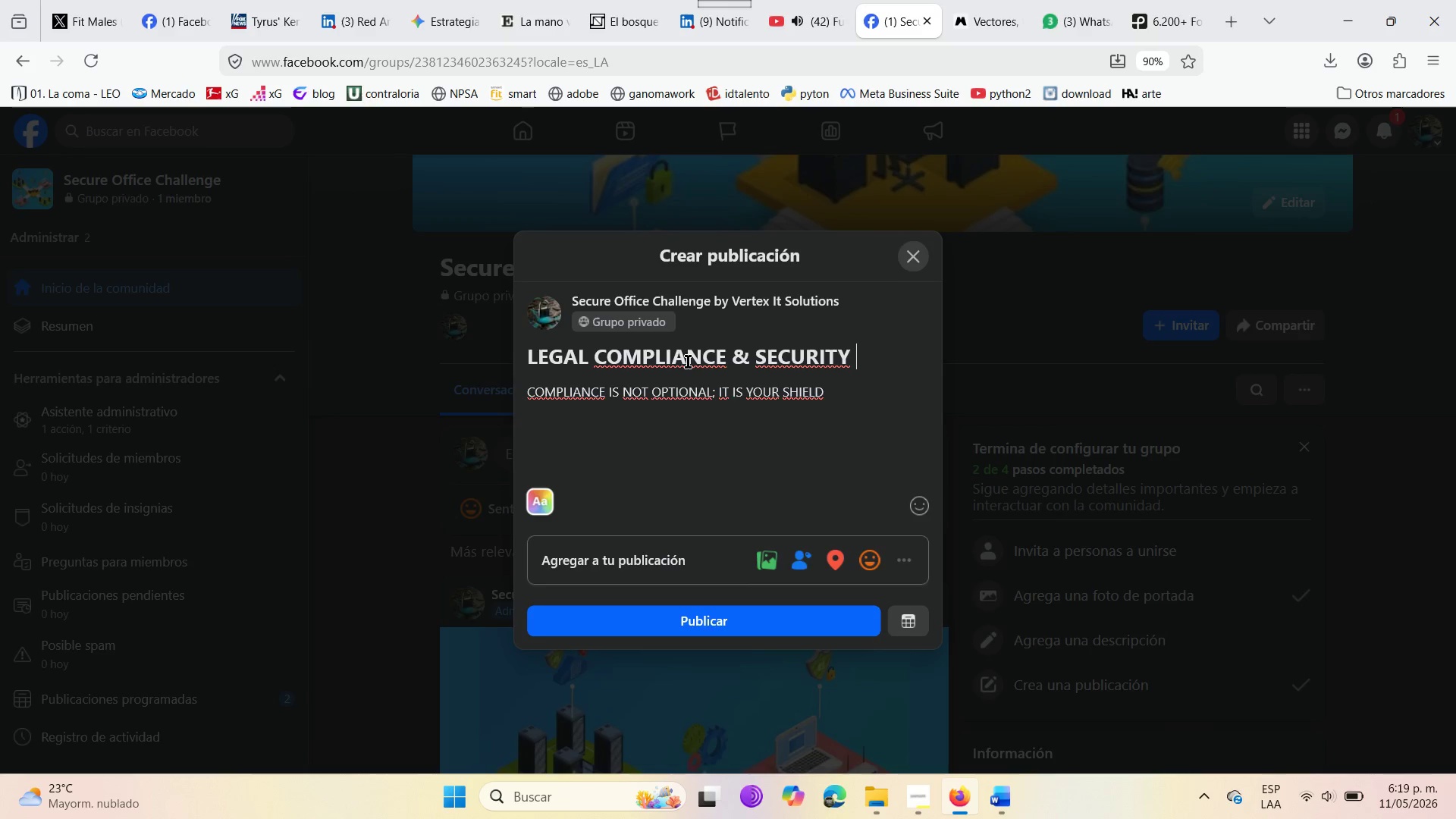 
mouse_move([918, 497])
 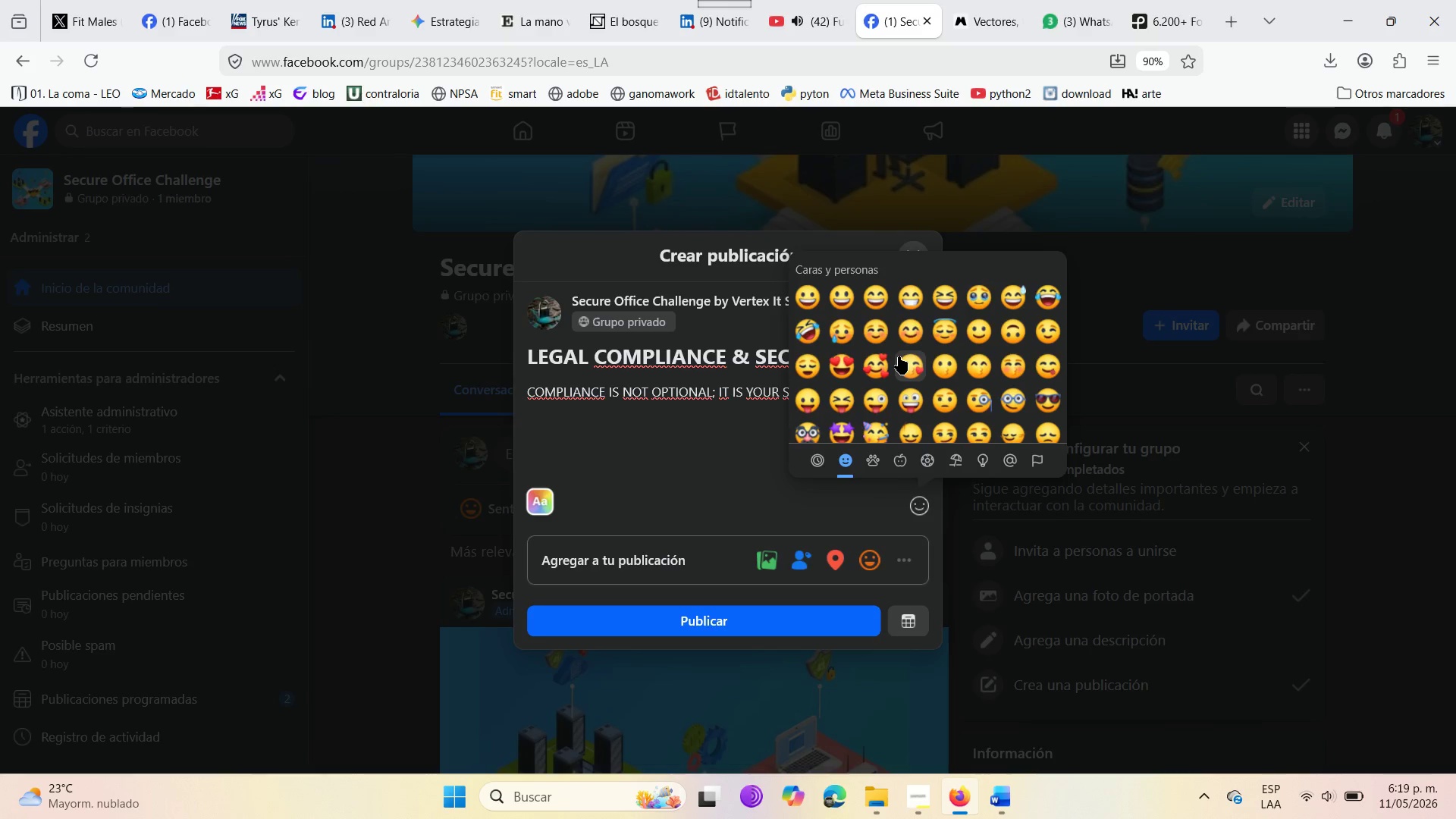 
scroll: coordinate [893, 375], scroll_direction: down, amount: 25.0
 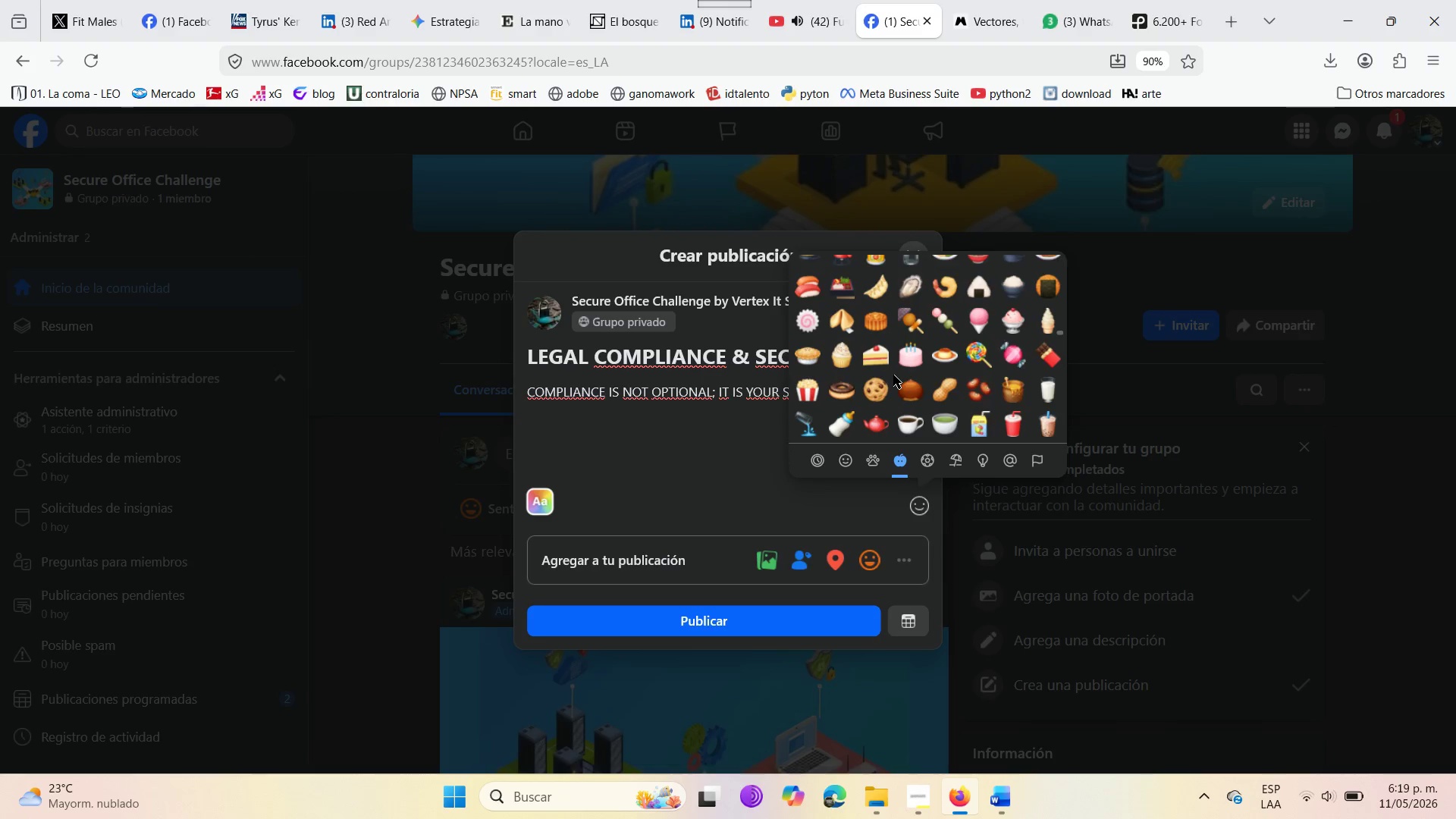 
scroll: coordinate [893, 375], scroll_direction: up, amount: 7.0
 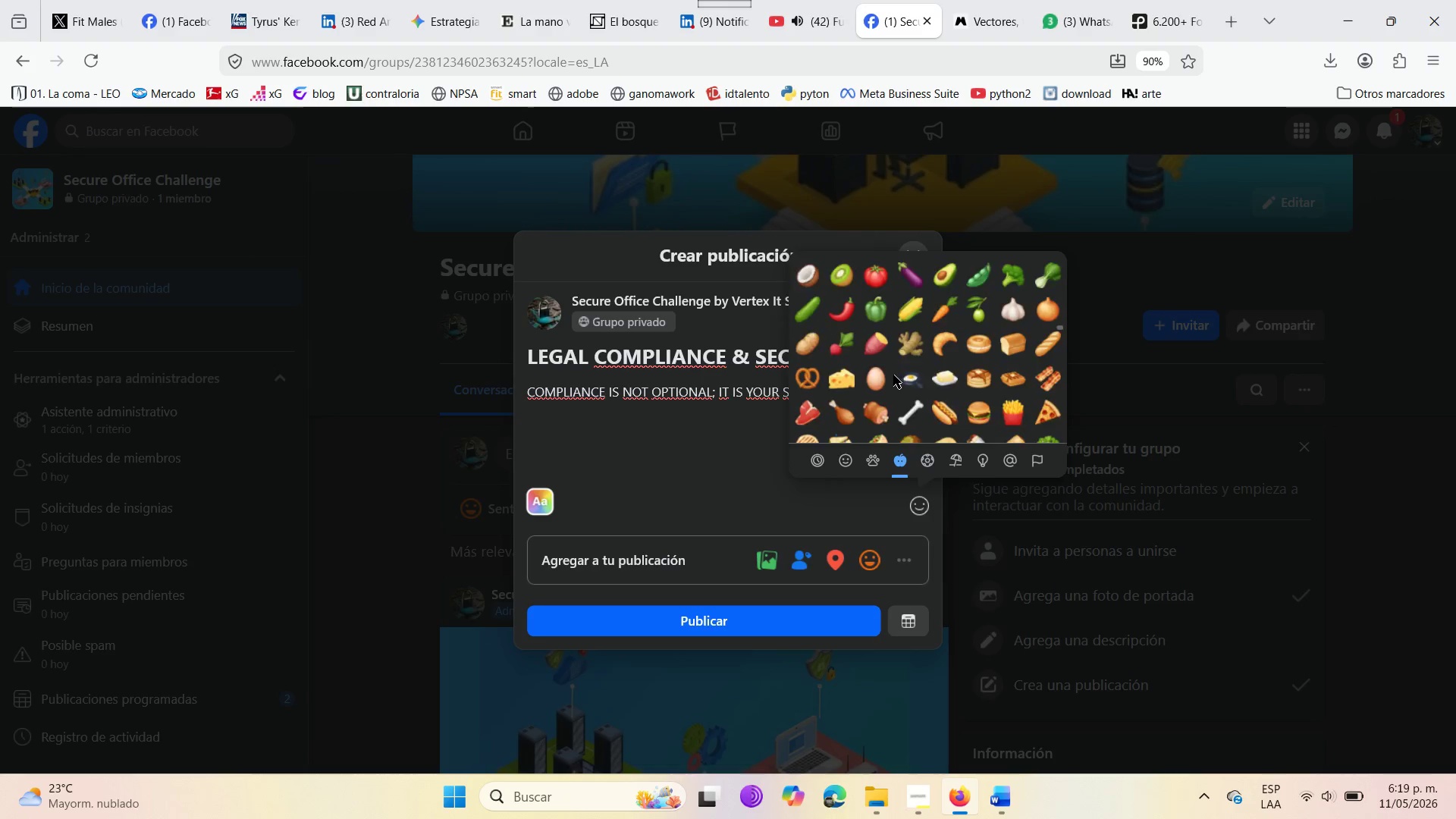 
scroll: coordinate [893, 375], scroll_direction: down, amount: 8.0
 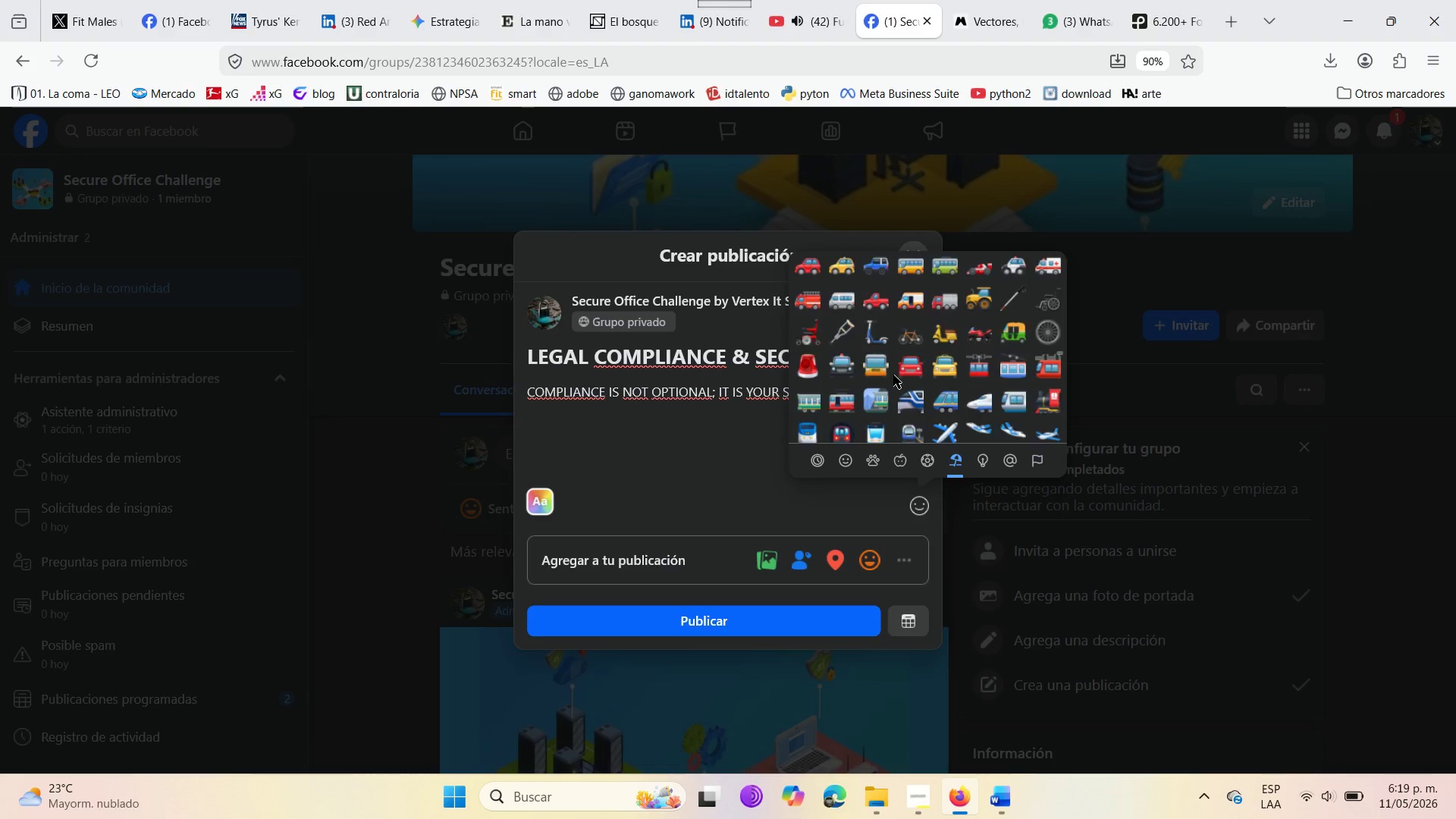 
scroll: coordinate [893, 375], scroll_direction: up, amount: 3.0
 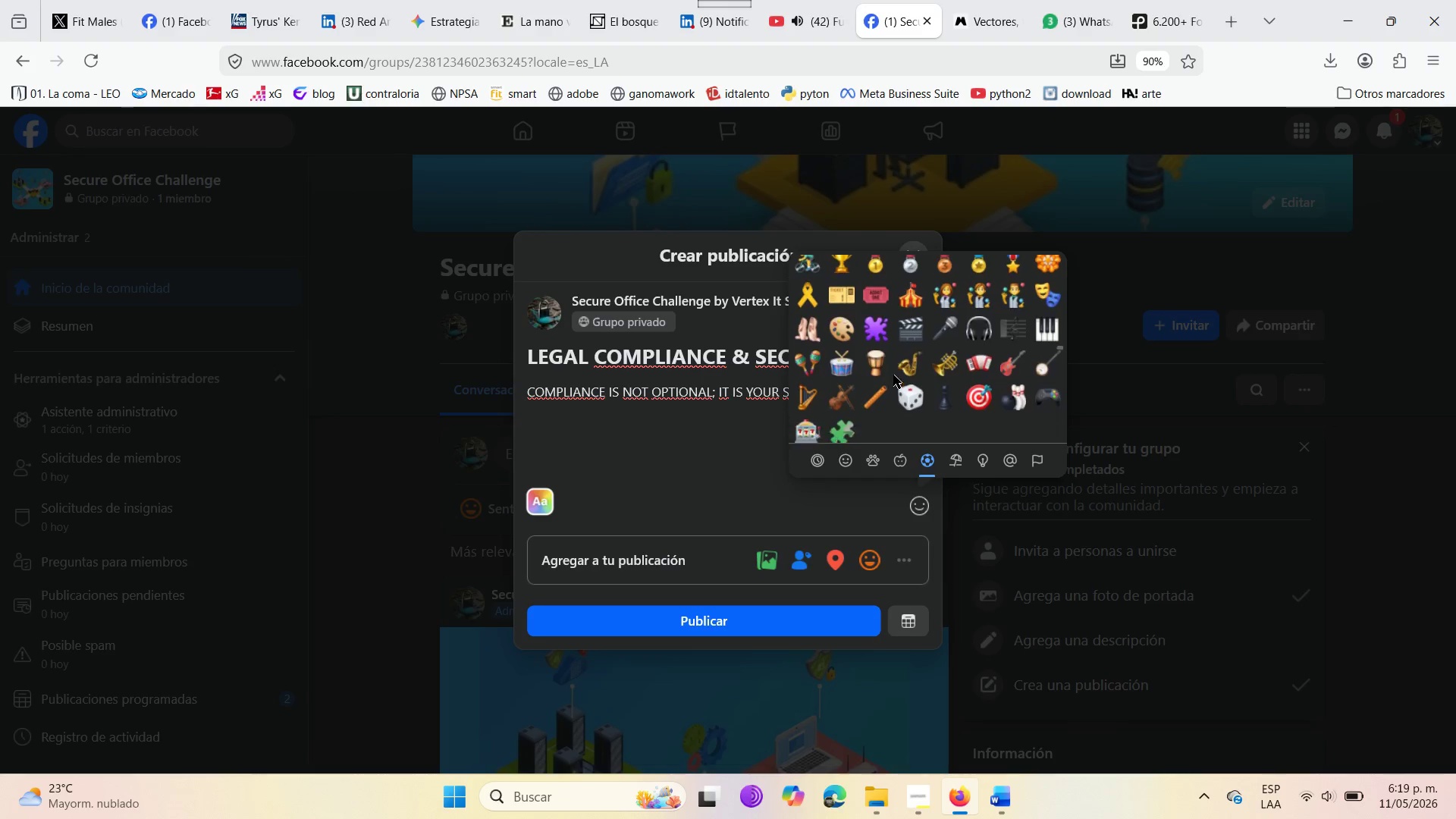 
scroll: coordinate [893, 374], scroll_direction: down, amount: 9.0
 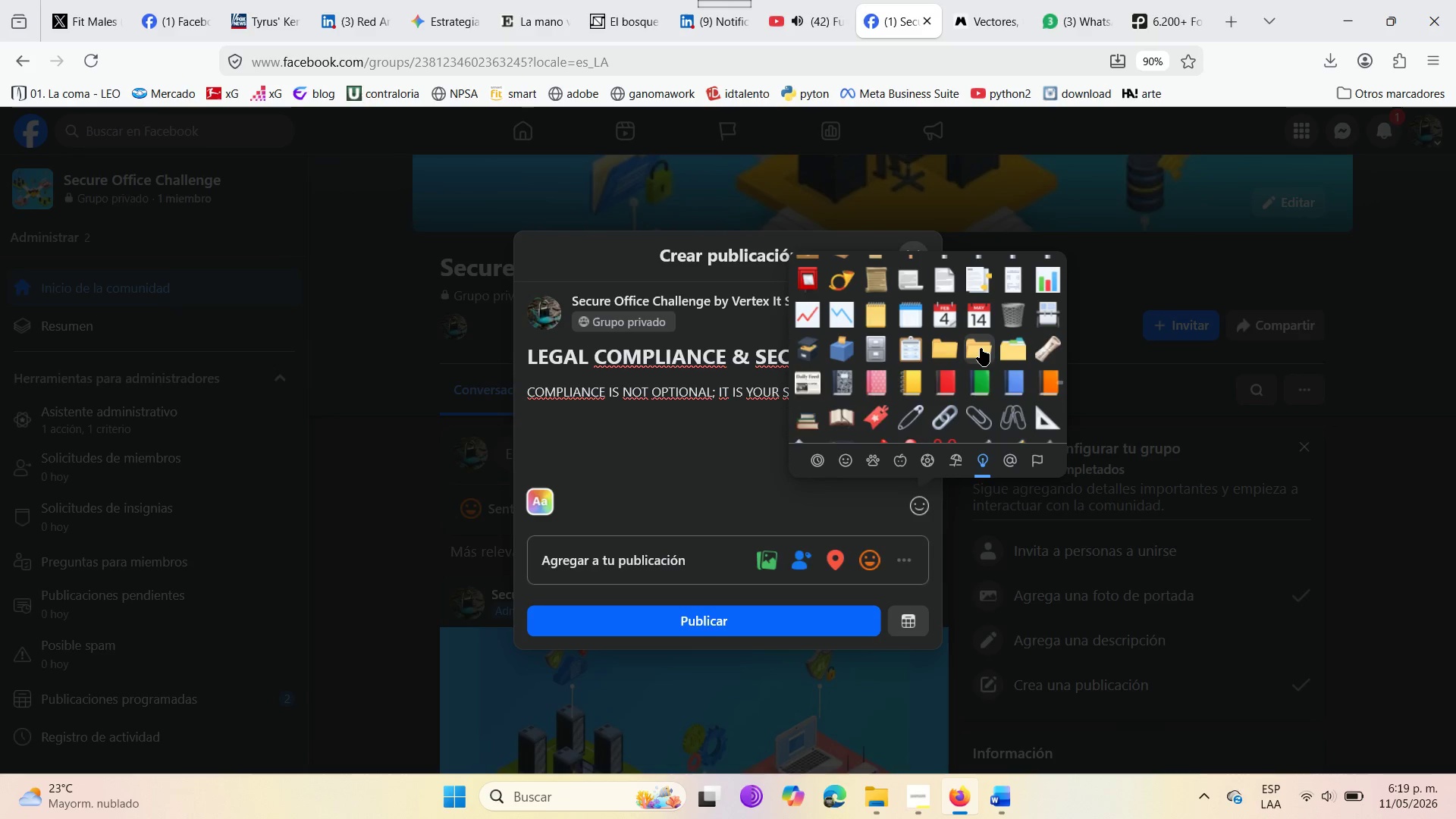 
left_click([981, 348])
 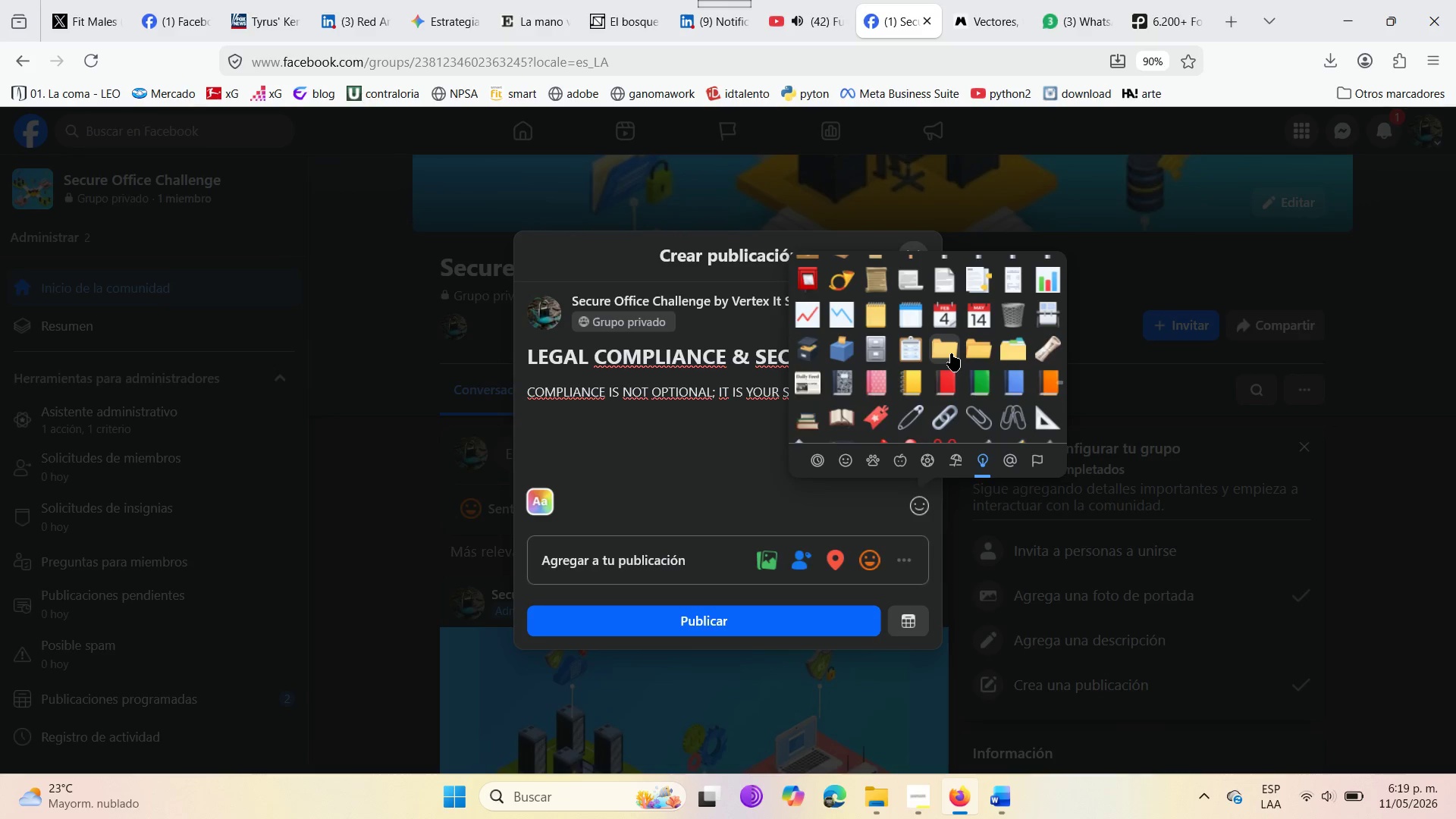 
scroll: coordinate [949, 354], scroll_direction: down, amount: 15.0
 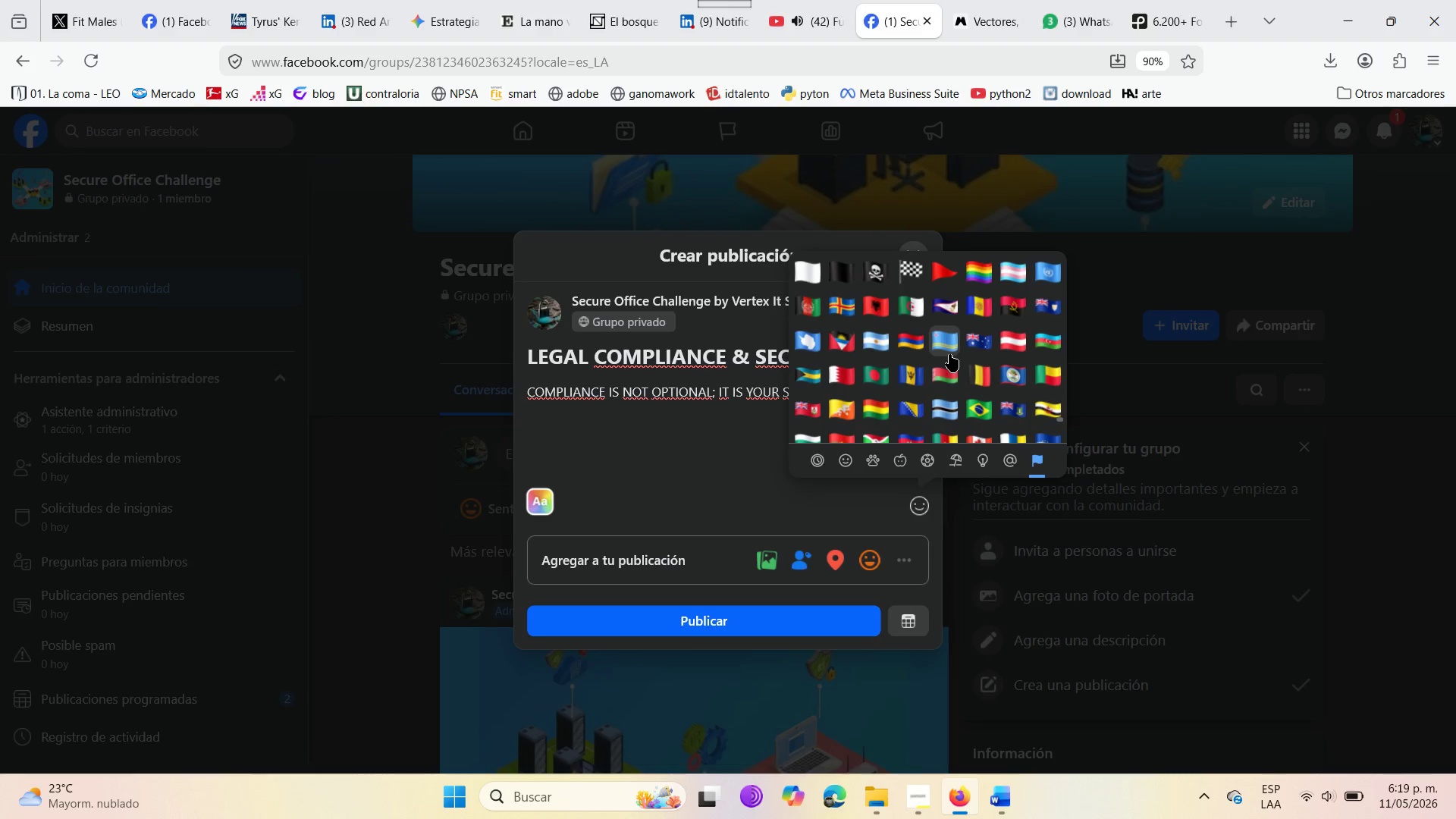 
scroll: coordinate [949, 354], scroll_direction: up, amount: 11.0
 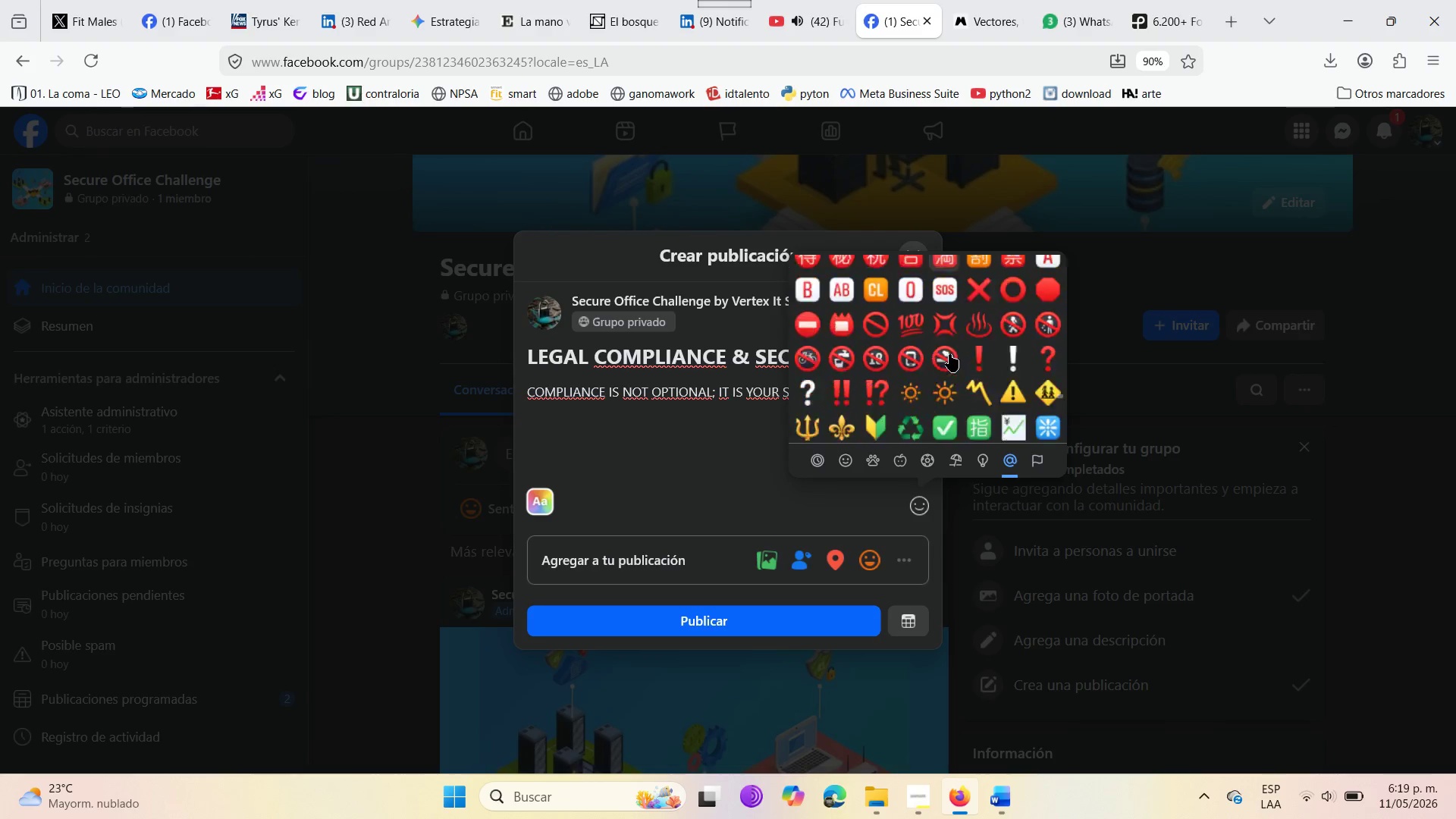 
scroll: coordinate [949, 354], scroll_direction: down, amount: 2.0
 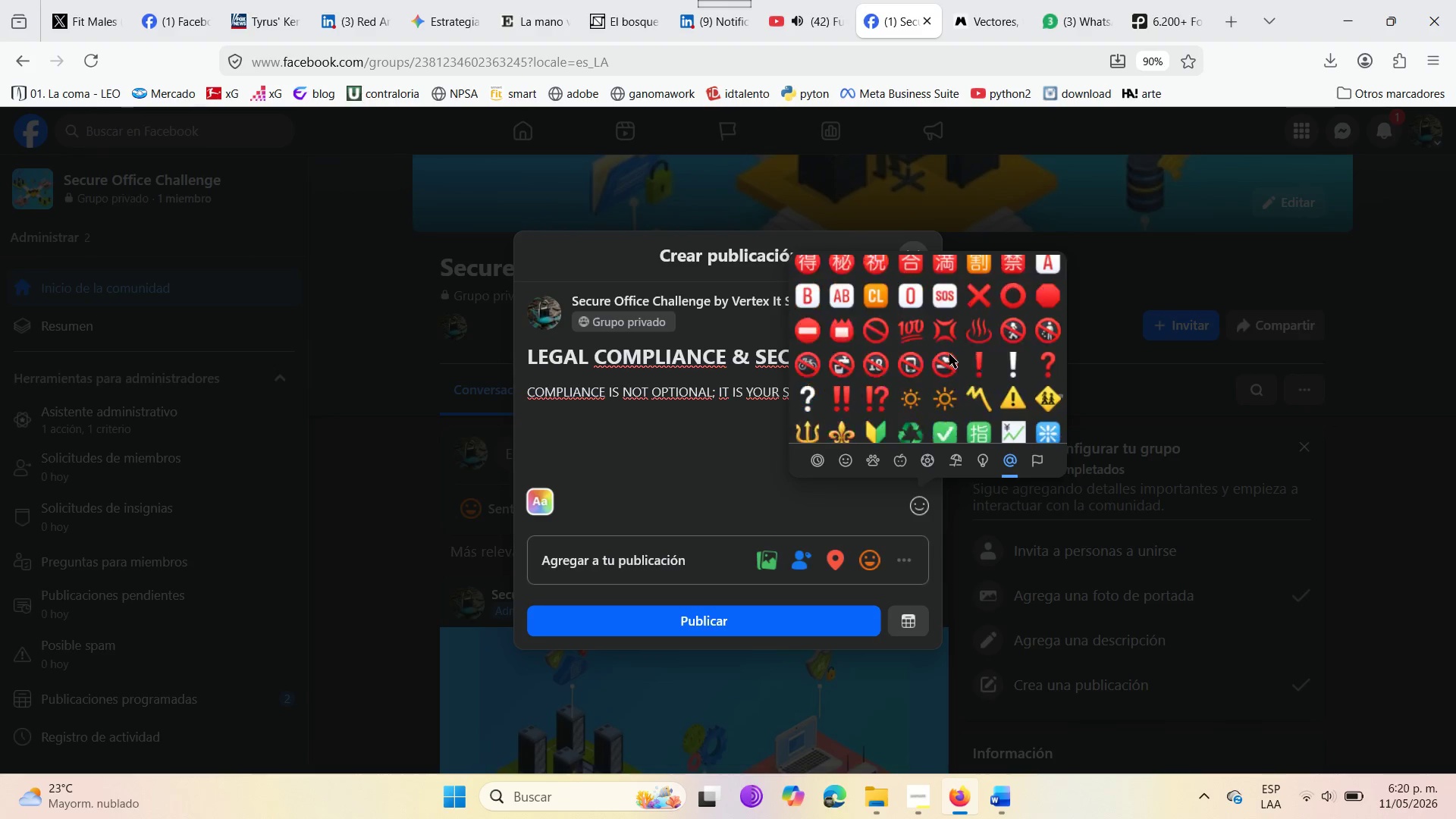 
scroll: coordinate [949, 354], scroll_direction: up, amount: 9.0
 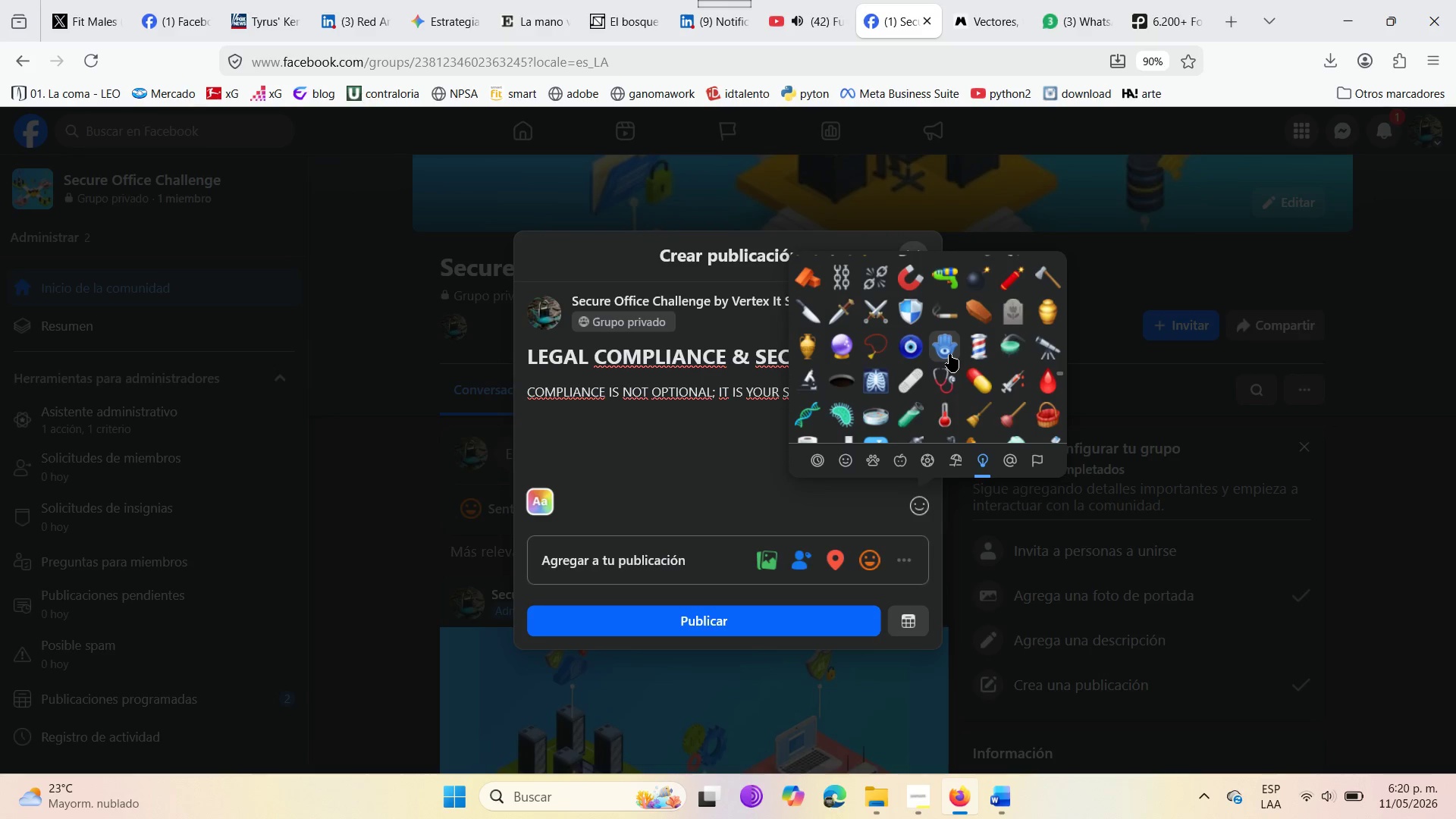 
scroll: coordinate [949, 354], scroll_direction: up, amount: 1.0
 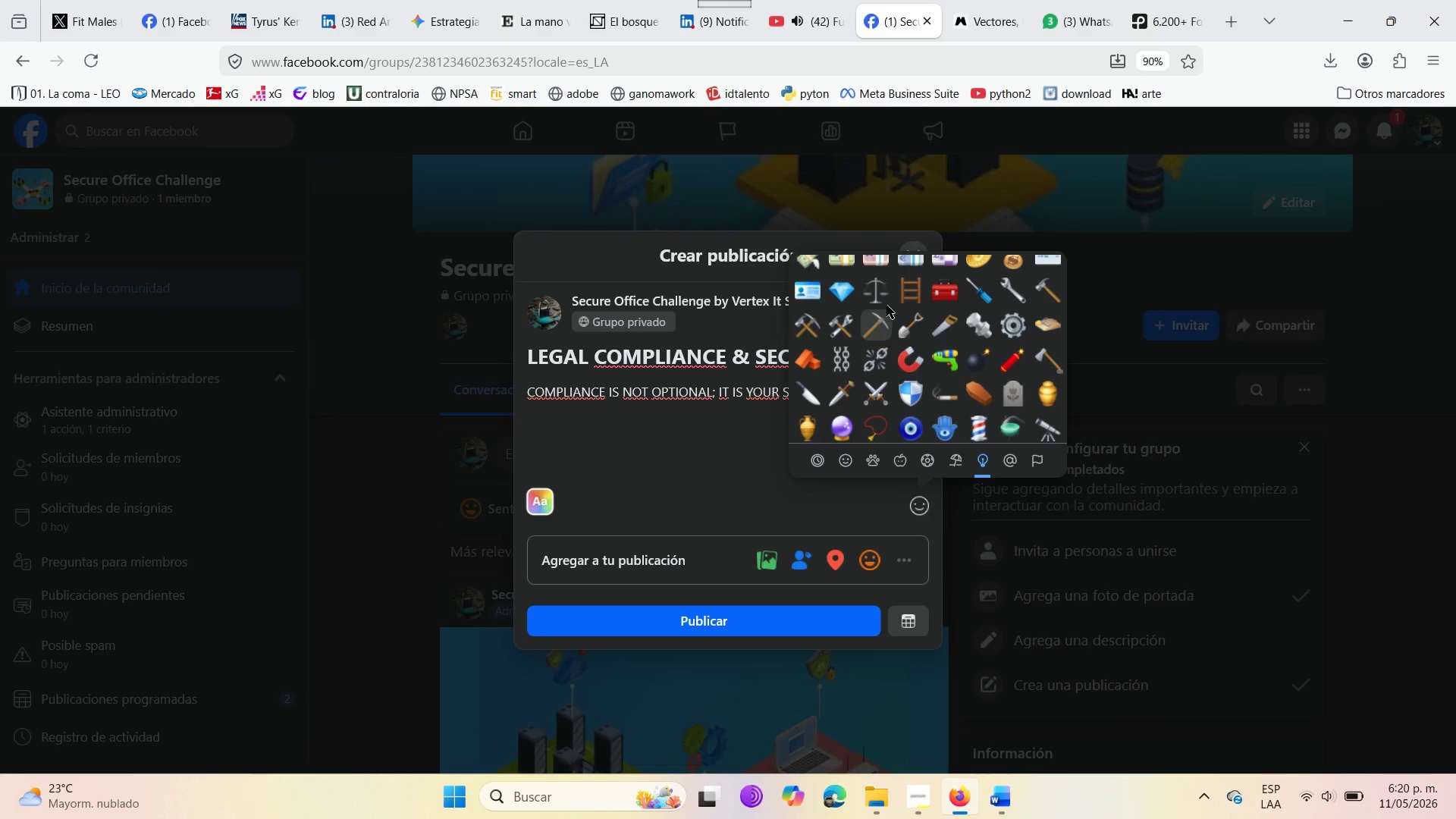 
left_click([886, 296])
 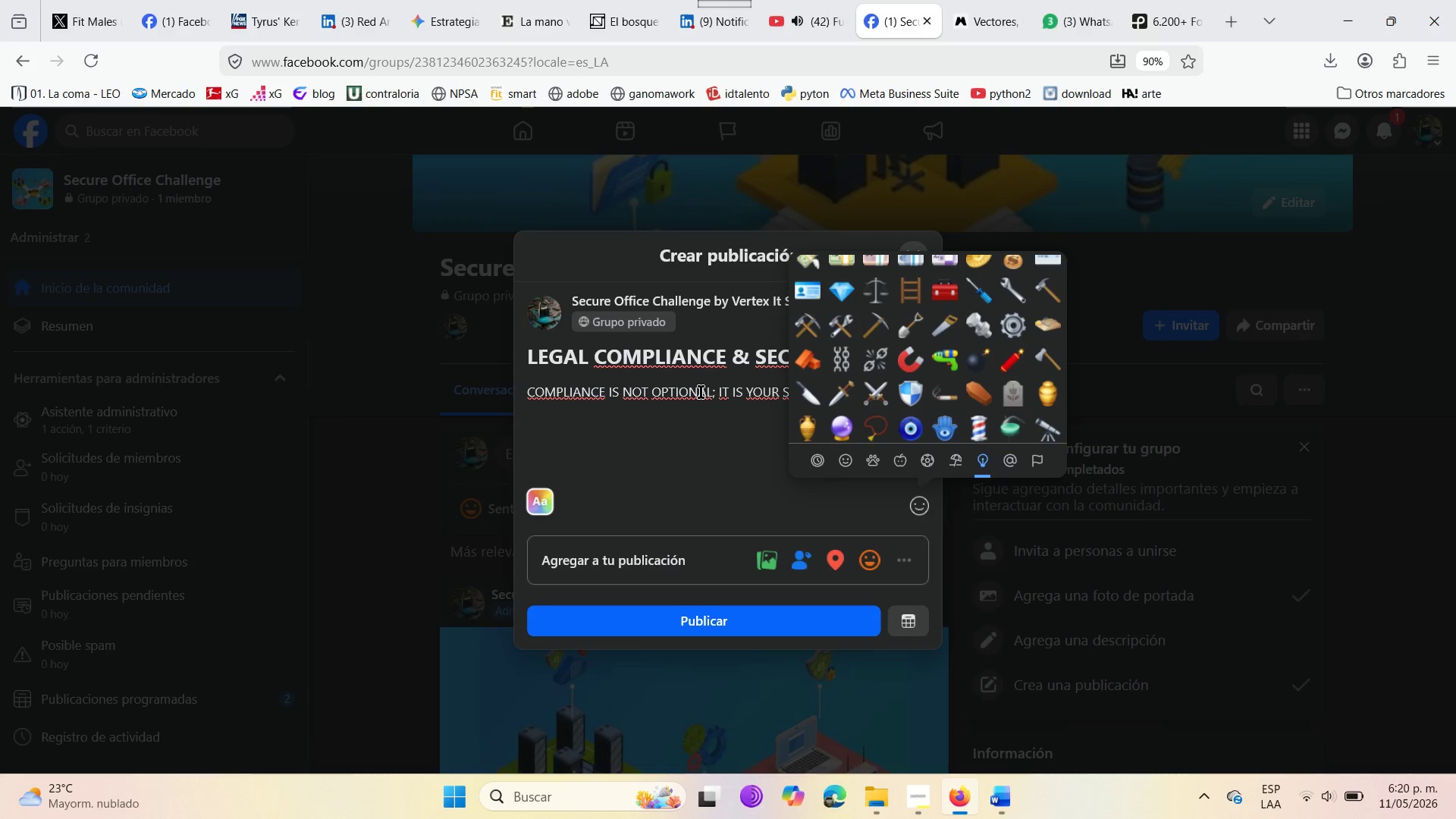 
left_click([701, 392])
 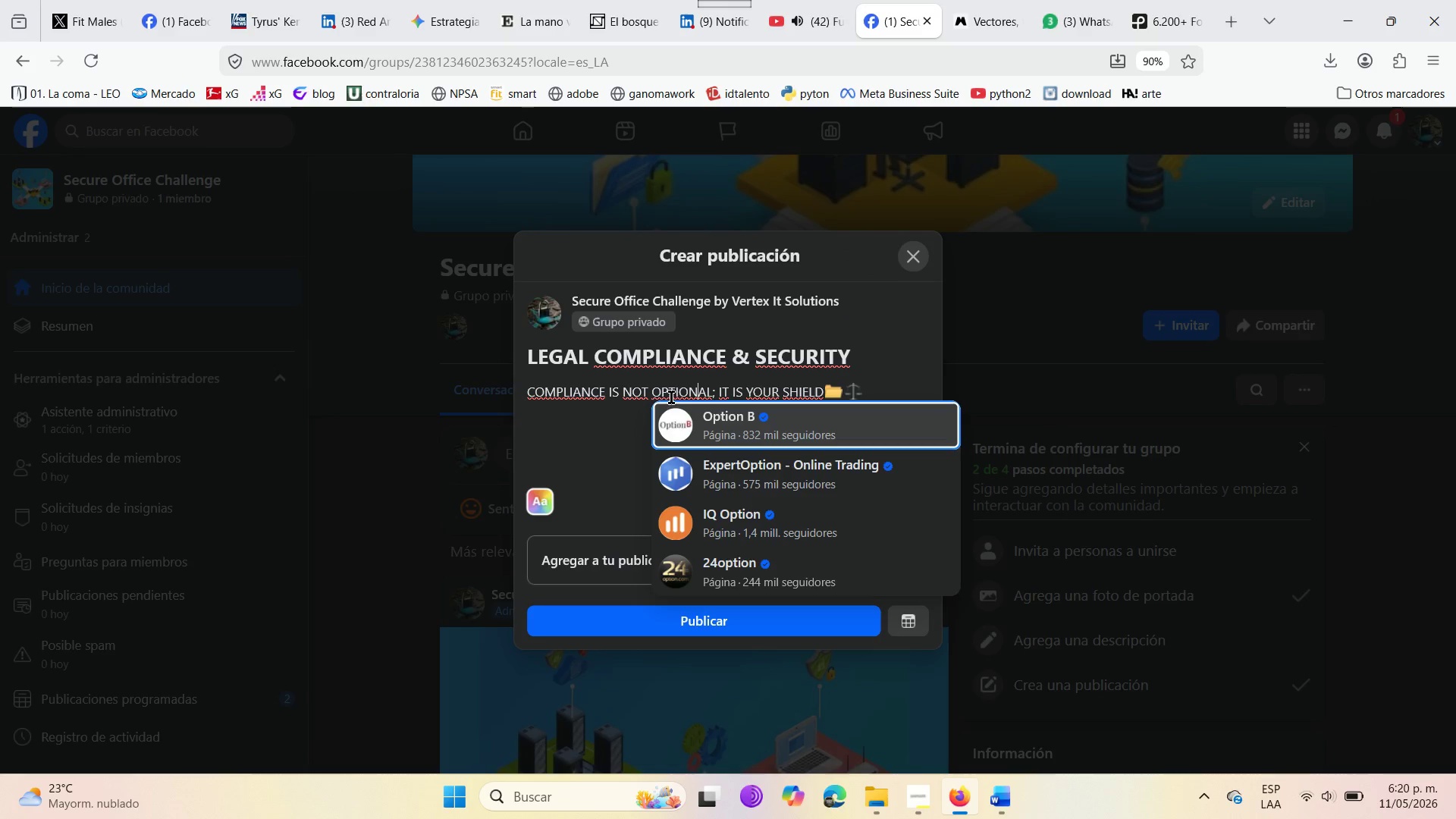 
left_click([630, 425])
 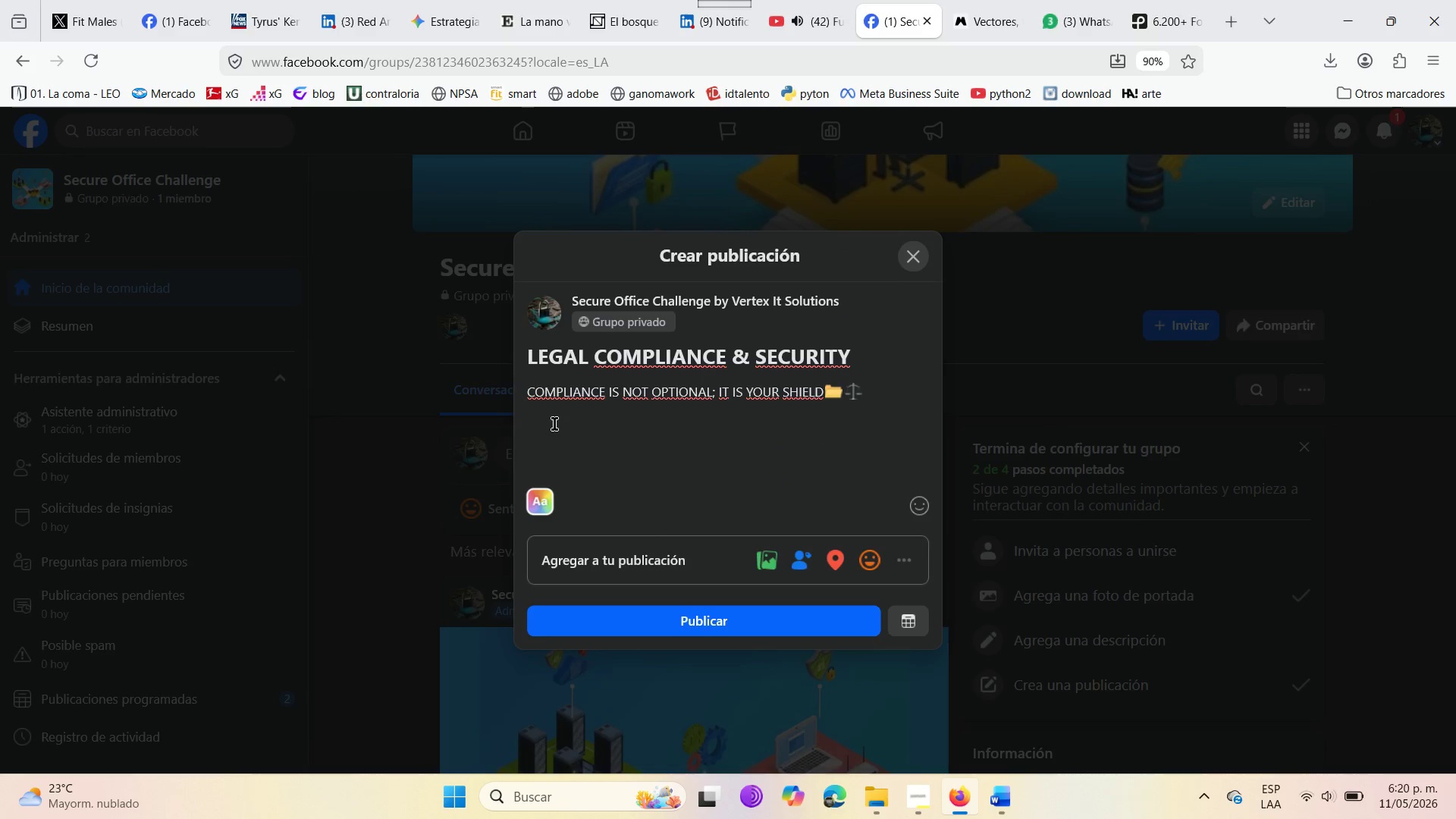 
left_click([554, 424])
 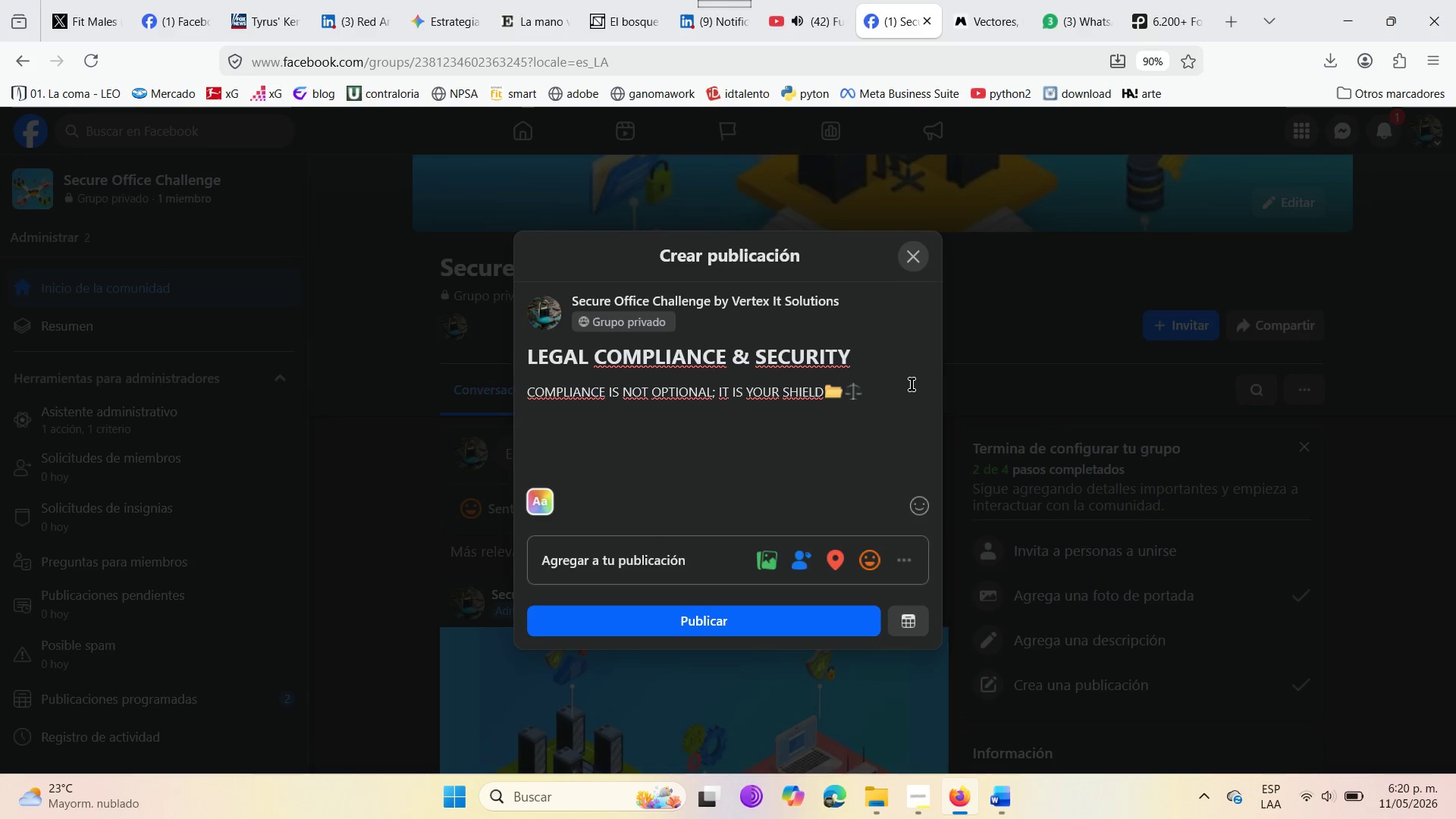 
key(Enter)
 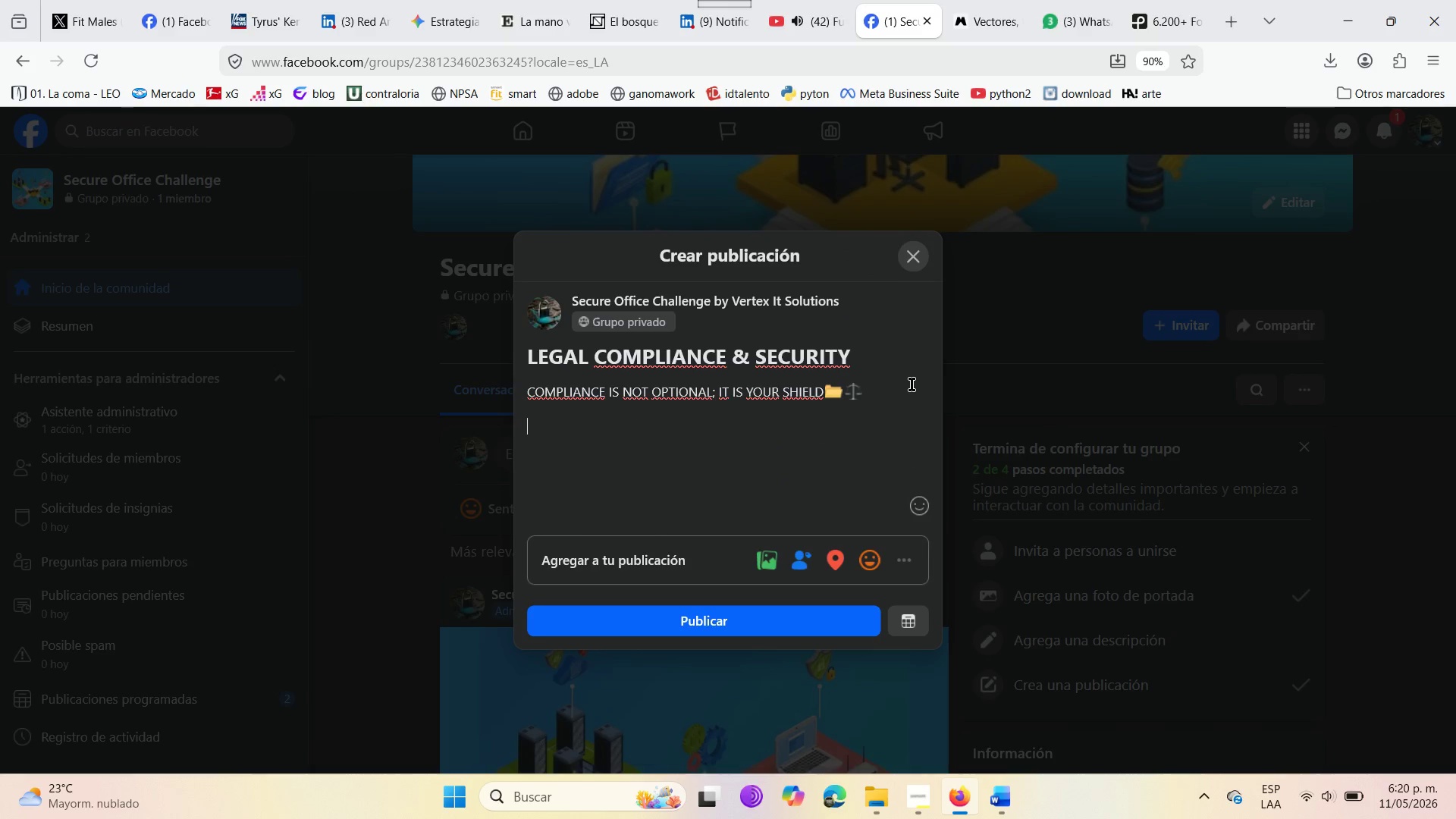 
key(Enter)
 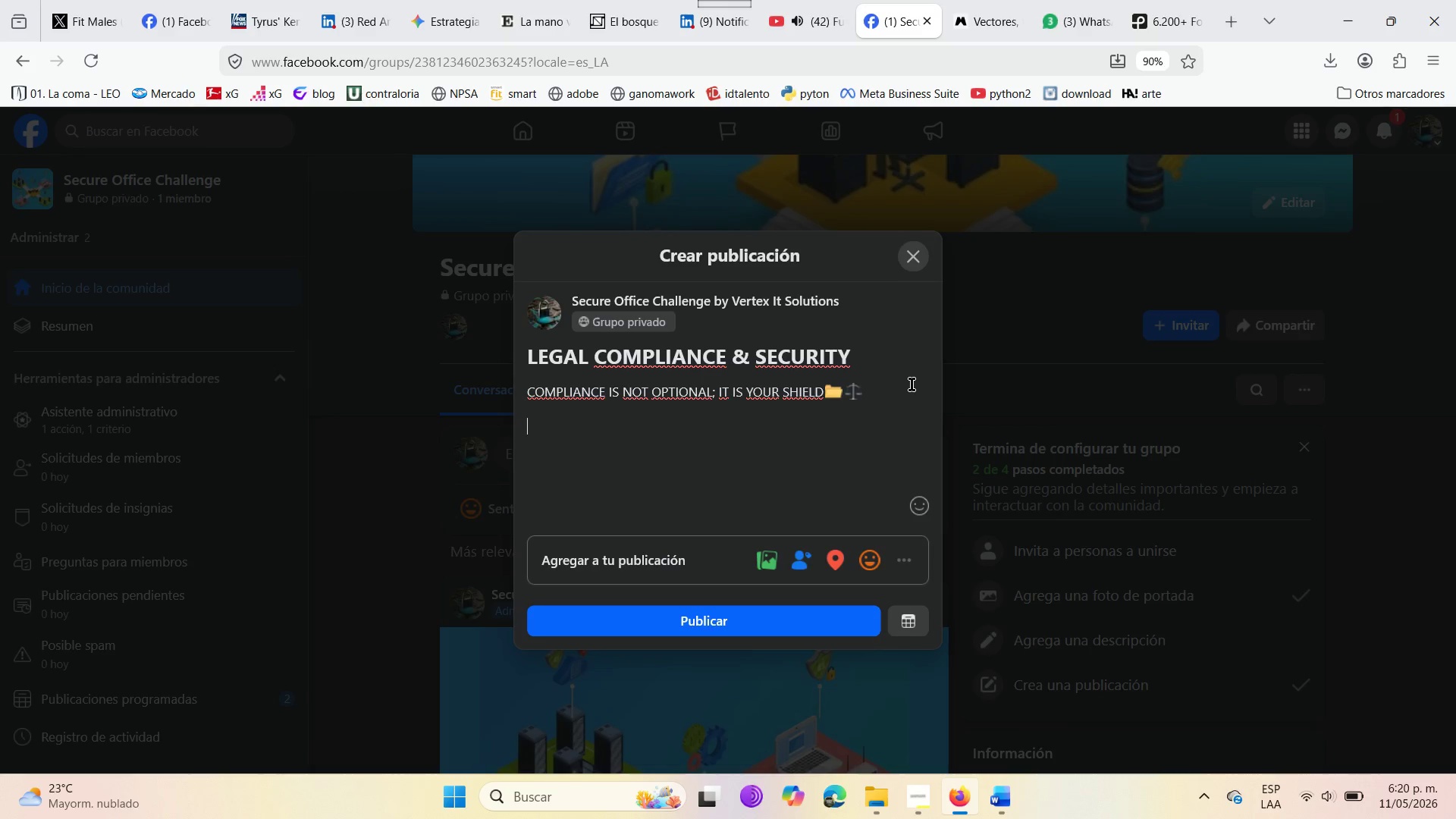 
type(fOR )
key(Backspace)
key(Backspace)
key(Backspace)
key(Backspace)
type(For doctyo)
key(Backspace)
key(Backspace)
key(Backspace)
type(tors )
key(Backspace)
type(, lawyers )
key(Backspace)
type(, and accounta)
 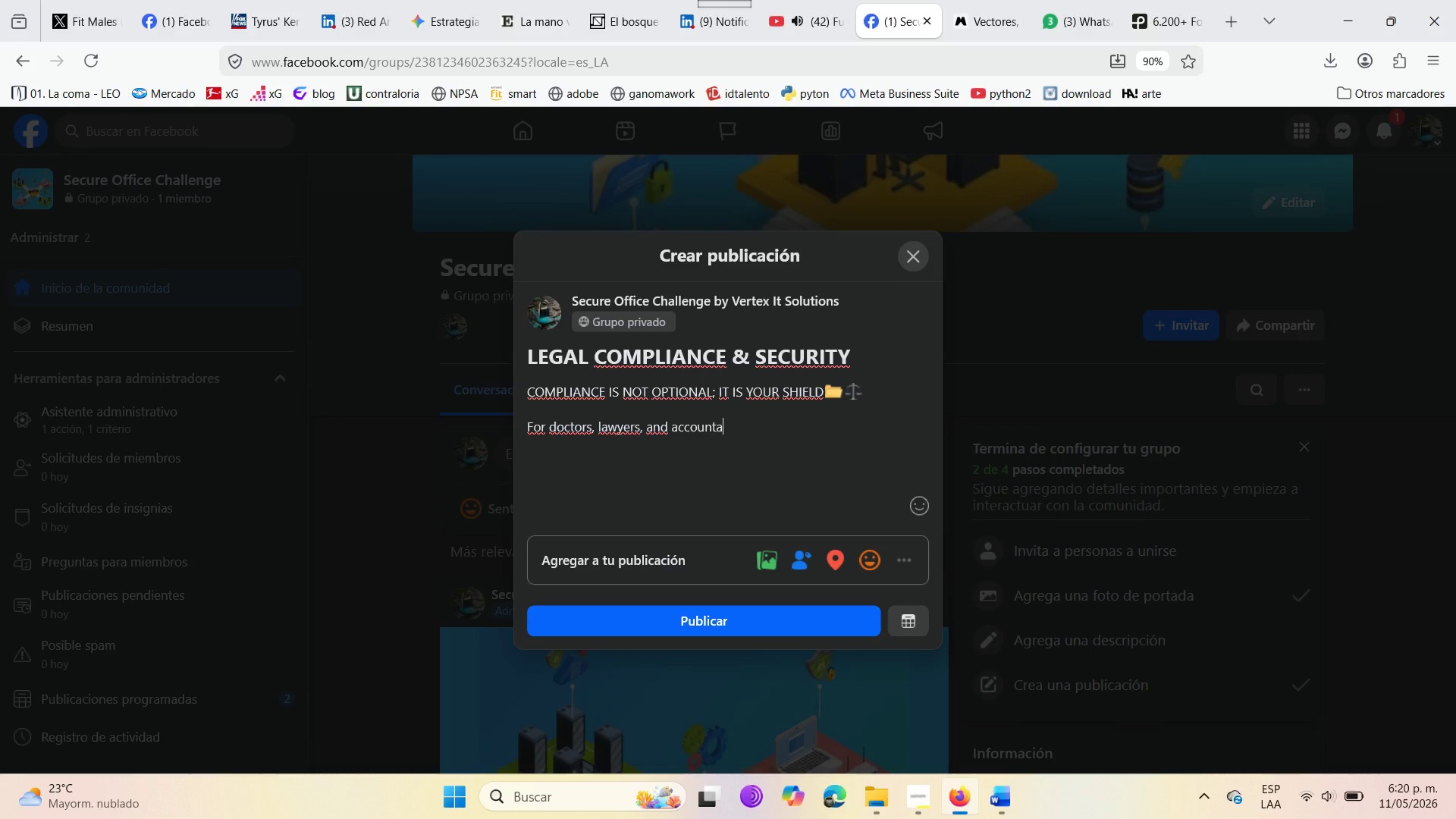 
type(nts )
 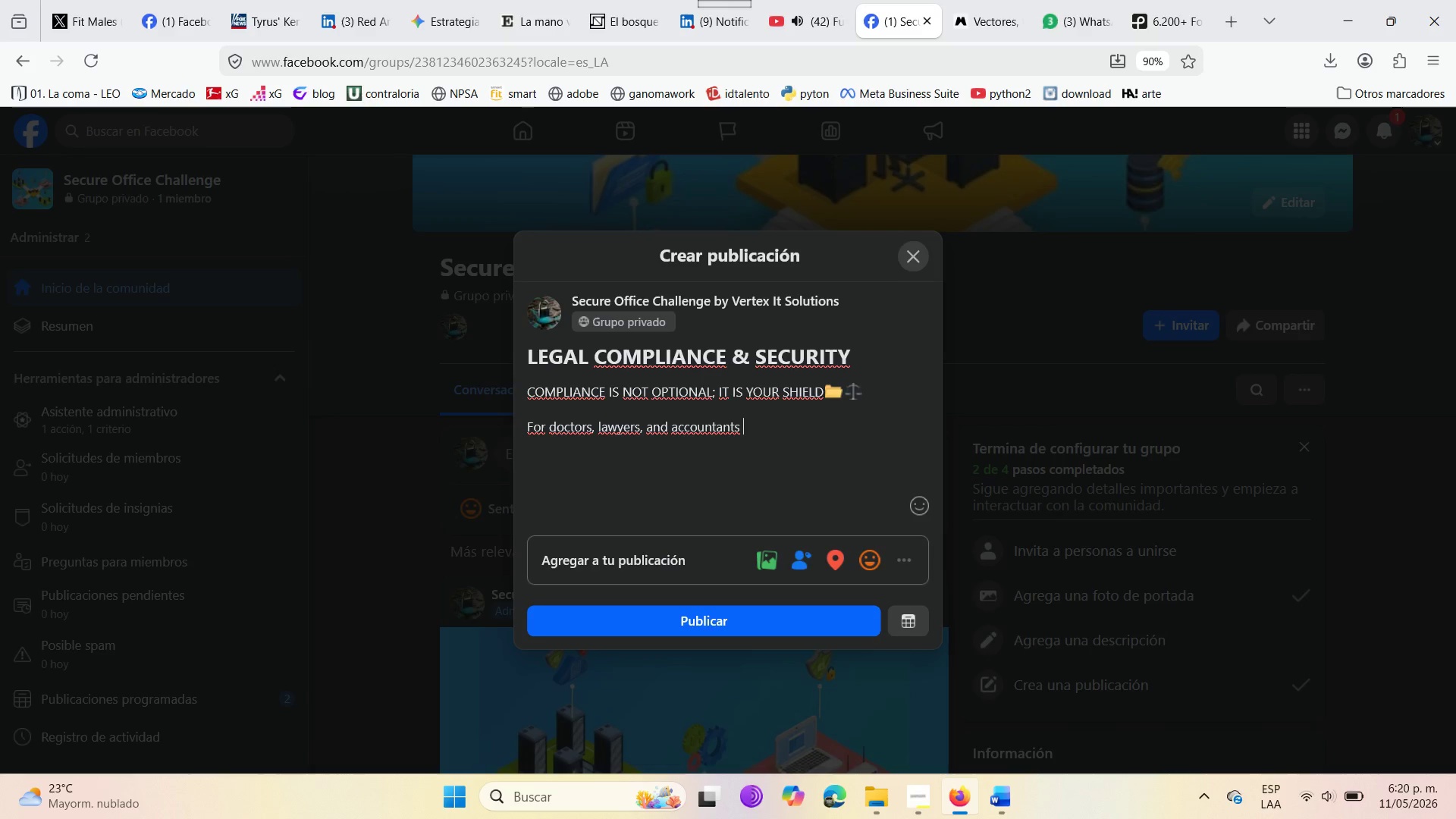 
key(Backspace)
type(, a data breach )
 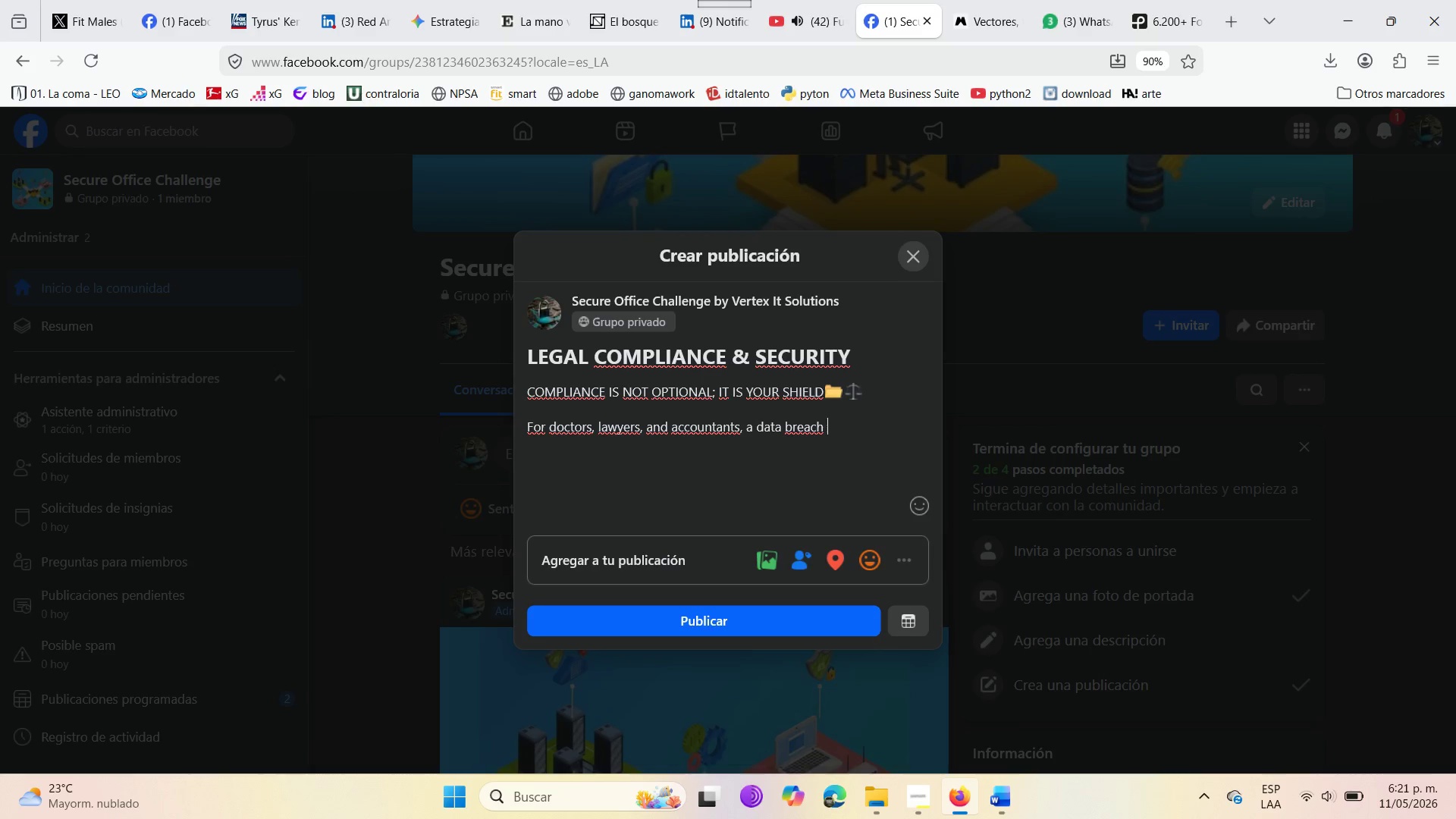 
type(is a serioy)
key(Backspace)
type(us legal liability )
 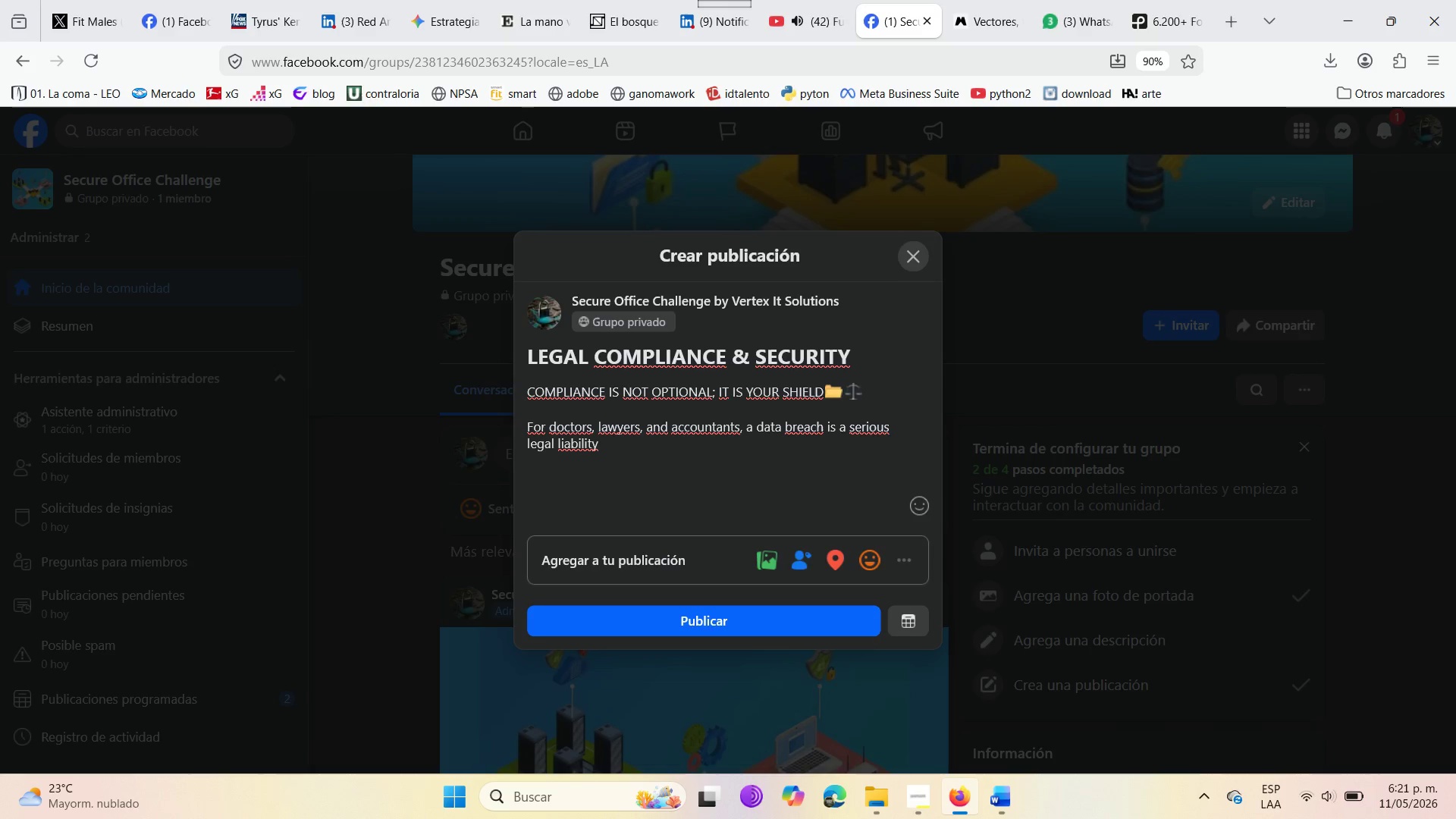 
wait(9.62)
 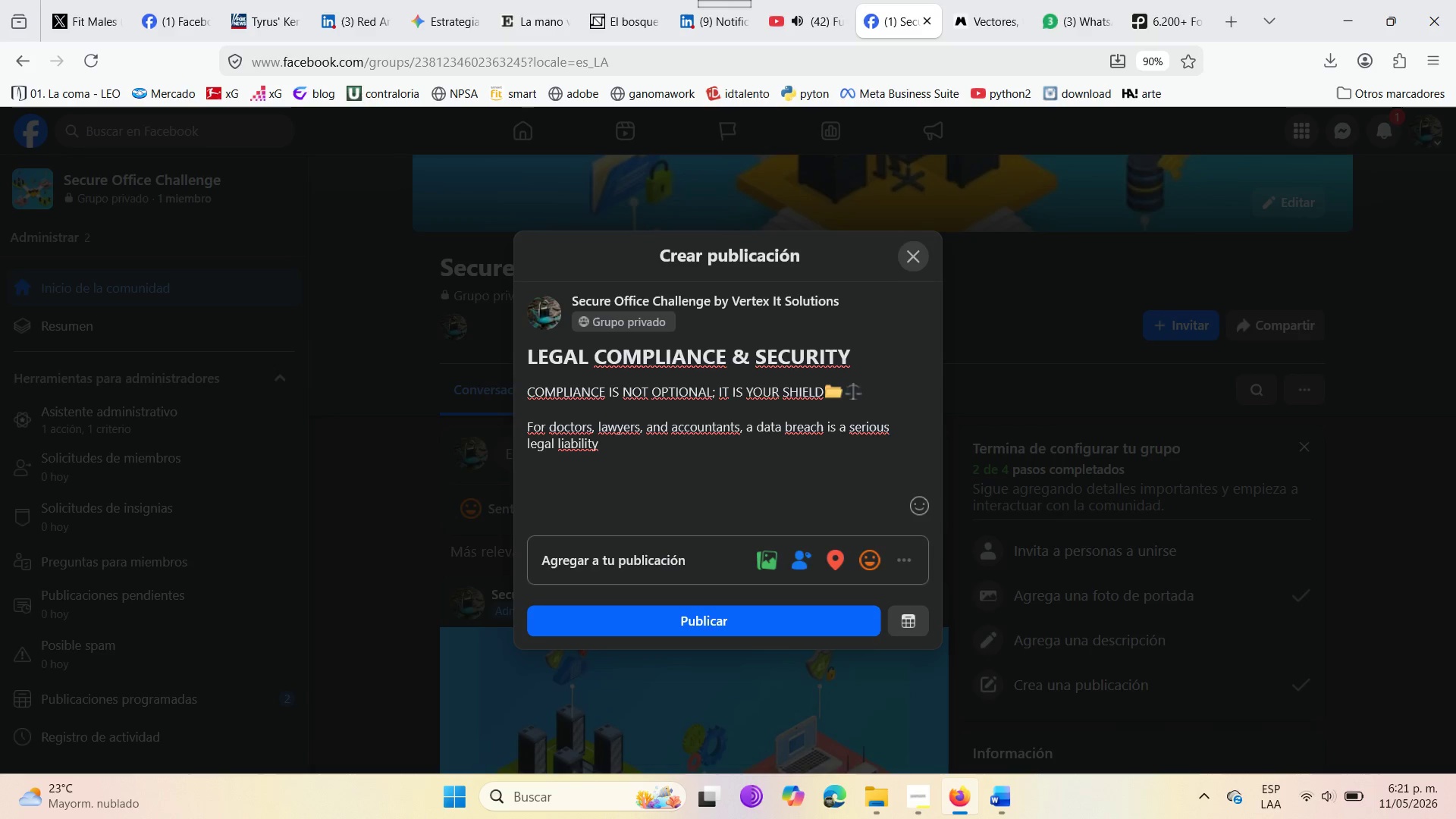 
key(Backspace)
type(. Ref)
key(Backspace)
type(gulations require standars that basic software simple)
key(Backspace)
type(y cannot )
 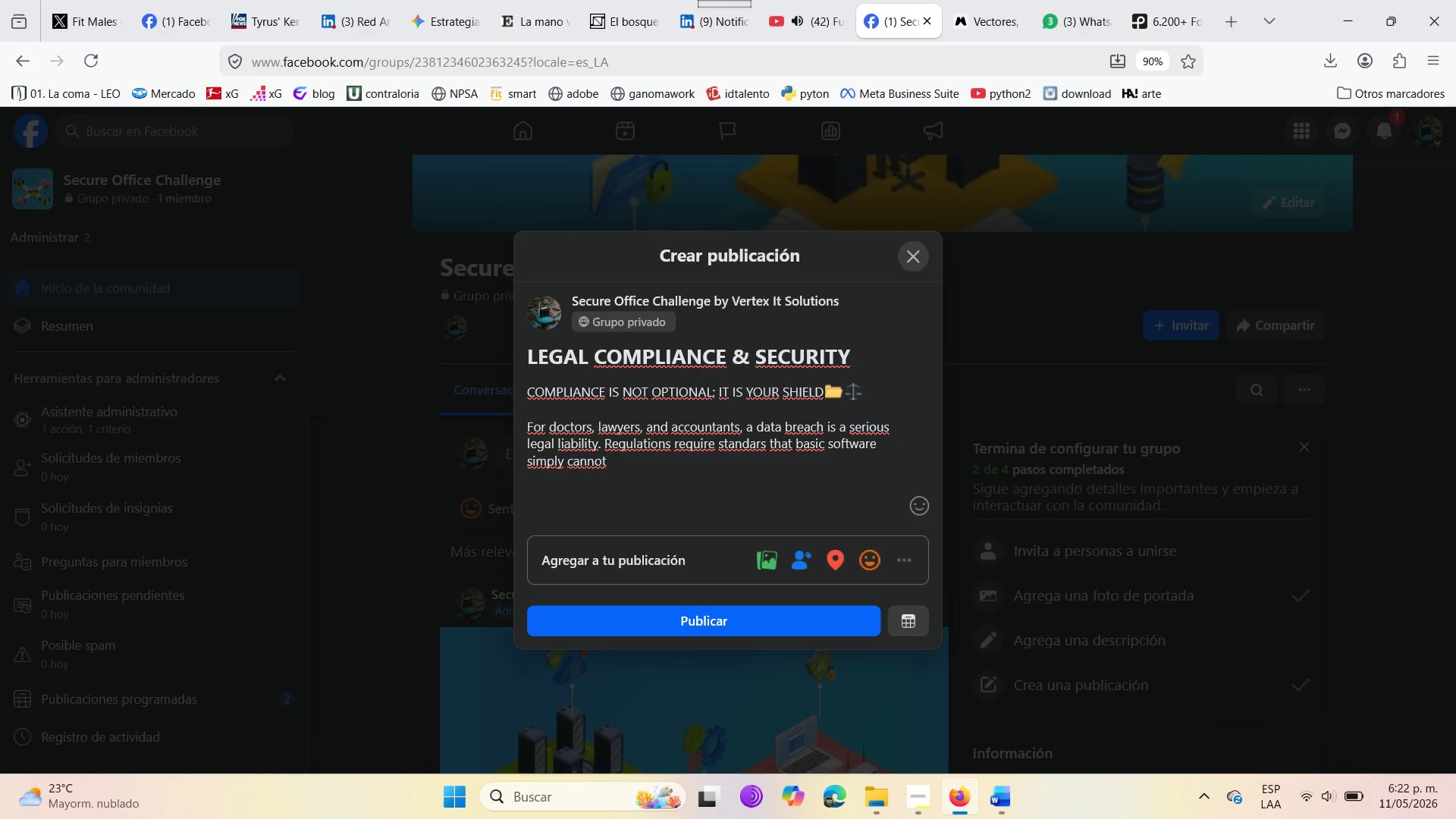 
type(meet. )
 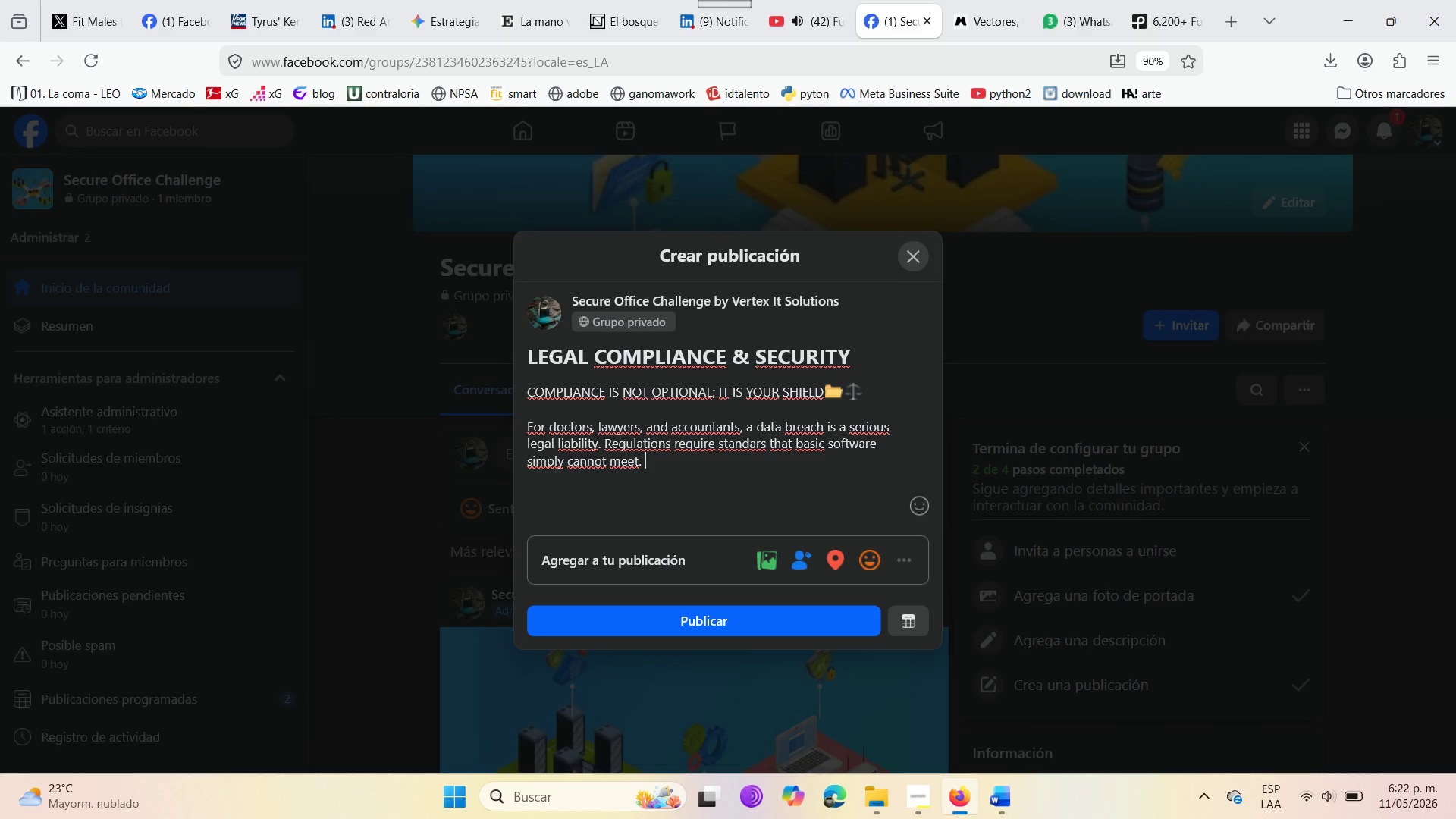 
wait(10.61)
 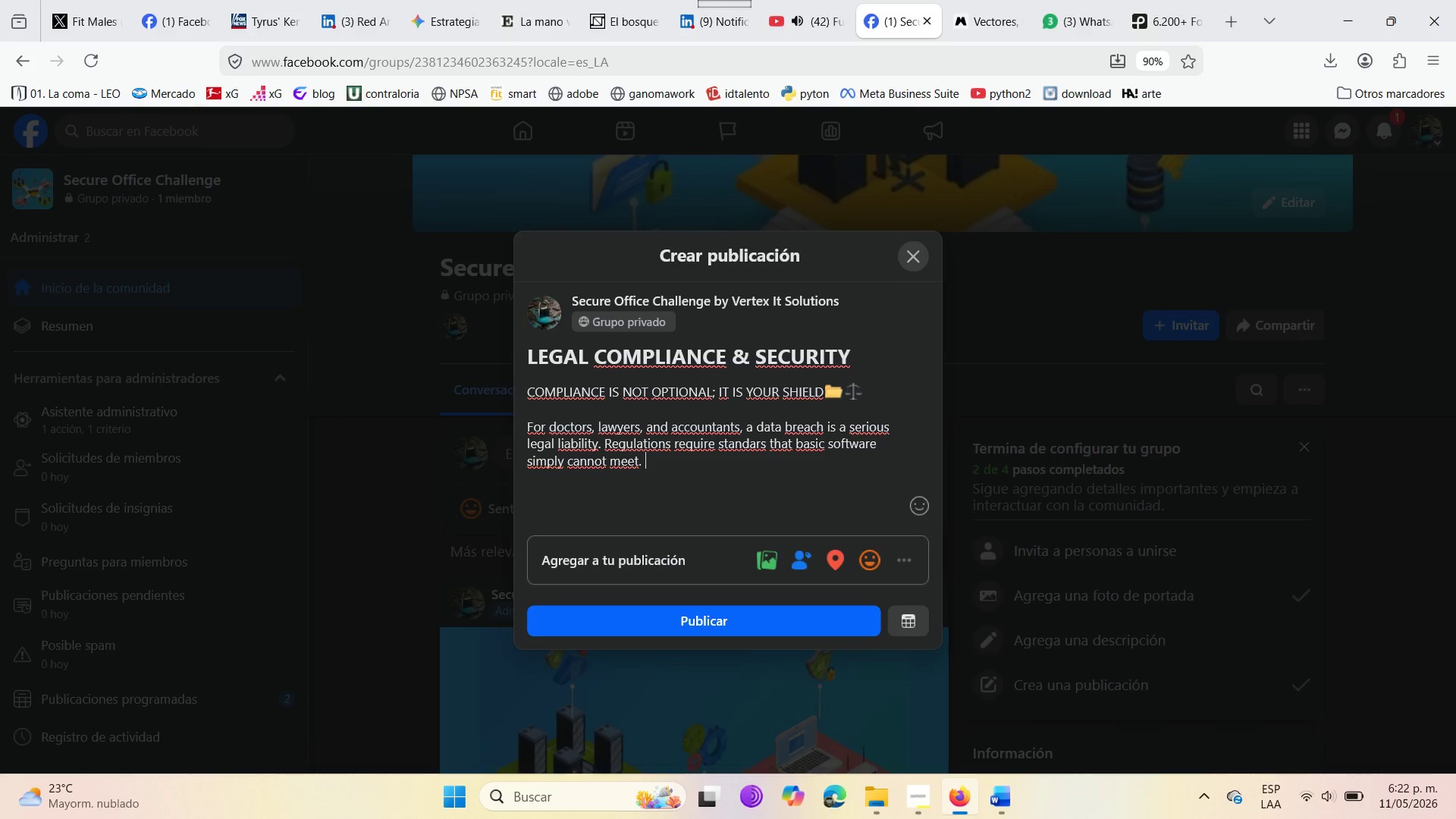 
key(Enter)
 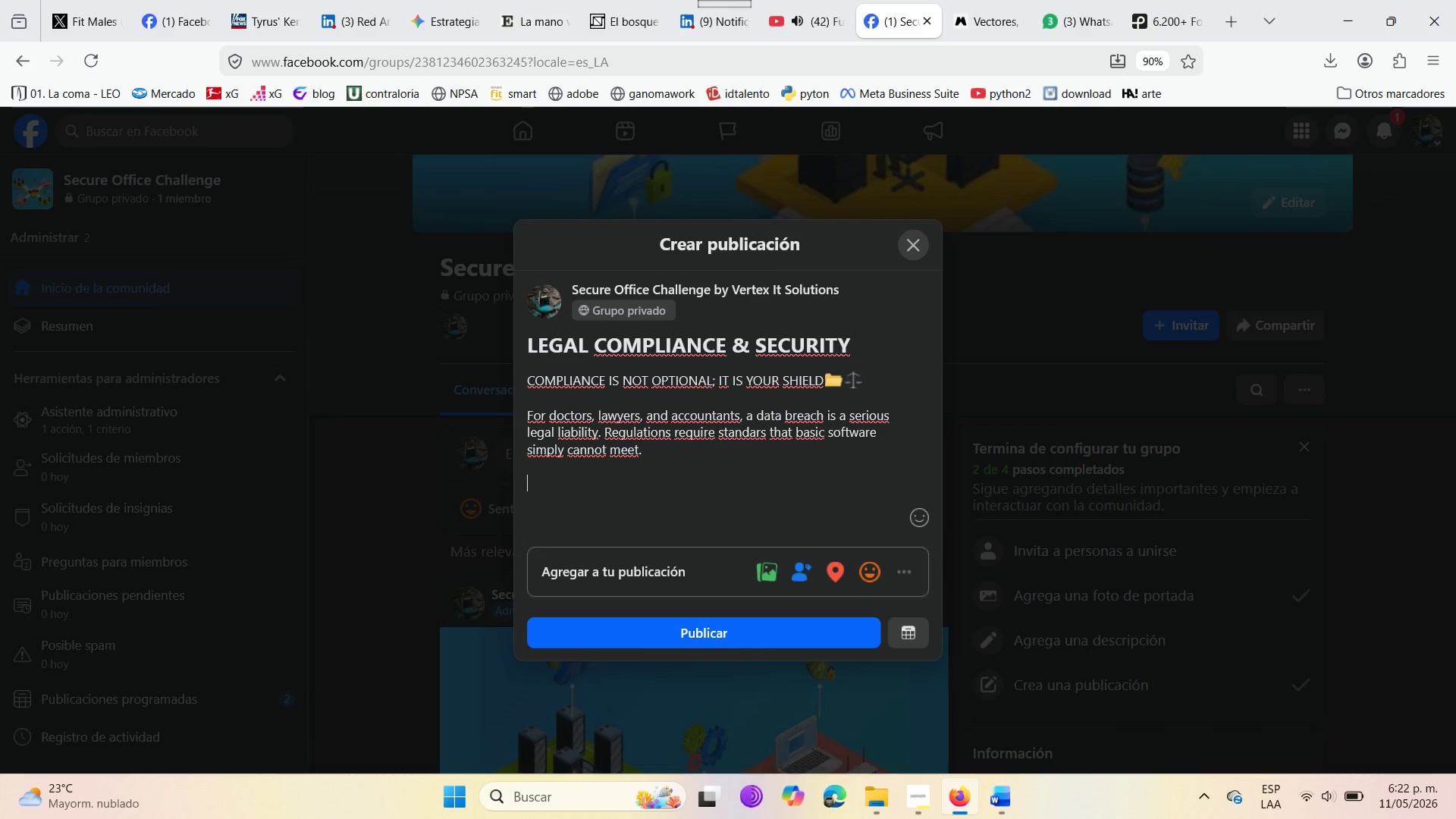 
key(Enter)
 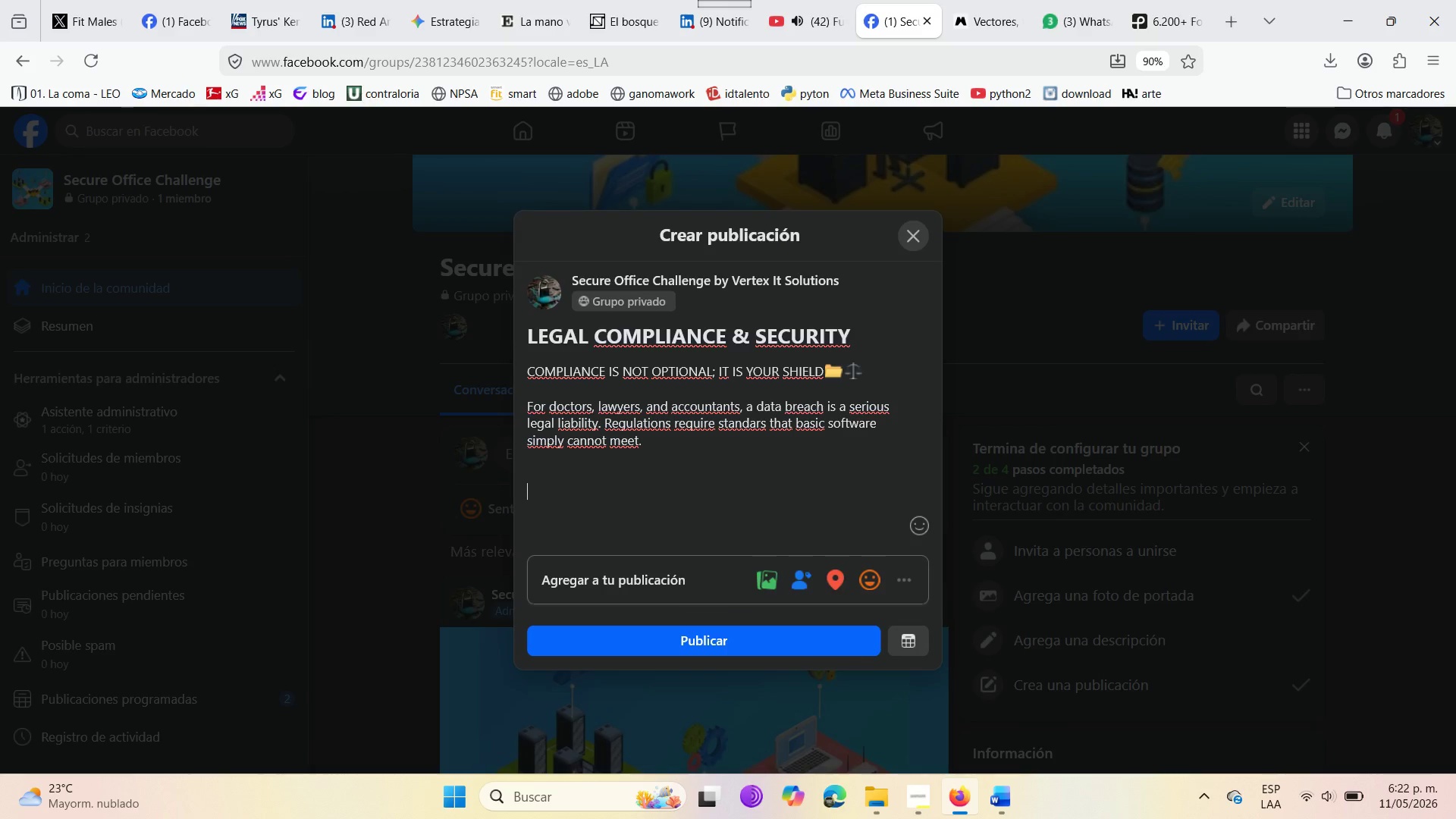 
key(Enter)
 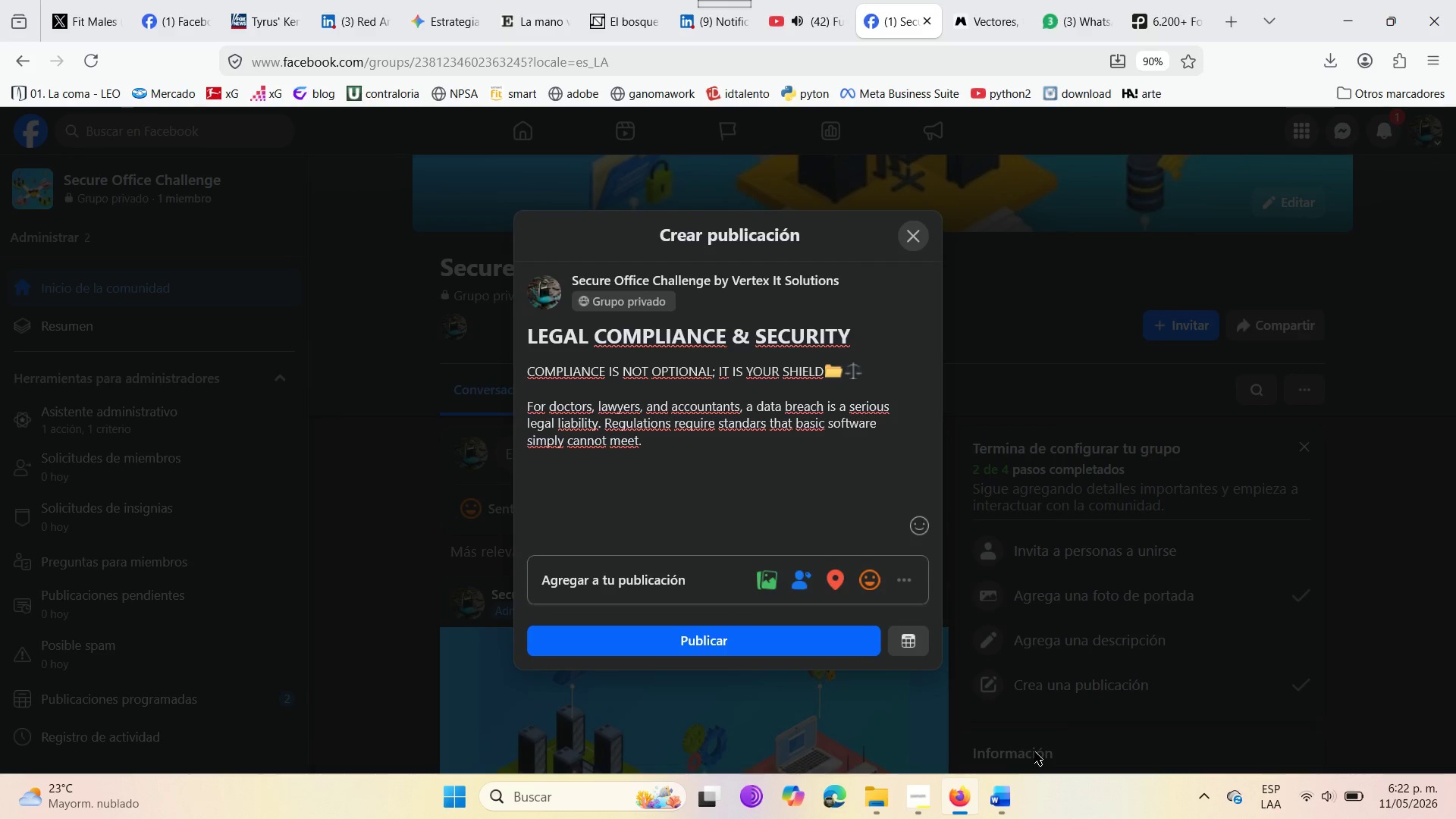 
wait(6.5)
 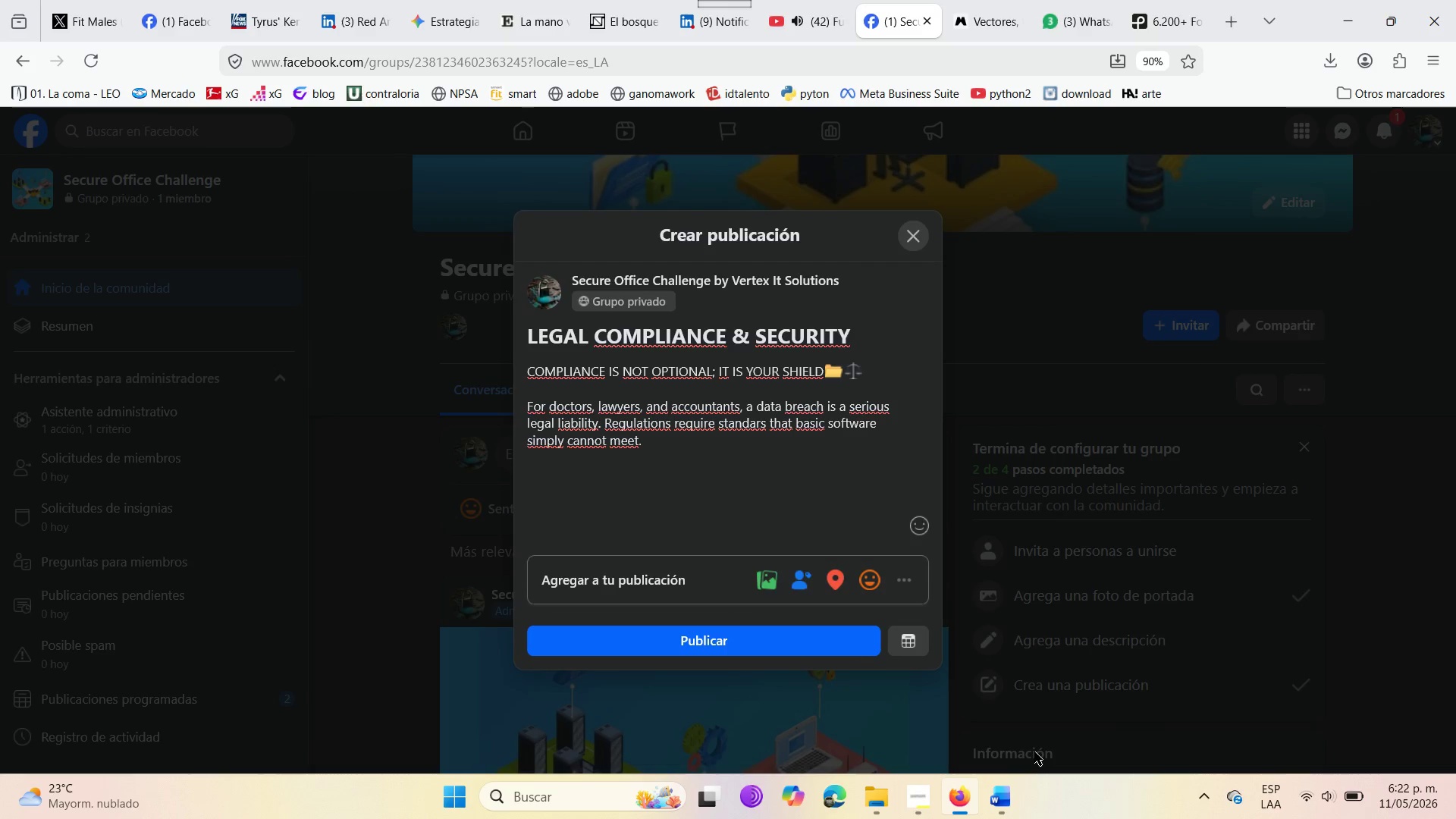 
type(WHAT YOUR FIRM MUST GUARANTEE TODAY )
key(Backspace)
type(> )
 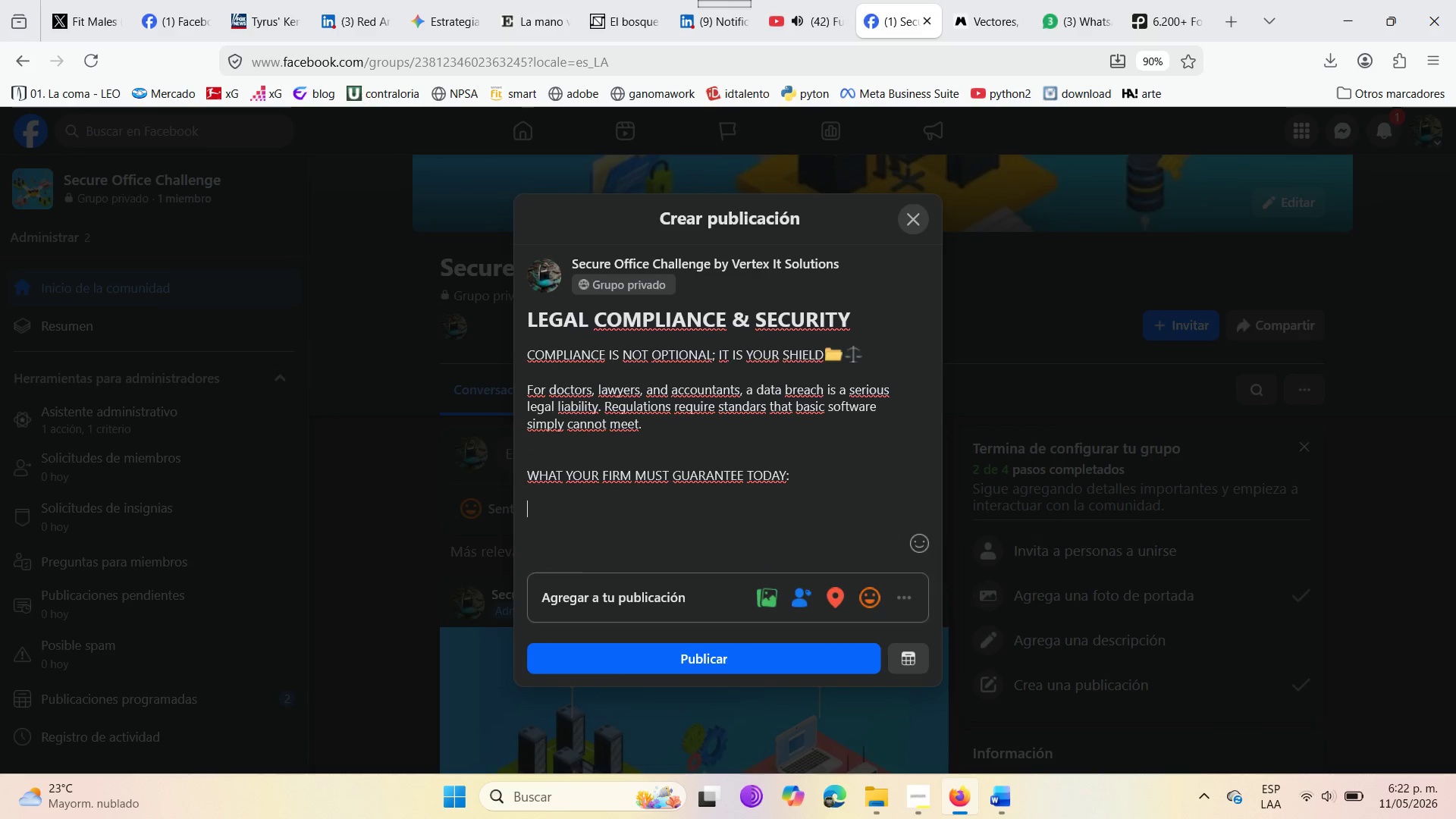 
key(Enter)
 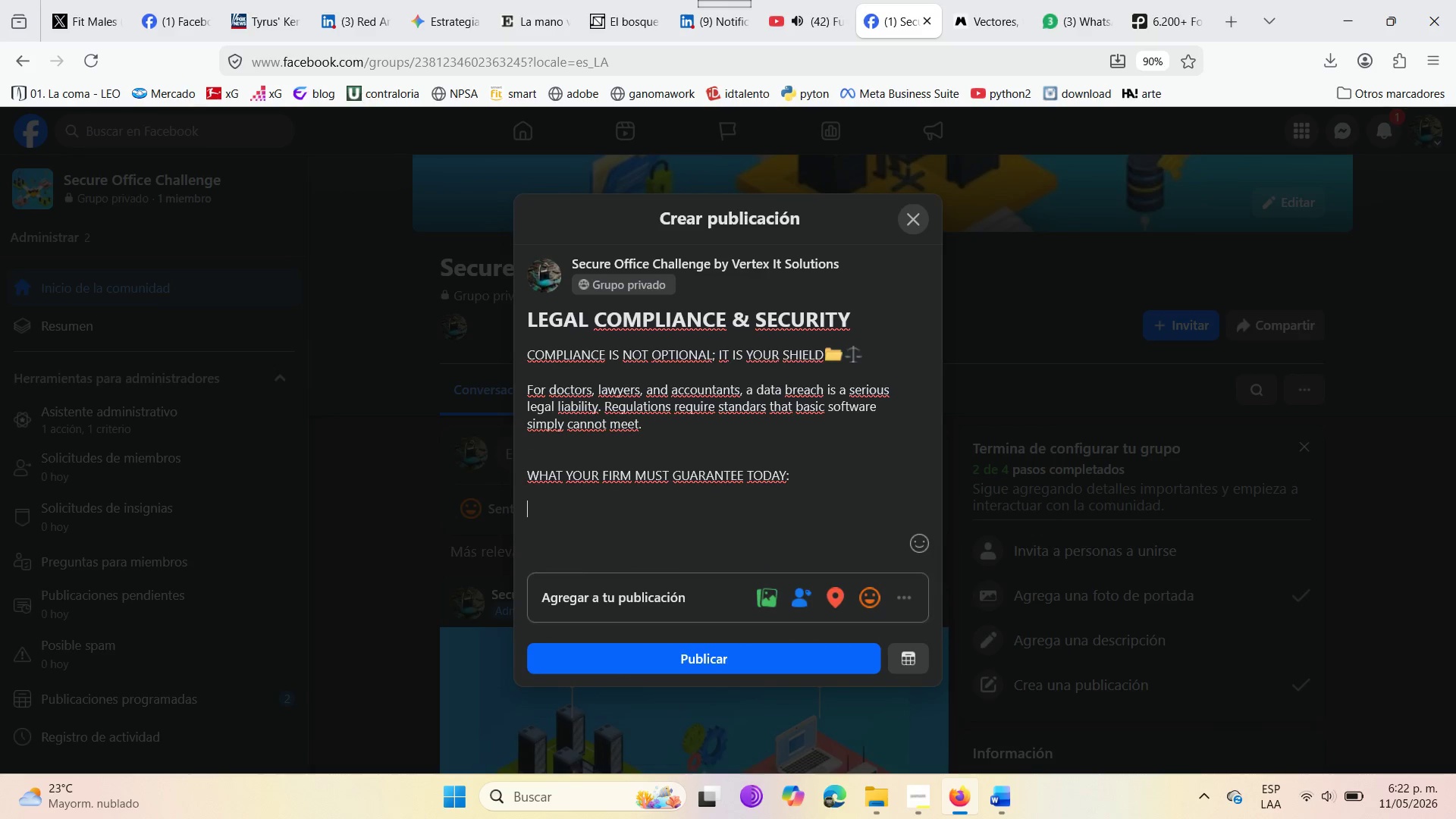 
key(Enter)
 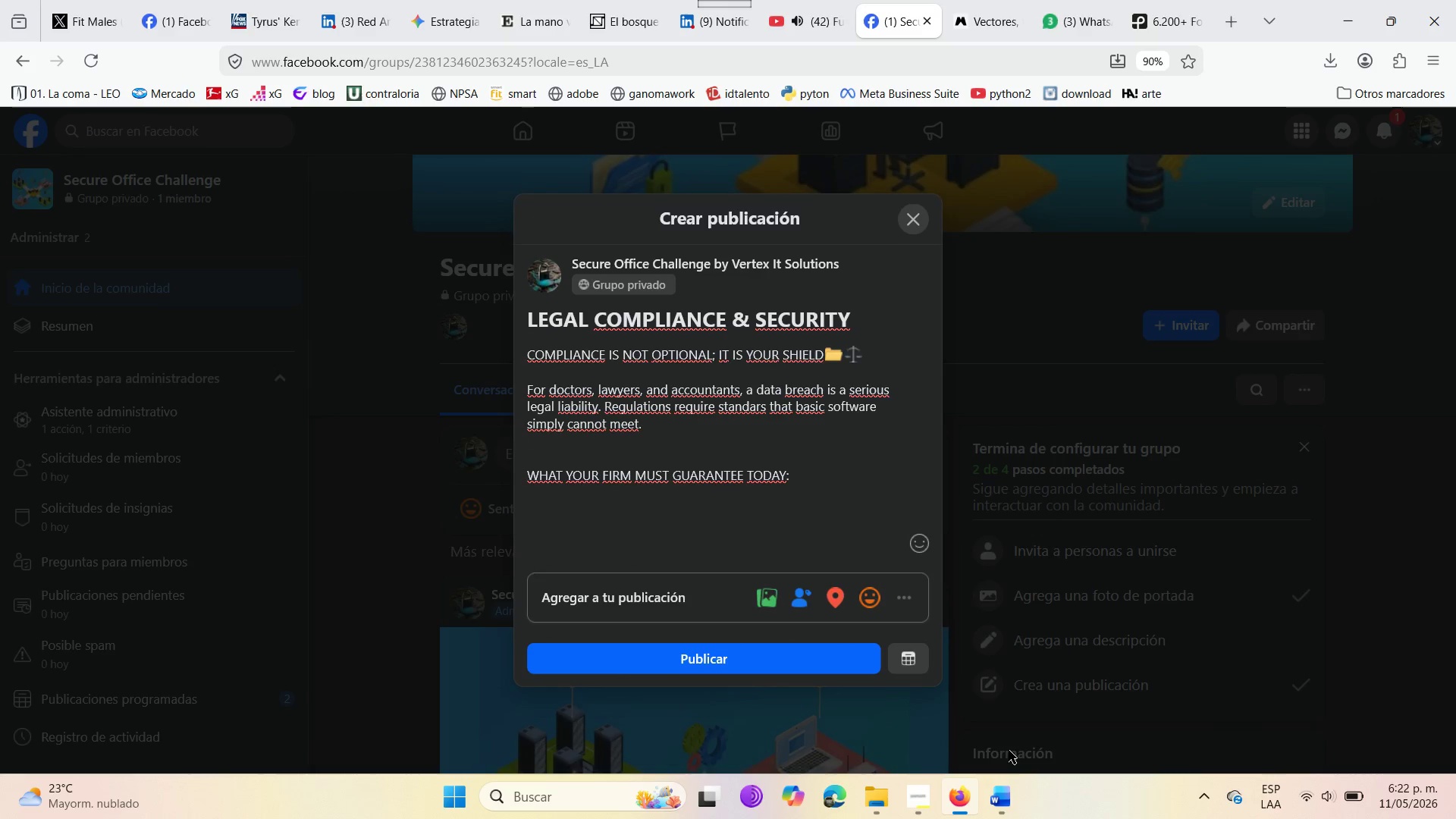 
wait(8.62)
 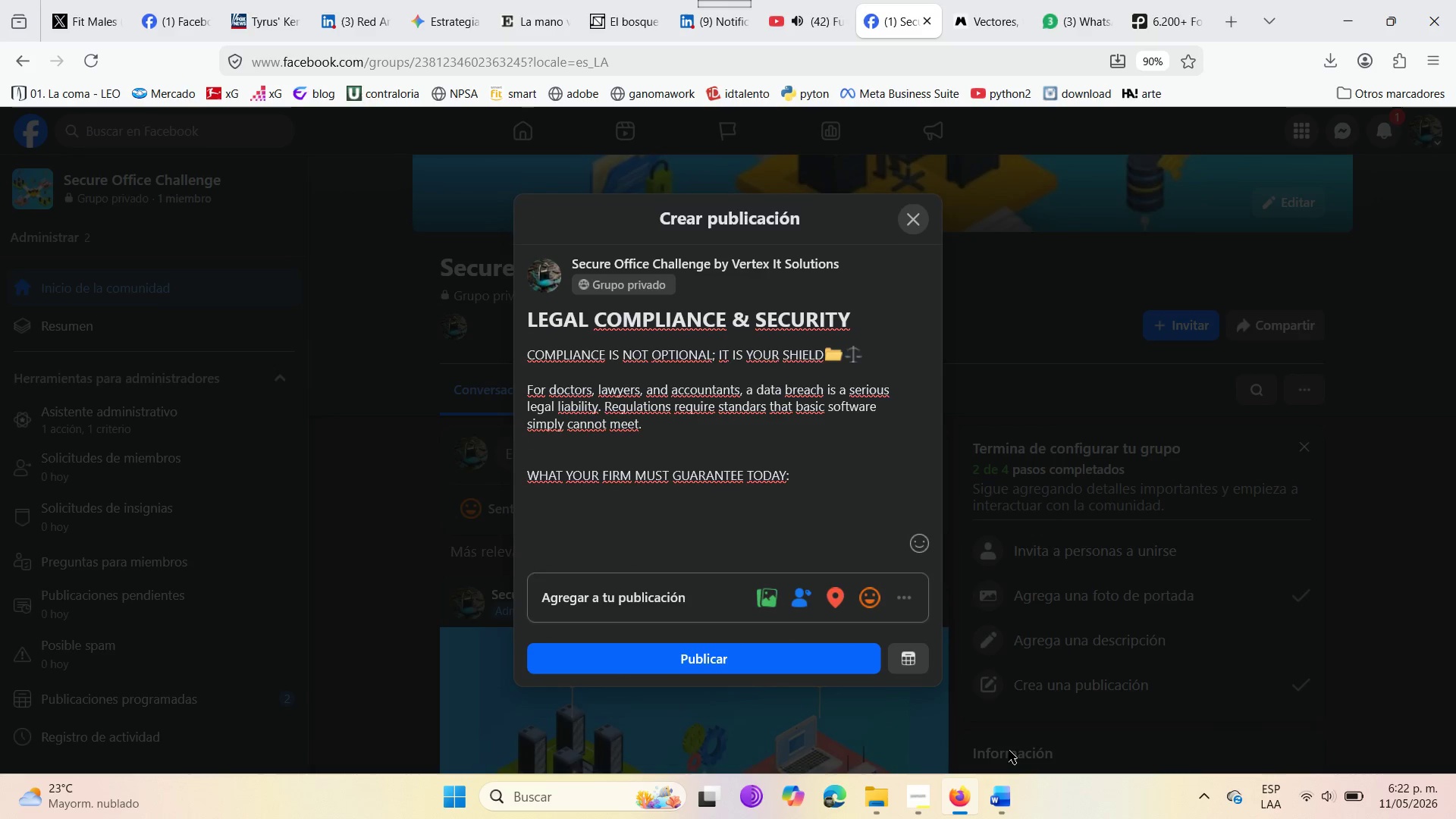 
double_click([527, 501])
 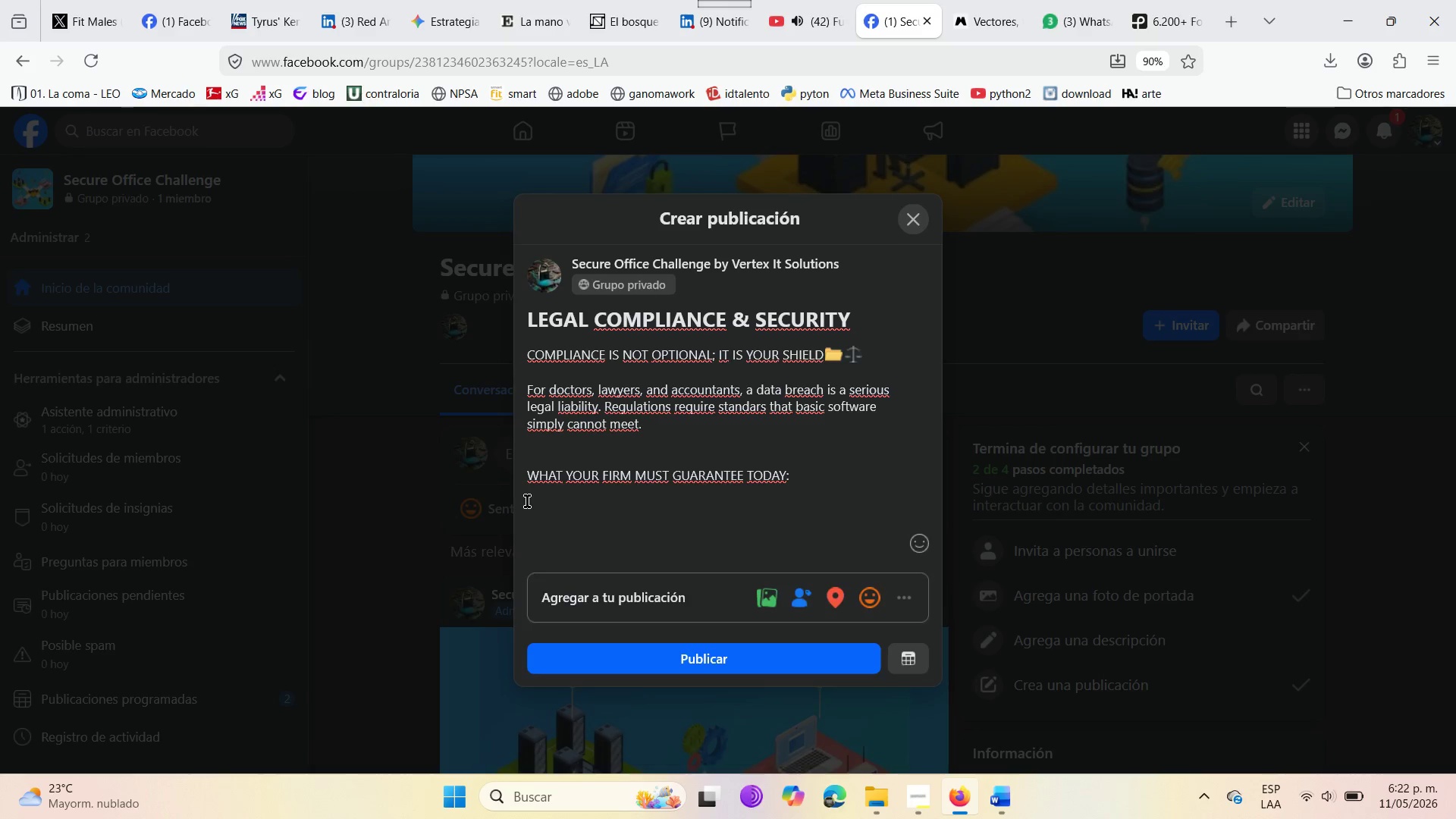 
right_click([527, 501])
 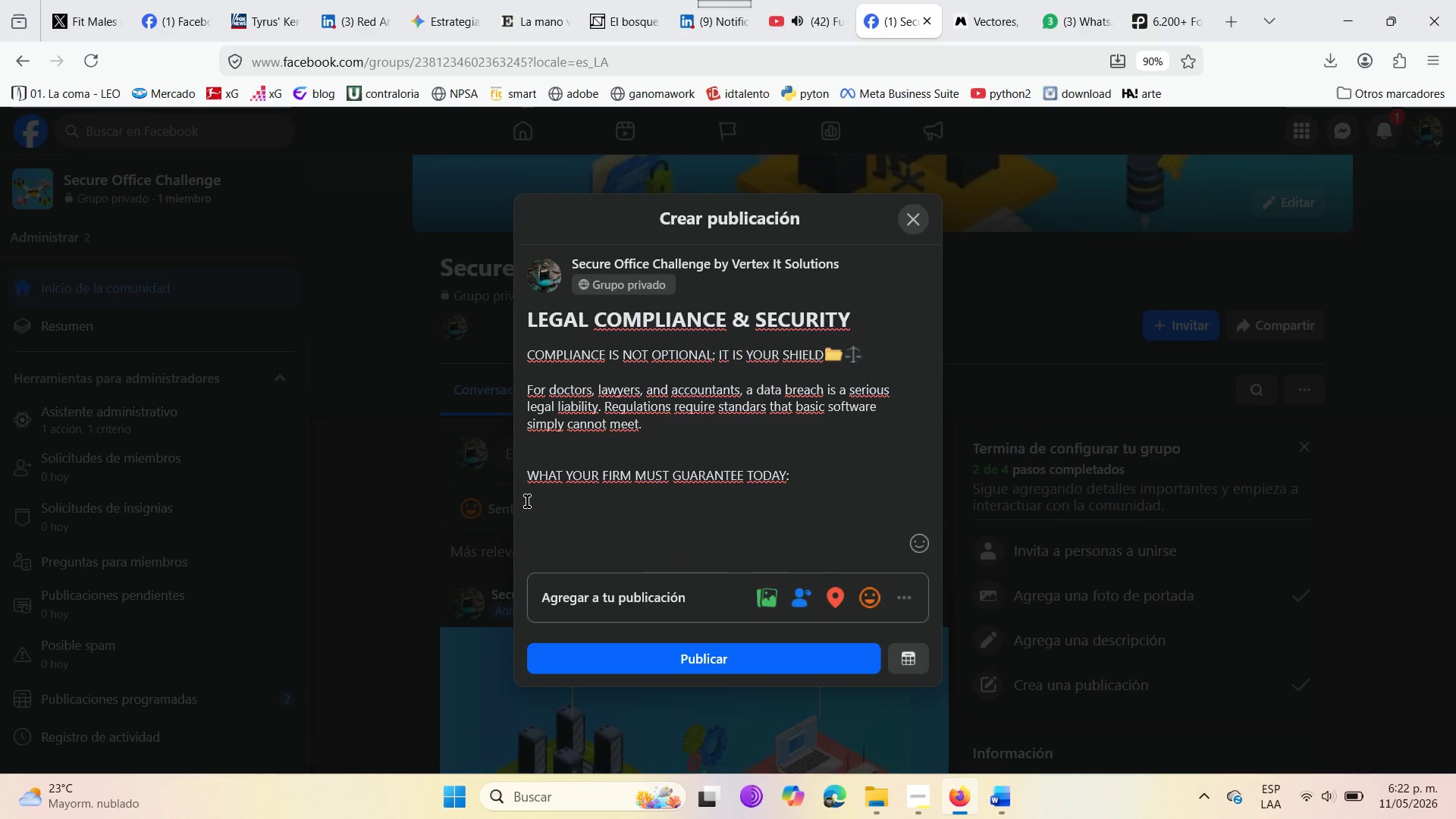 
left_click([527, 501])
 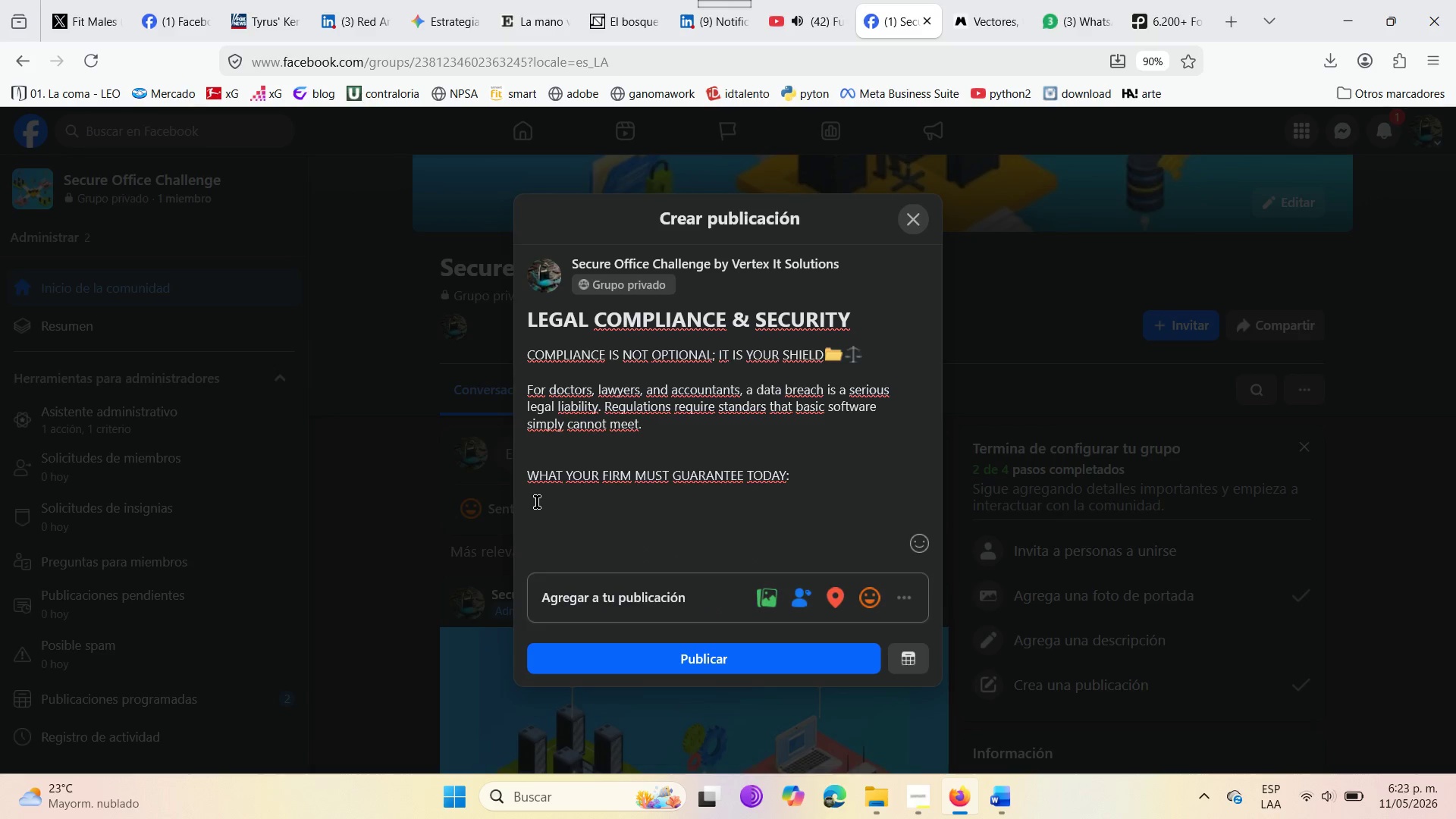 
key(Enter)
 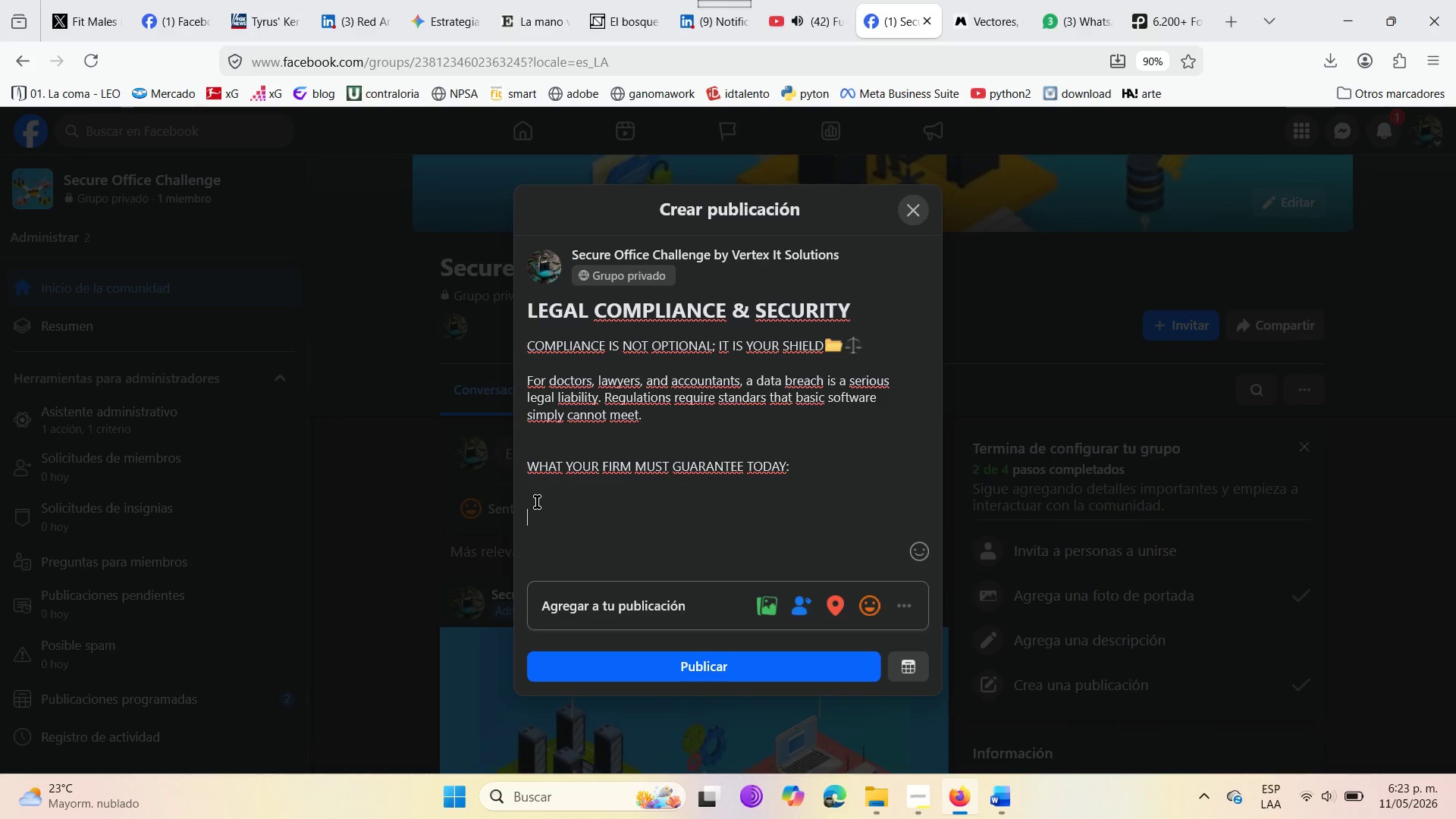 
type(dA)
key(Backspace)
key(Backspace)
type(Data  Encryption )
key(Backspace)
type(> )
 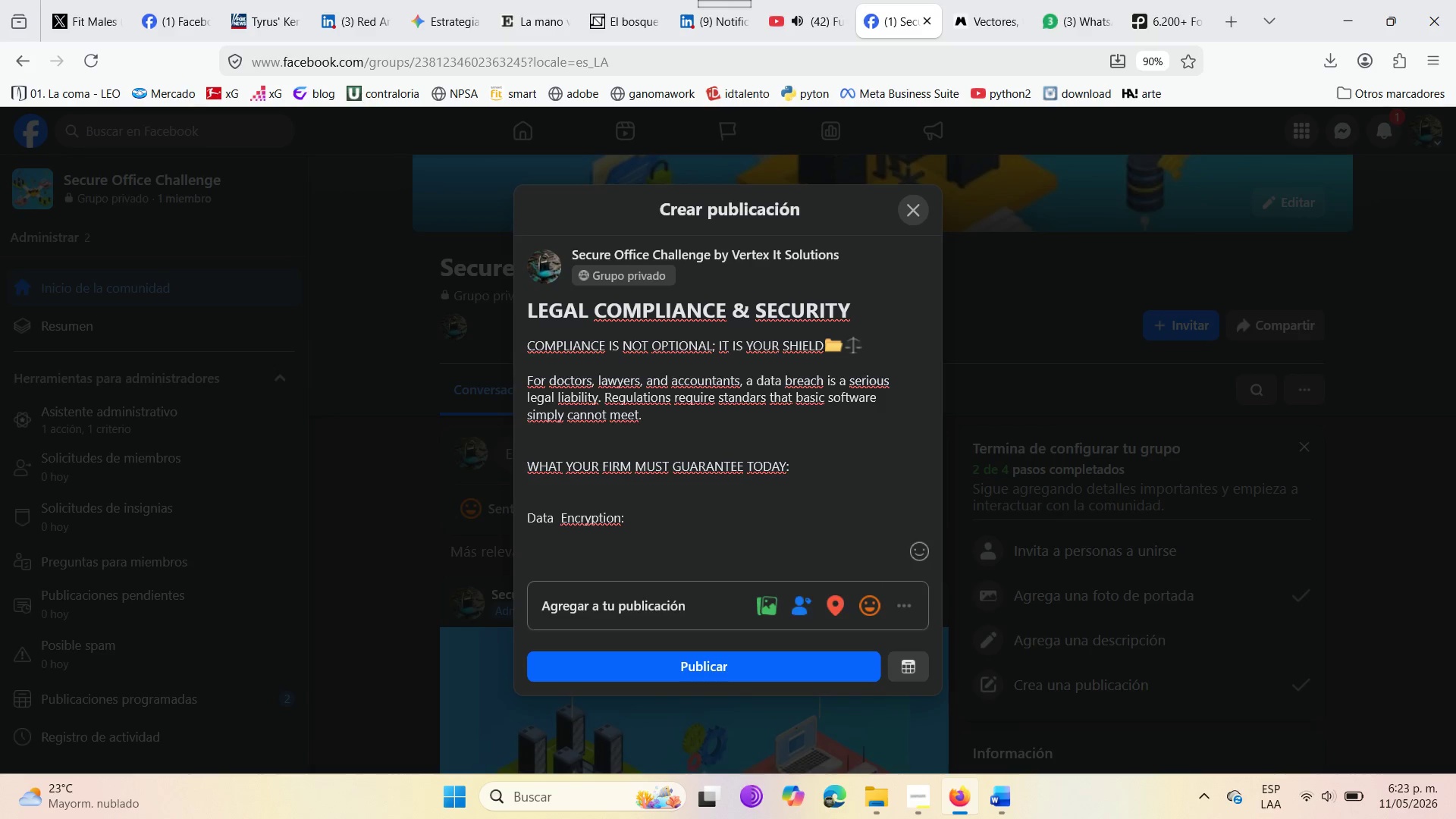 
left_click_drag(start_coordinate=[529, 519], to_coordinate=[625, 523])
 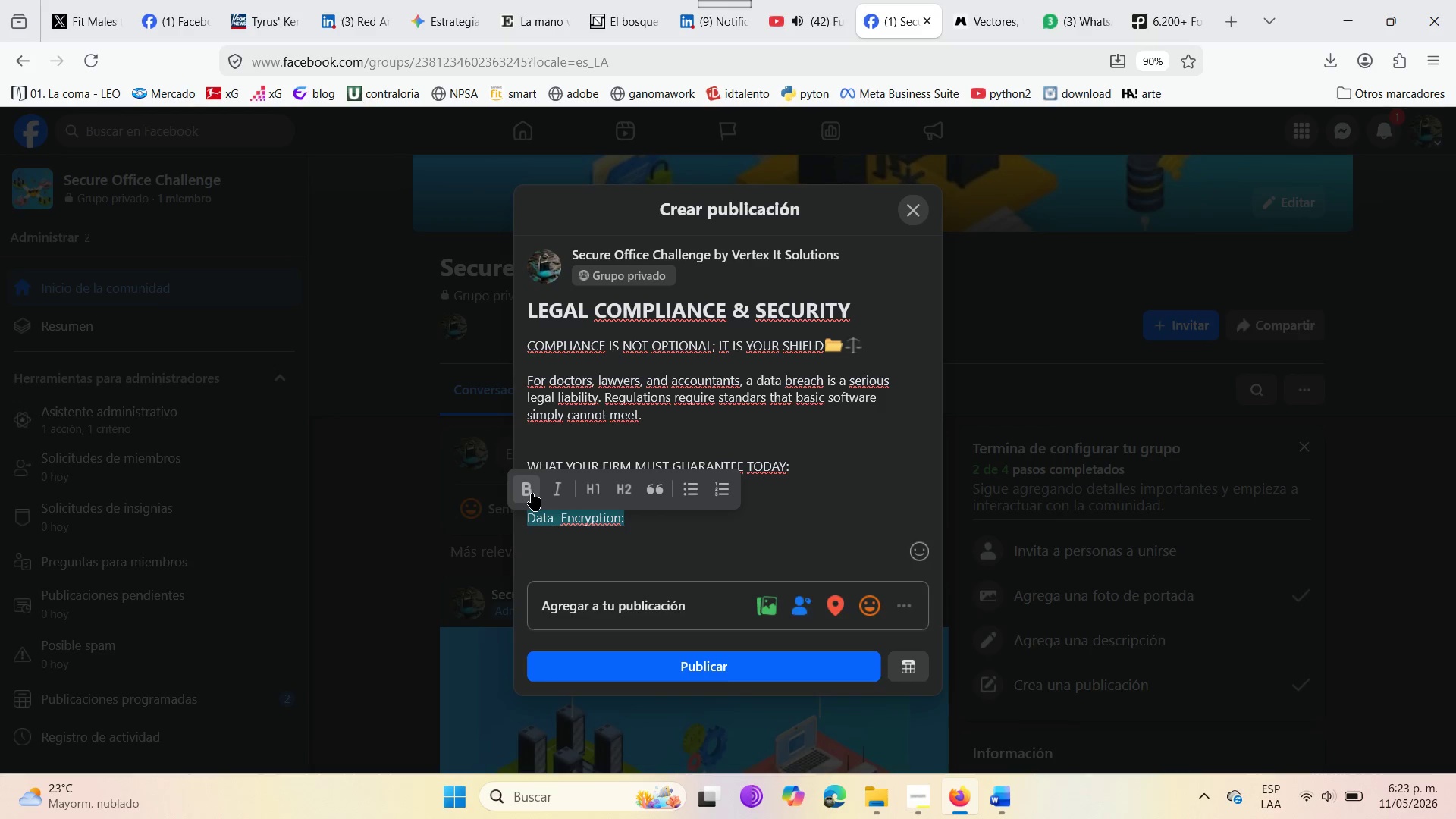 
left_click([532, 493])
 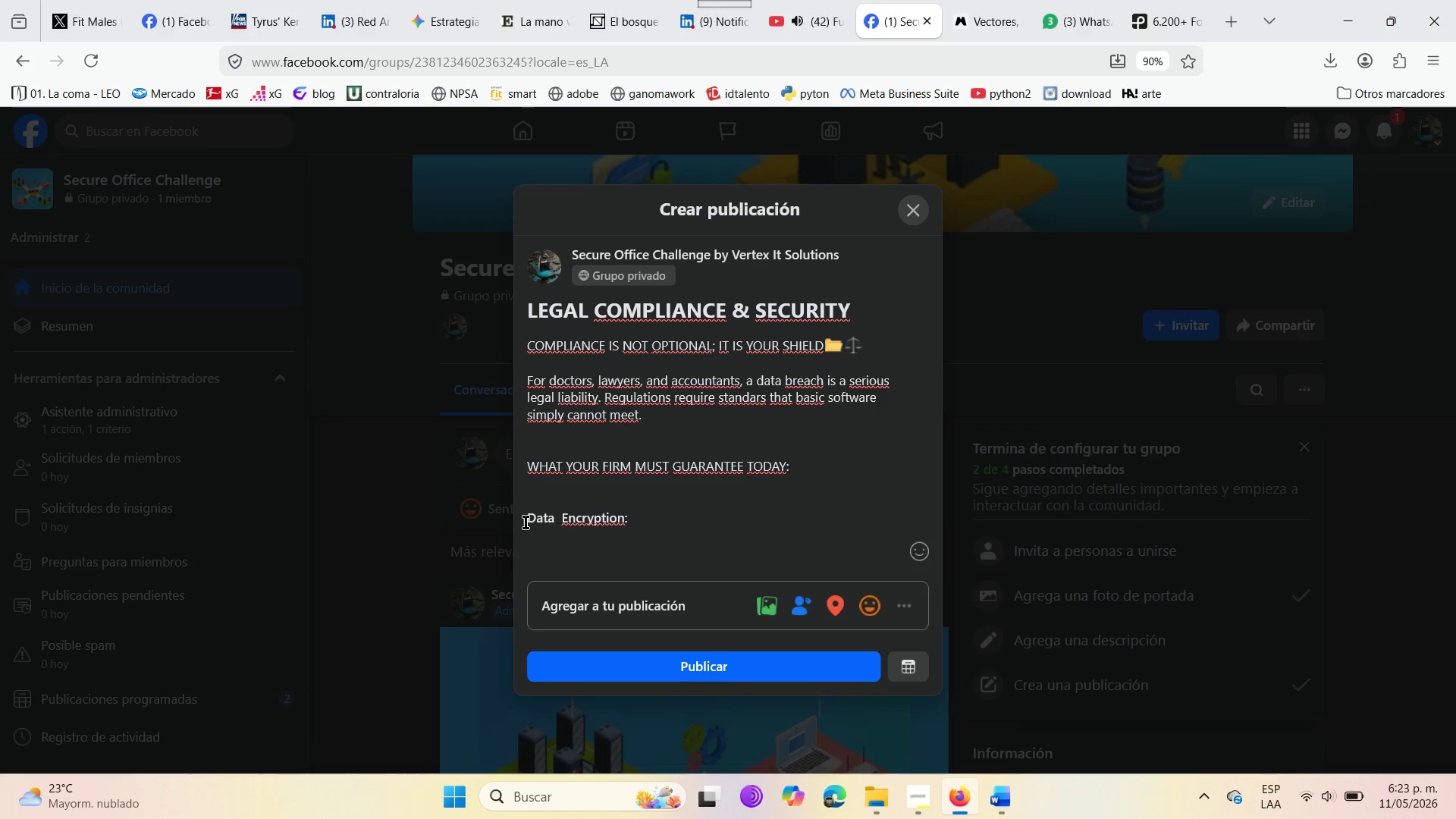 
left_click([526, 522])
 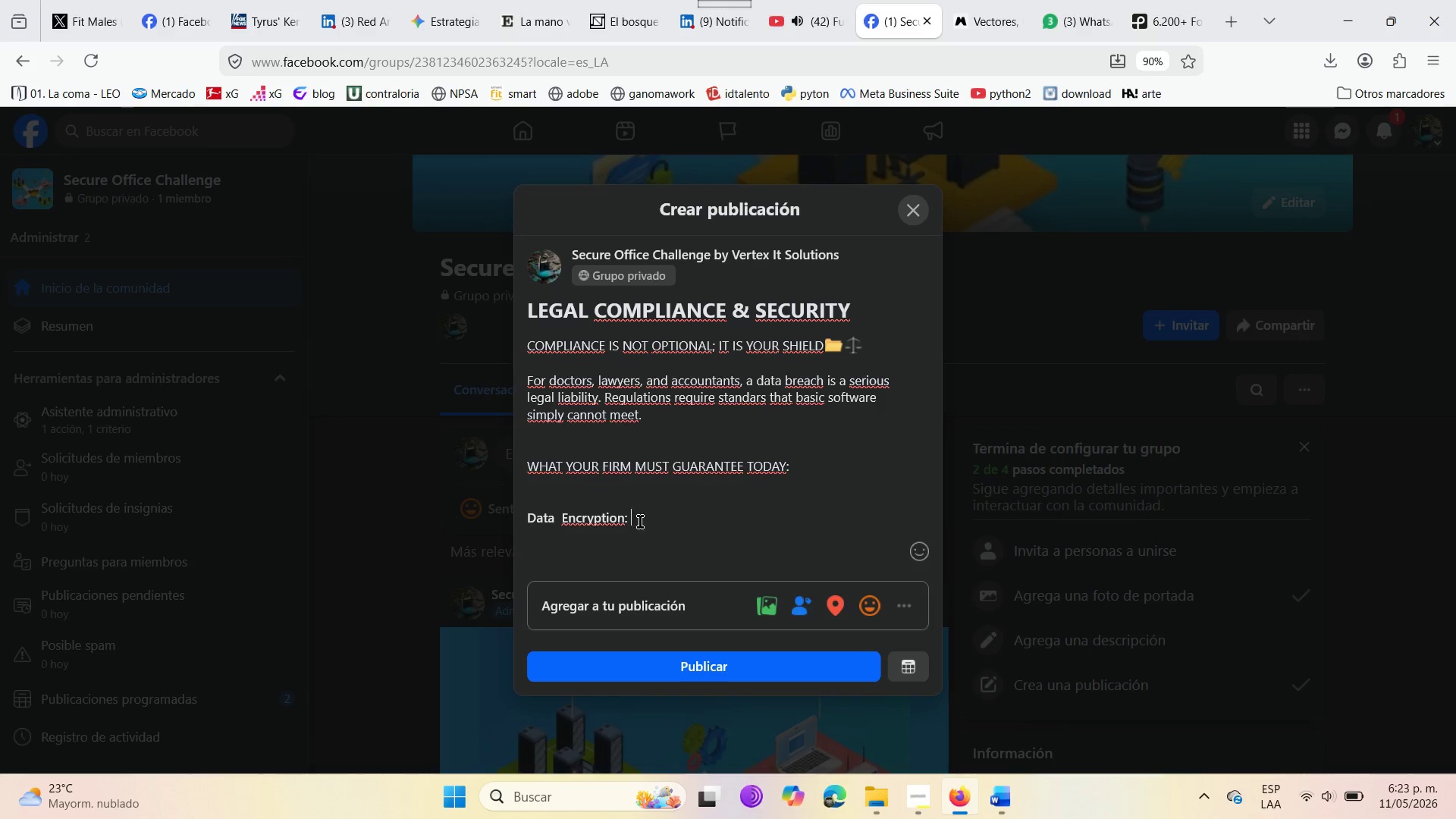 
left_click_drag(start_coordinate=[647, 522], to_coordinate=[529, 530])
 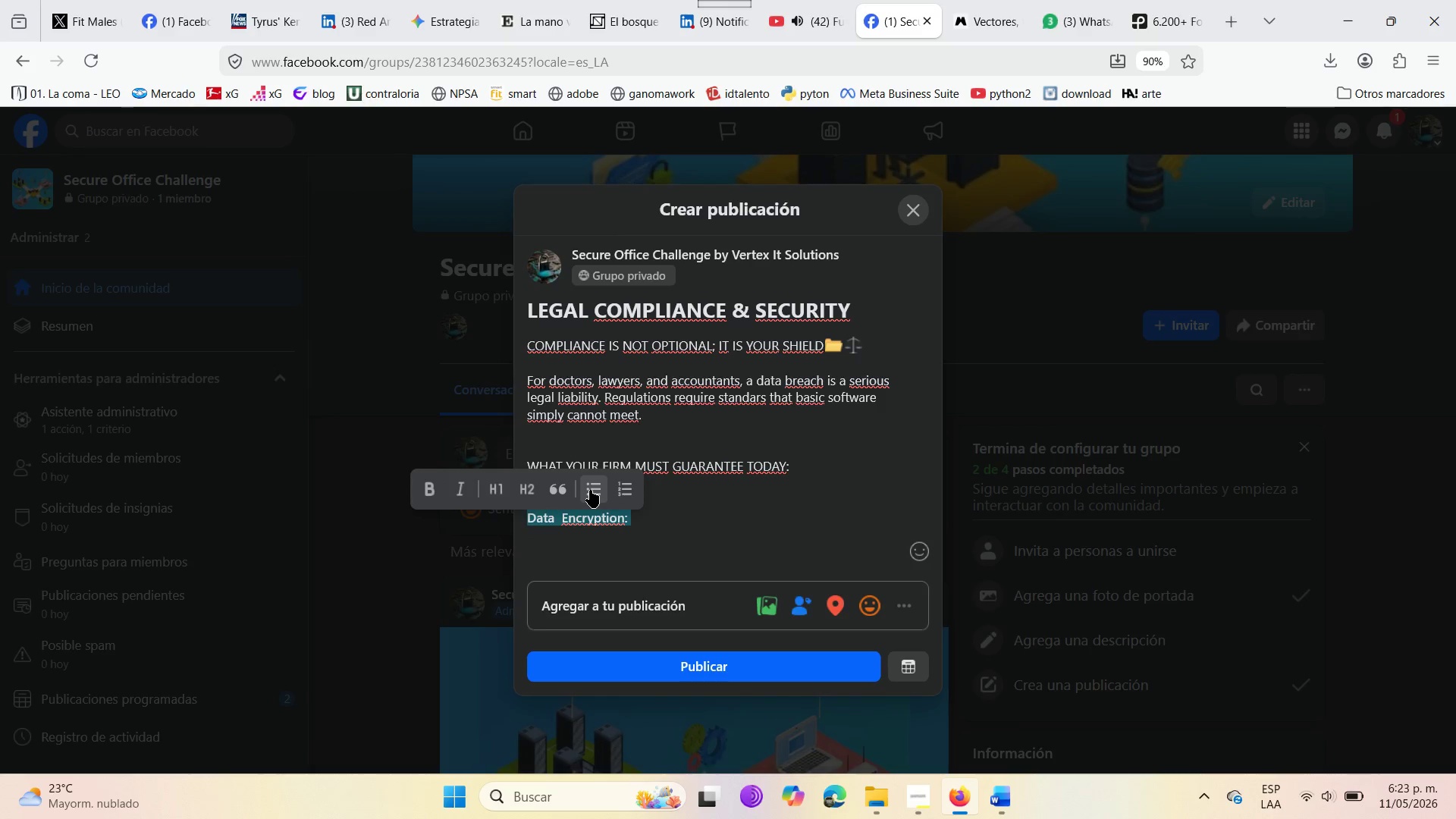 
left_click([590, 490])
 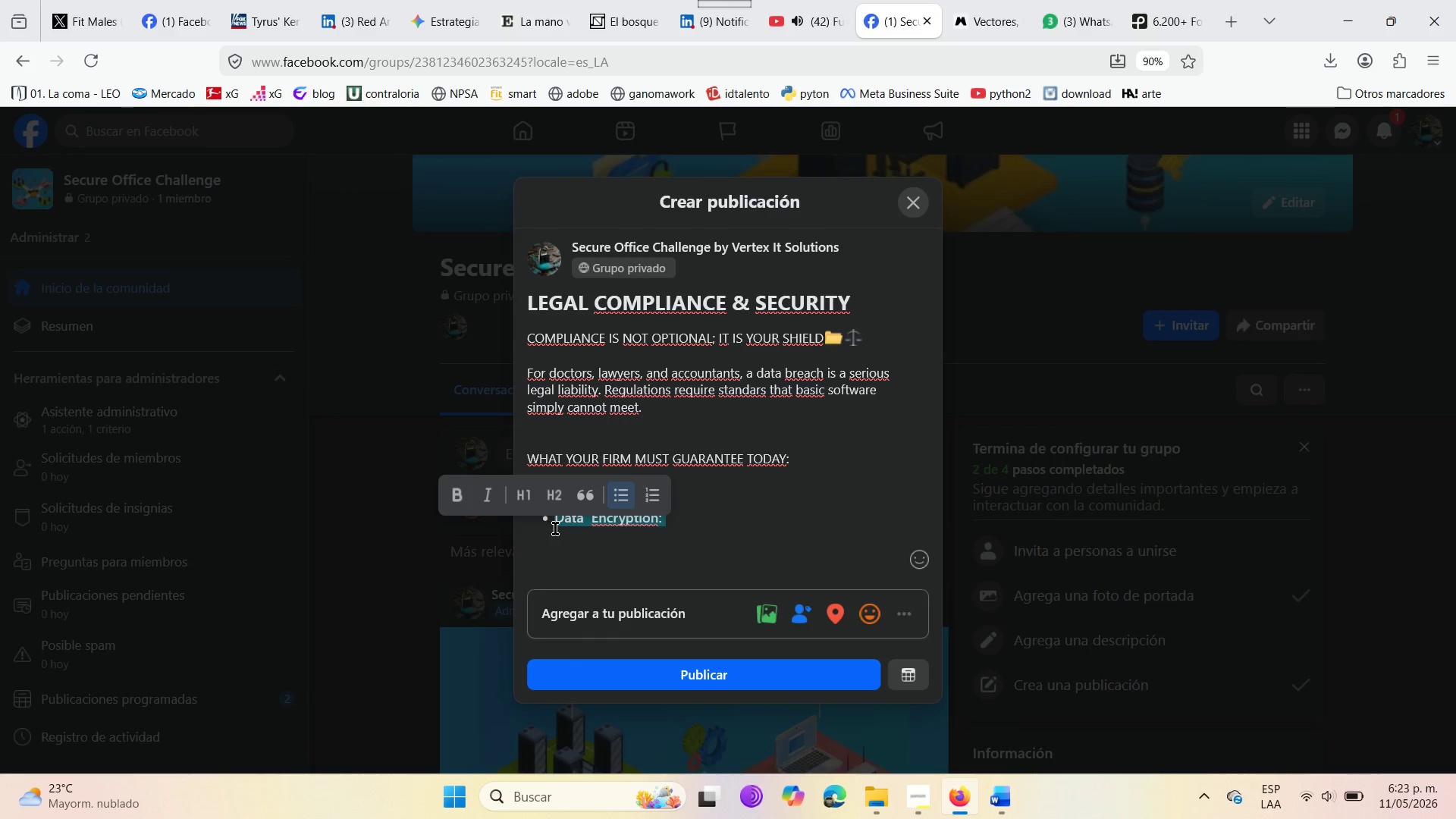 
left_click([555, 529])
 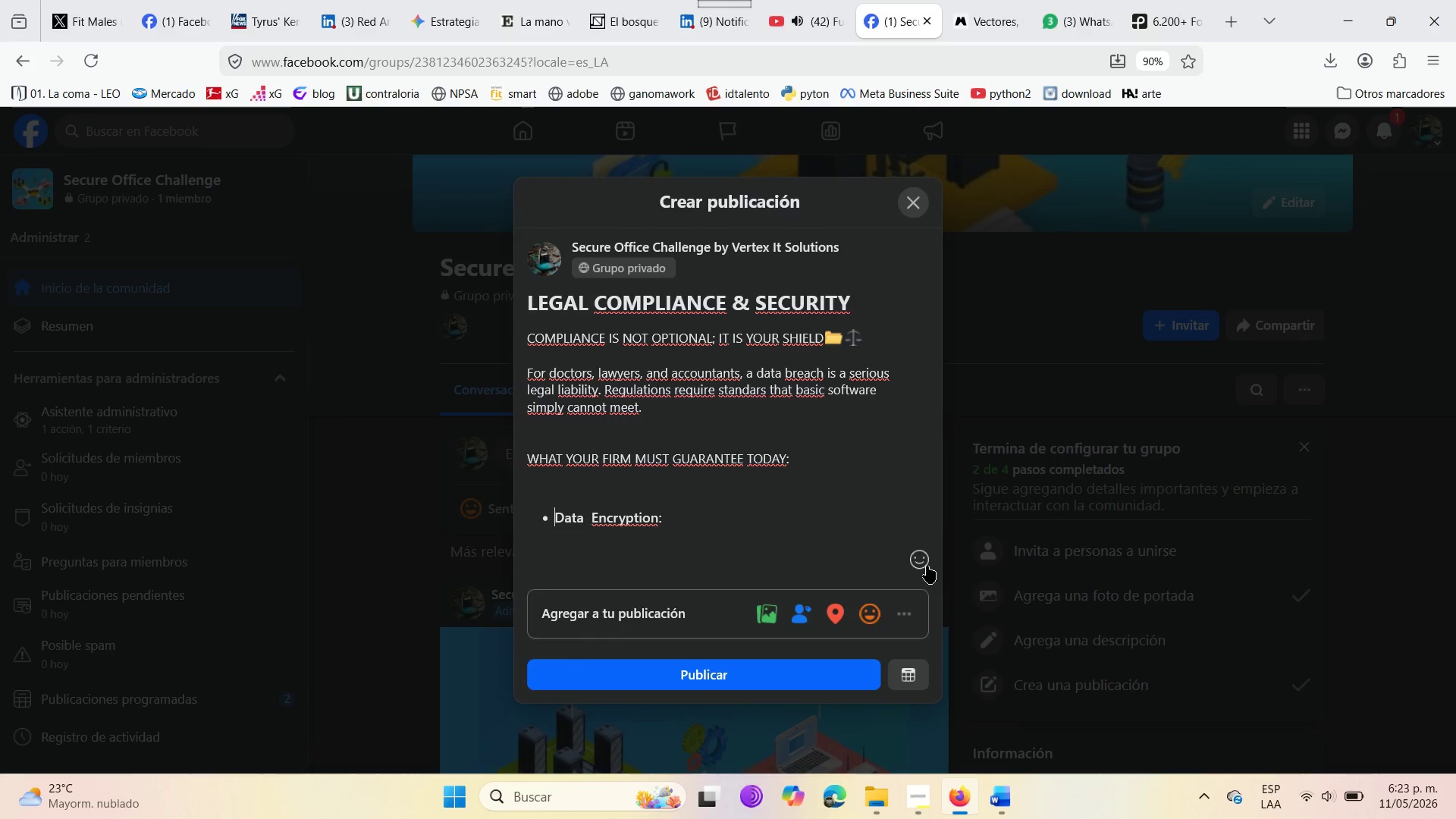 
left_click([928, 564])
 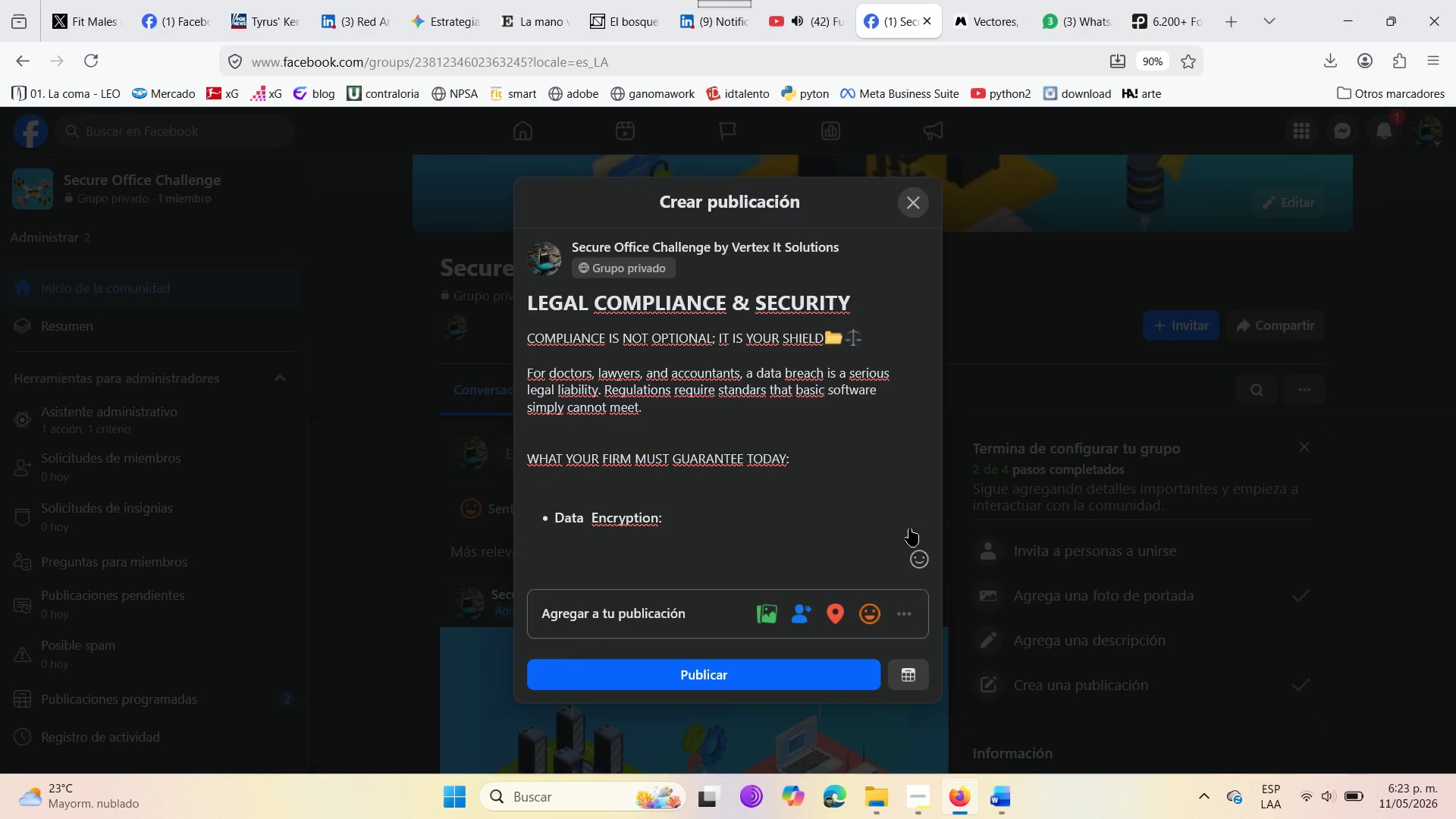 
mouse_move([898, 504])
 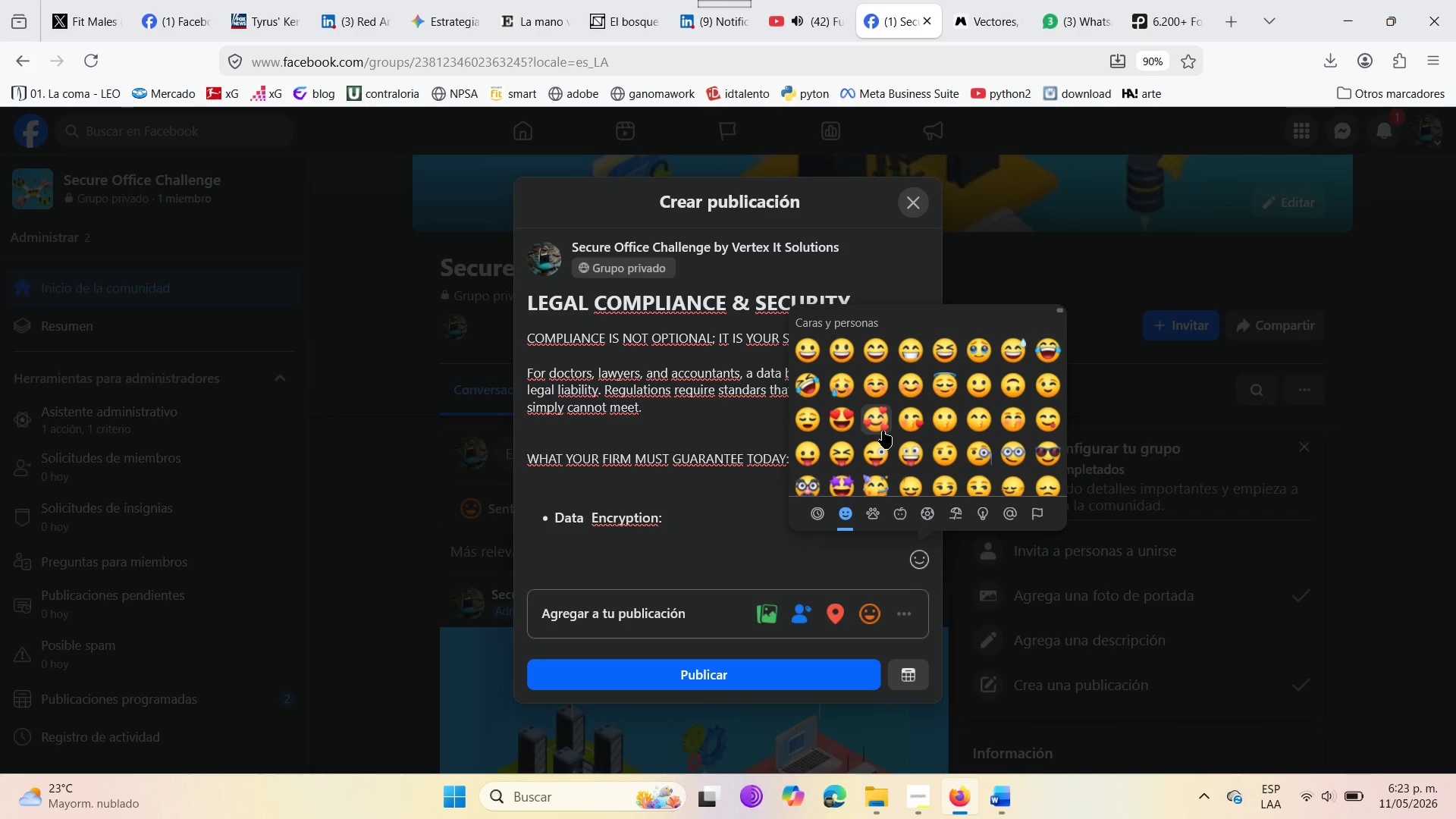 
scroll: coordinate [867, 411], scroll_direction: down, amount: 17.0
 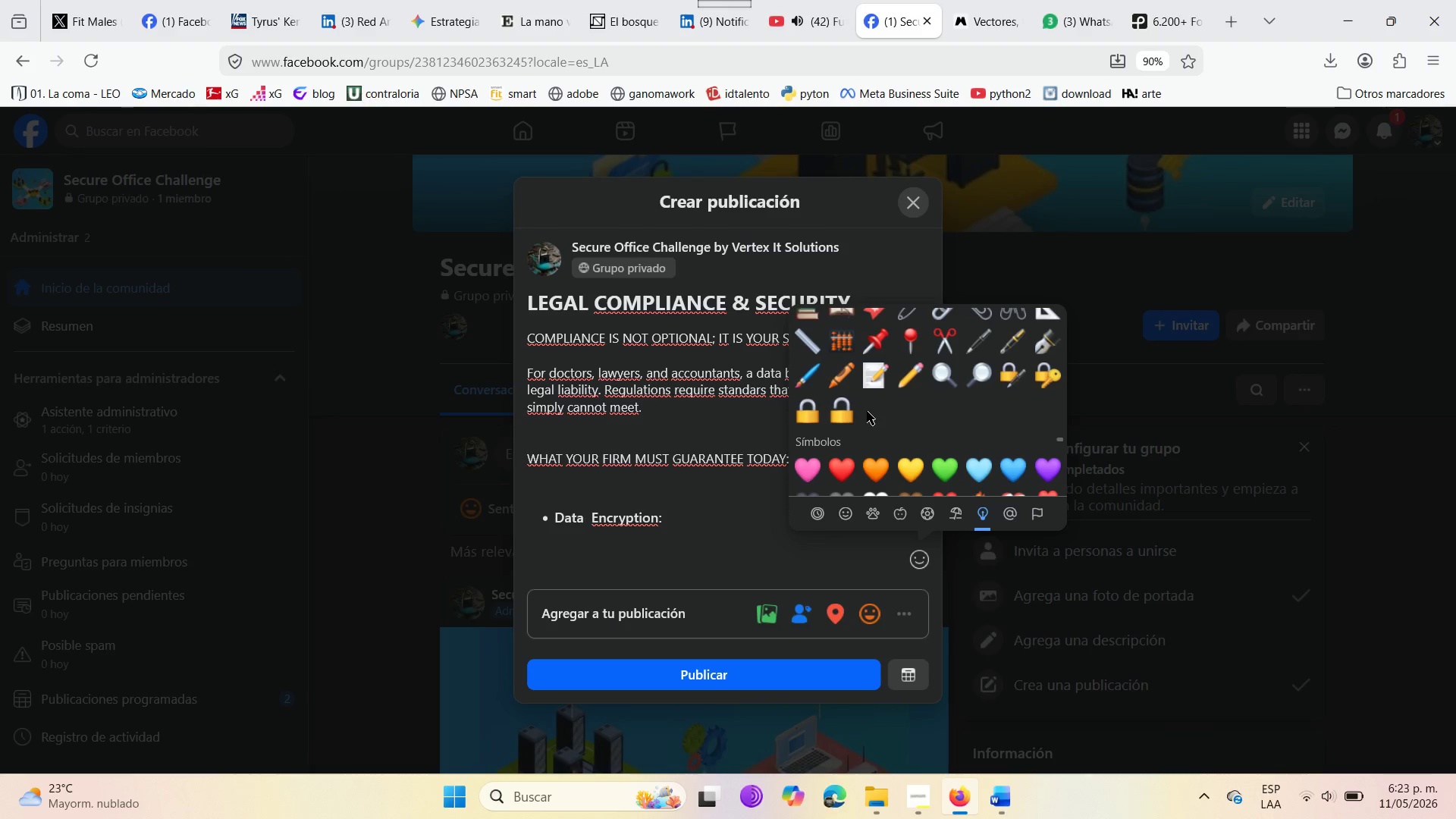 
scroll: coordinate [867, 411], scroll_direction: up, amount: 2.0
 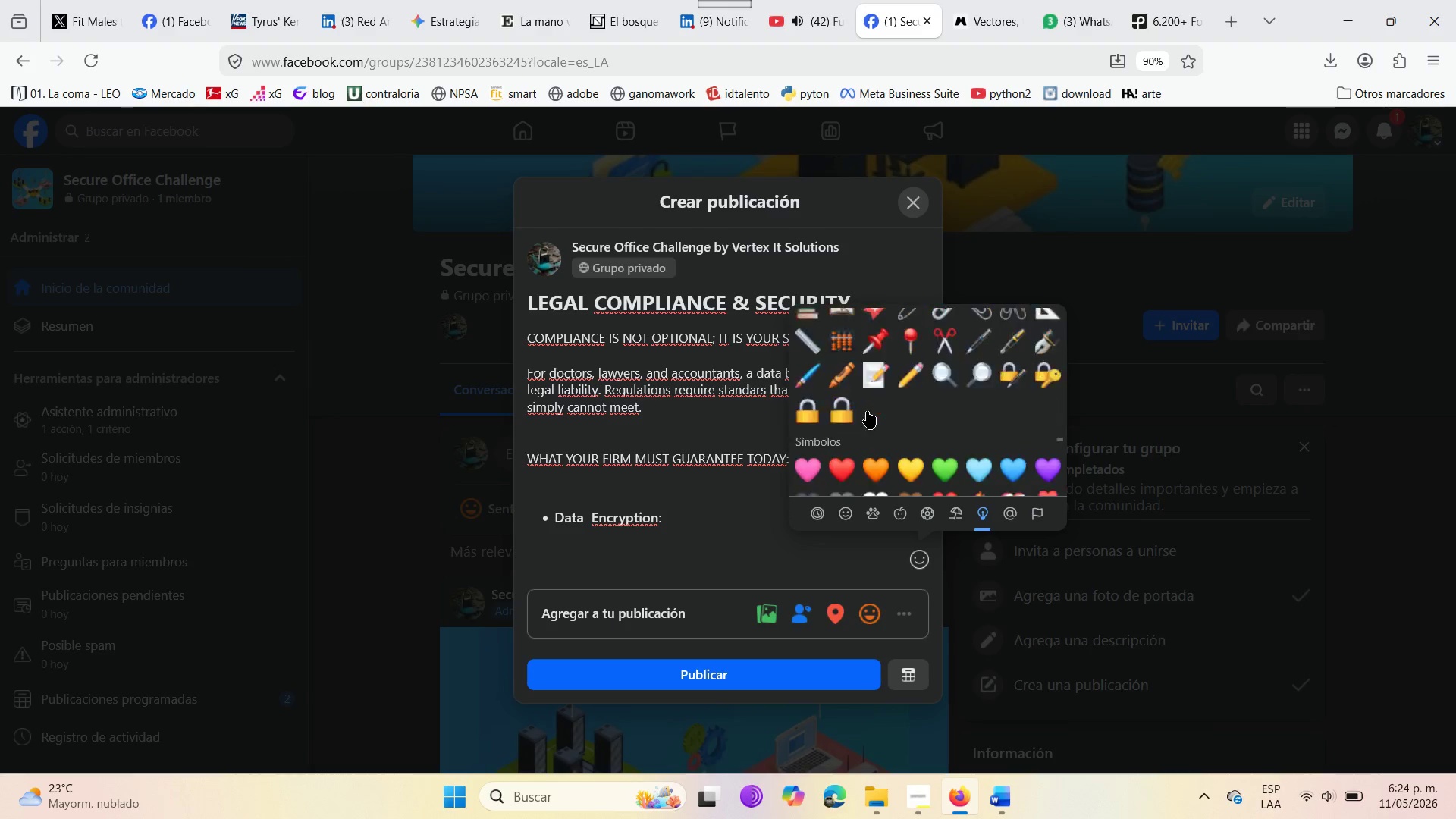 
scroll: coordinate [878, 411], scroll_direction: down, amount: 5.0
 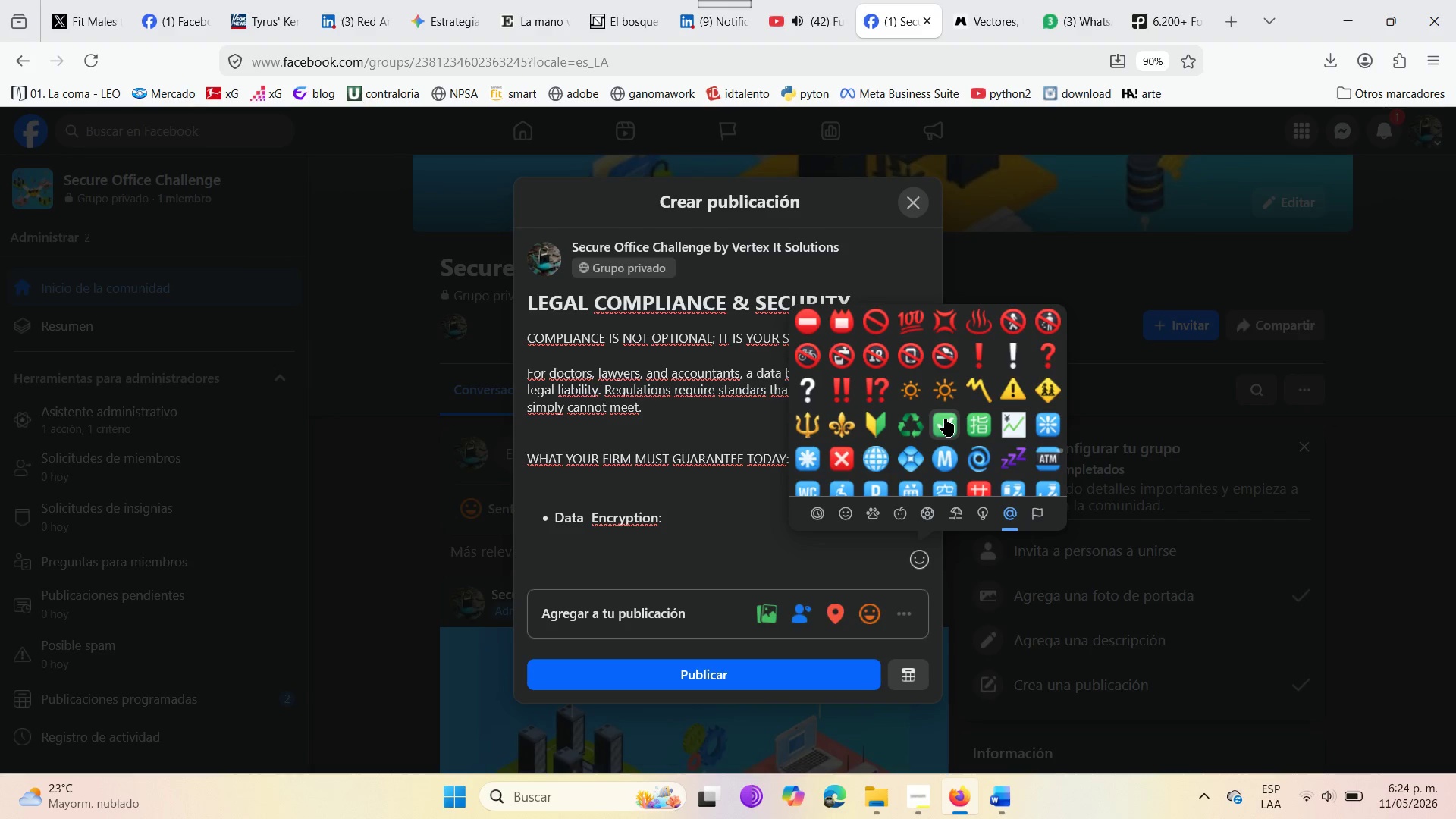 
left_click([945, 419])
 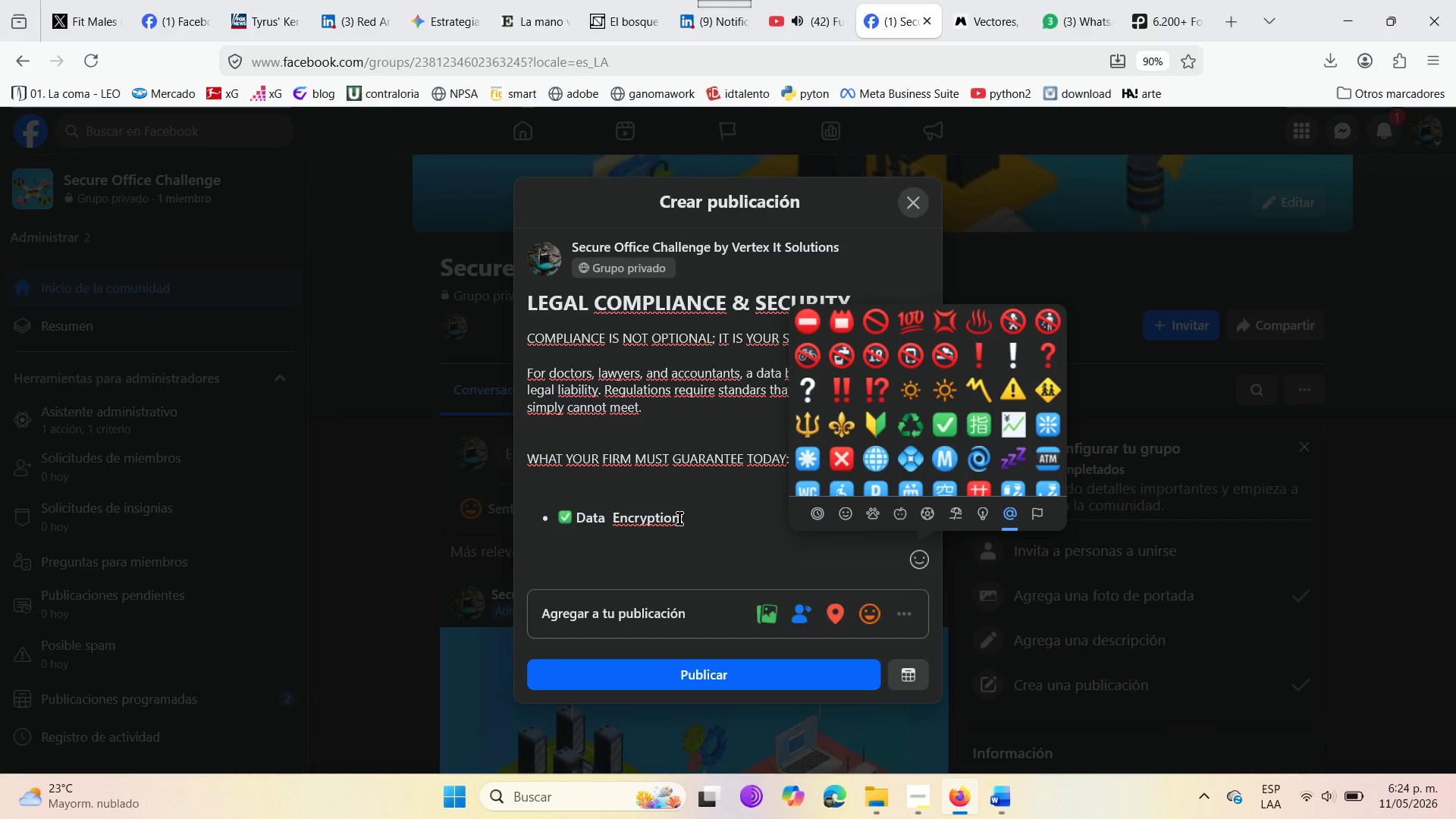 
left_click([698, 519])
 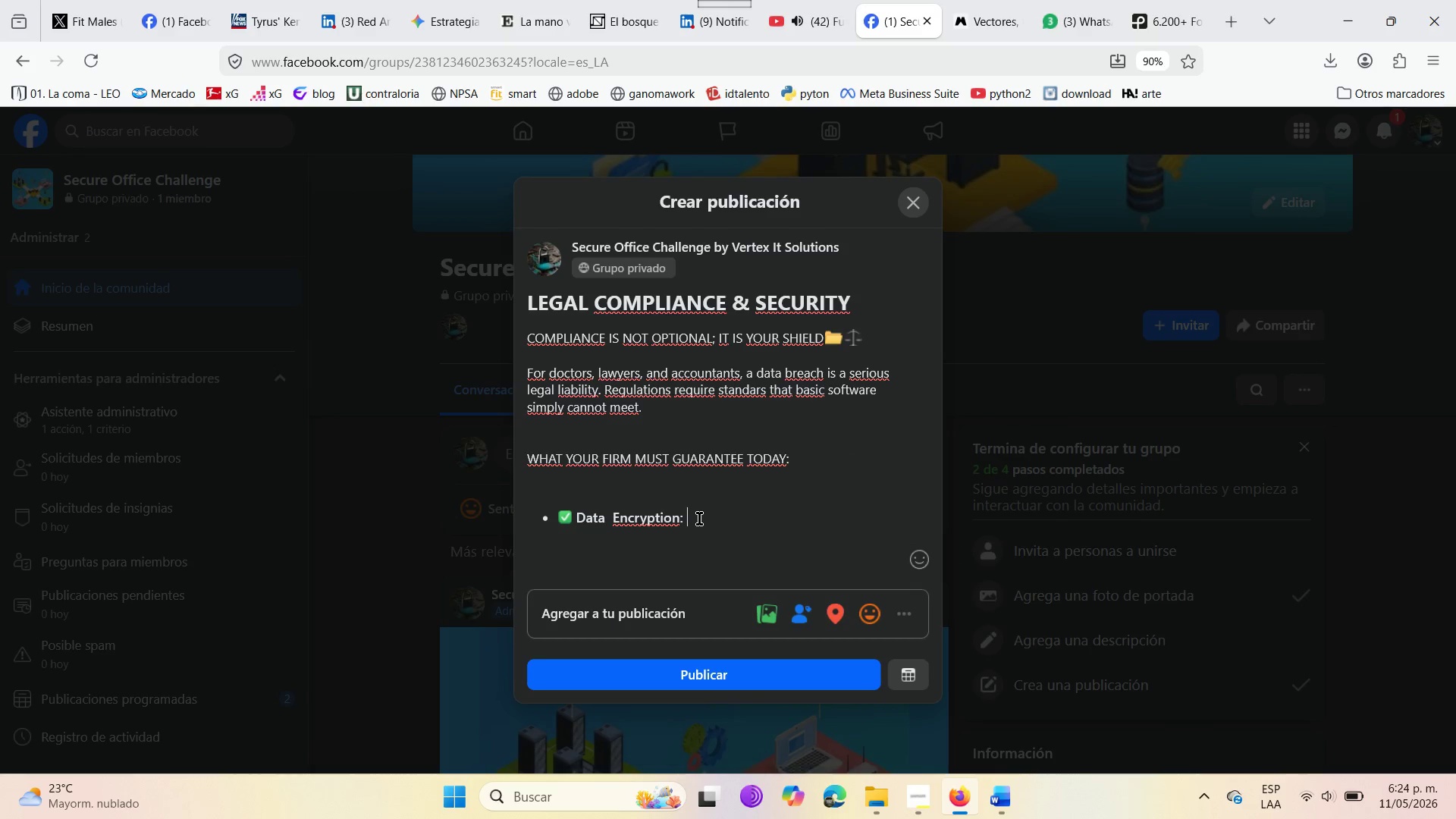 
type(your files must be un )
key(Backspace)
type(read)
 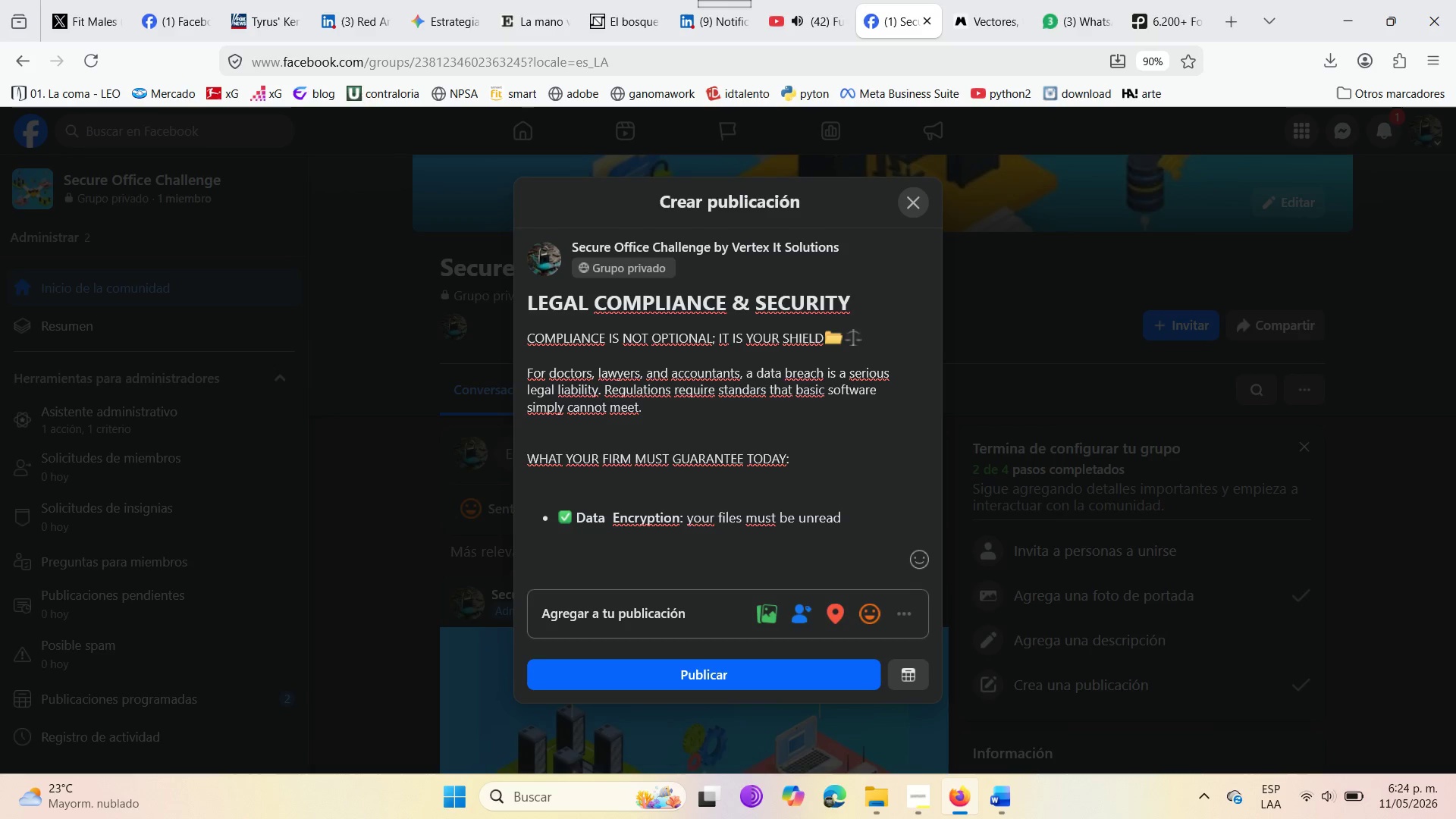 
type(able )
key(Backspace)
type( to unauthorized )
 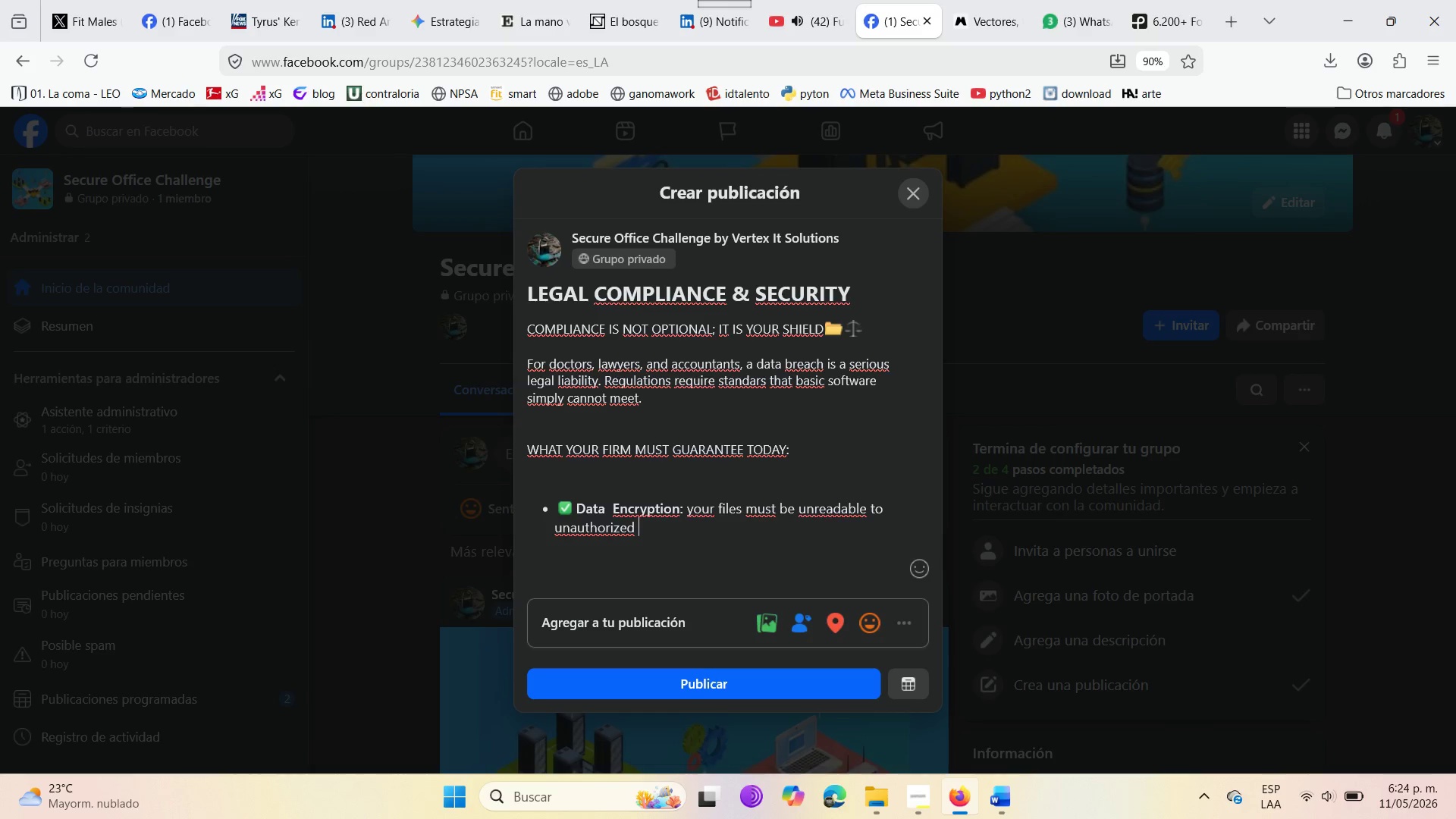 
wait(11.84)
 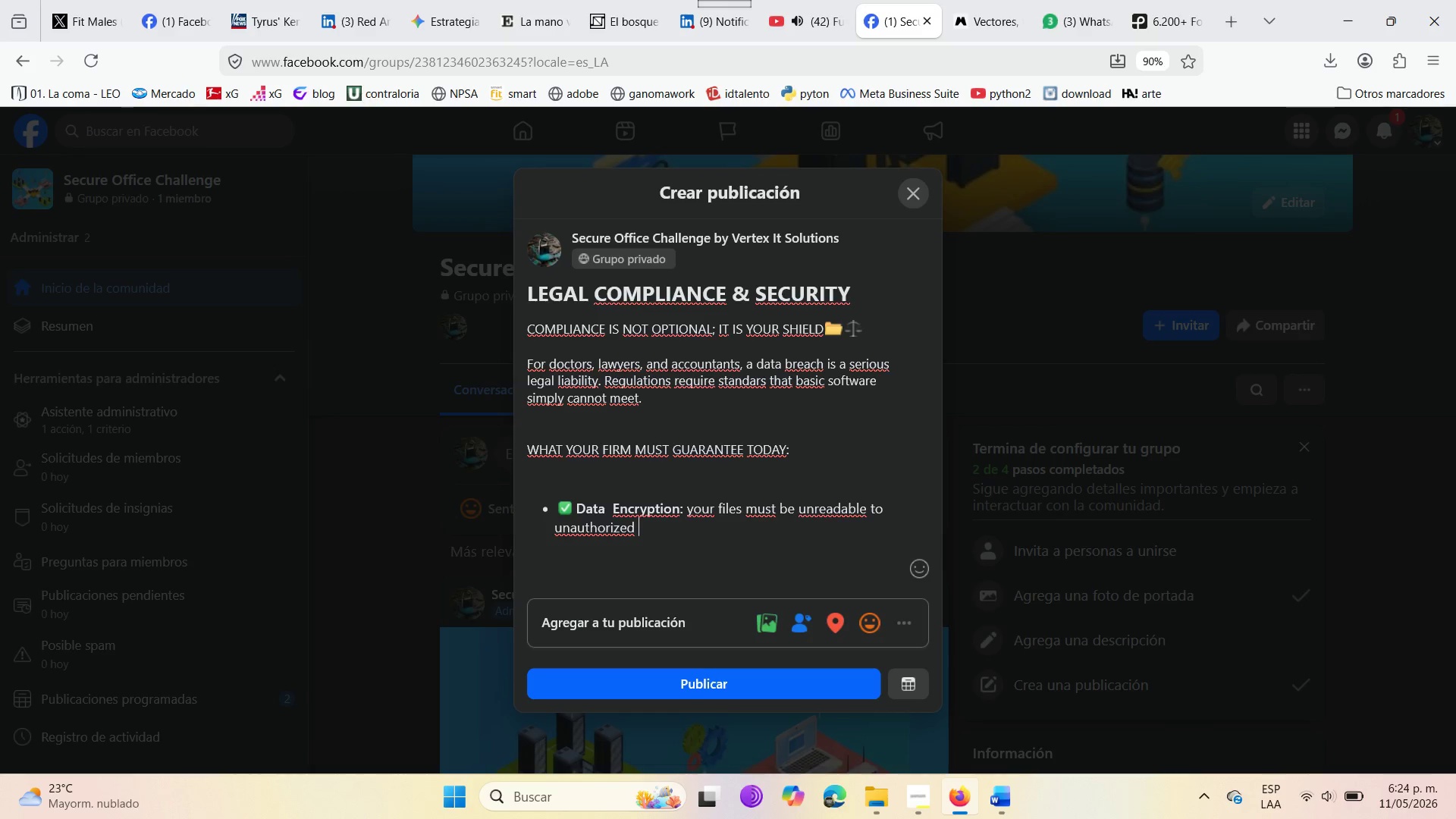 
type(parties )
key(Backspace)
type(. )
 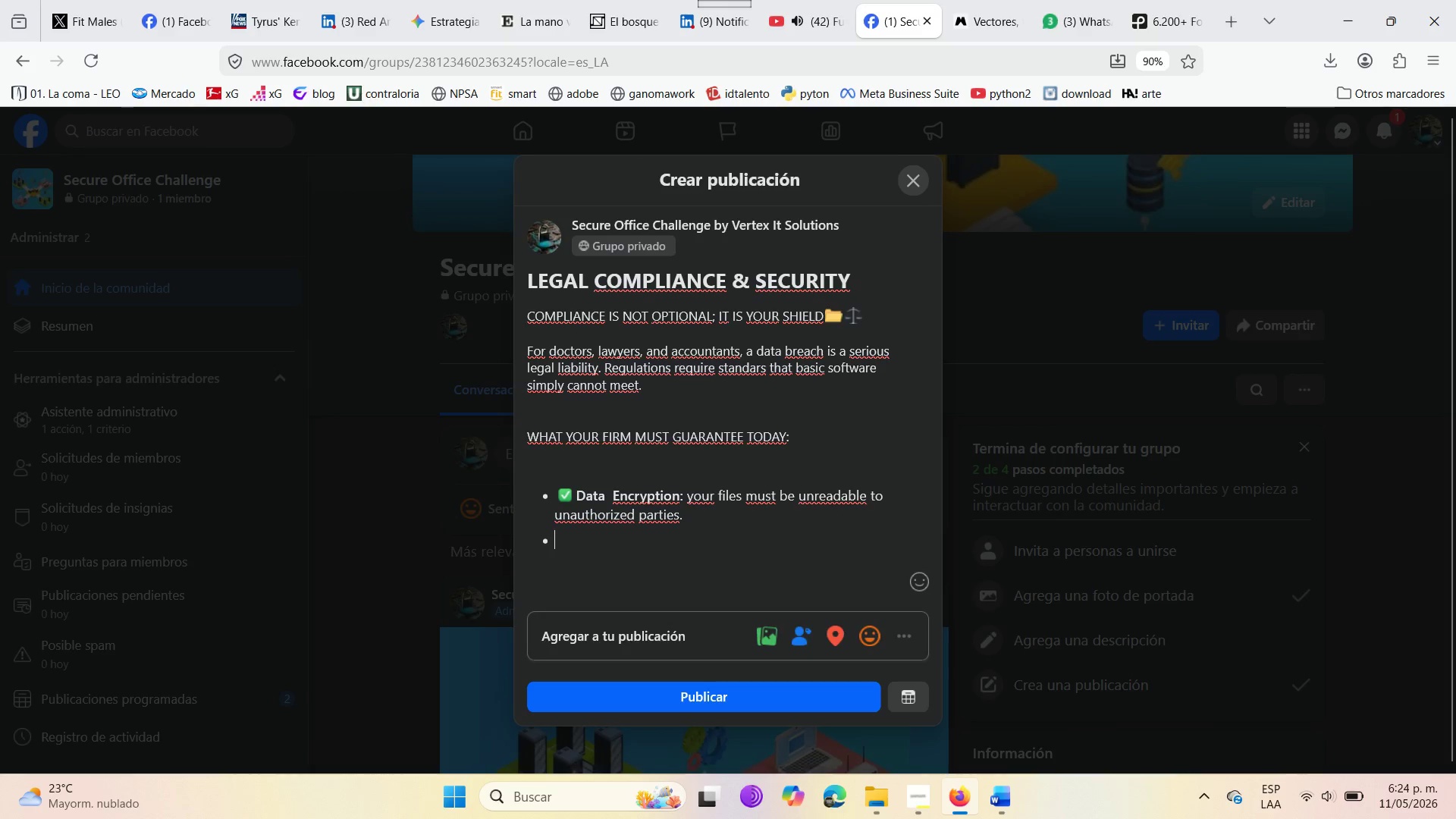 
key(Enter)
 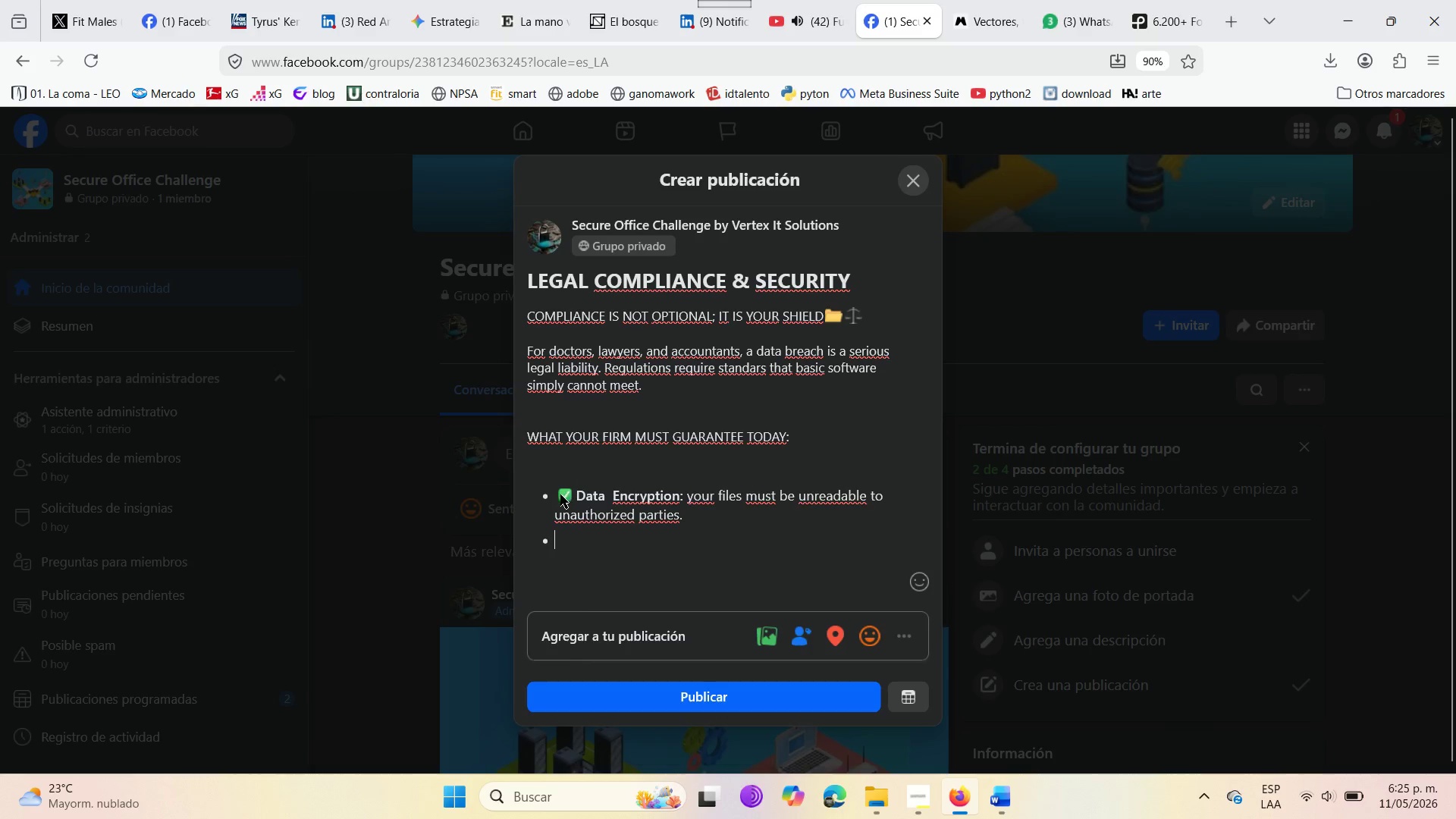 
left_click_drag(start_coordinate=[558, 494], to_coordinate=[678, 496])
 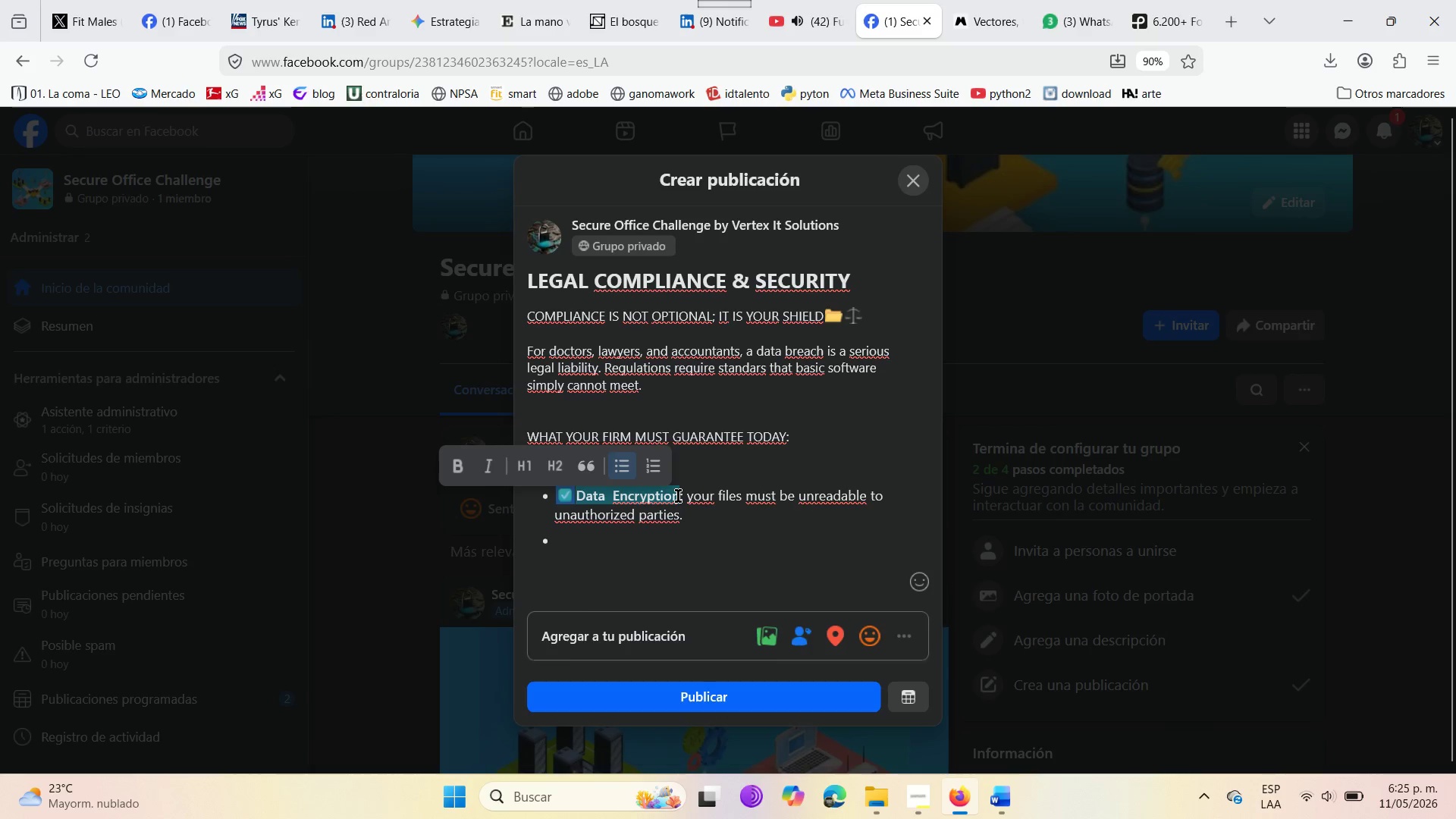 
key(Control+C)
 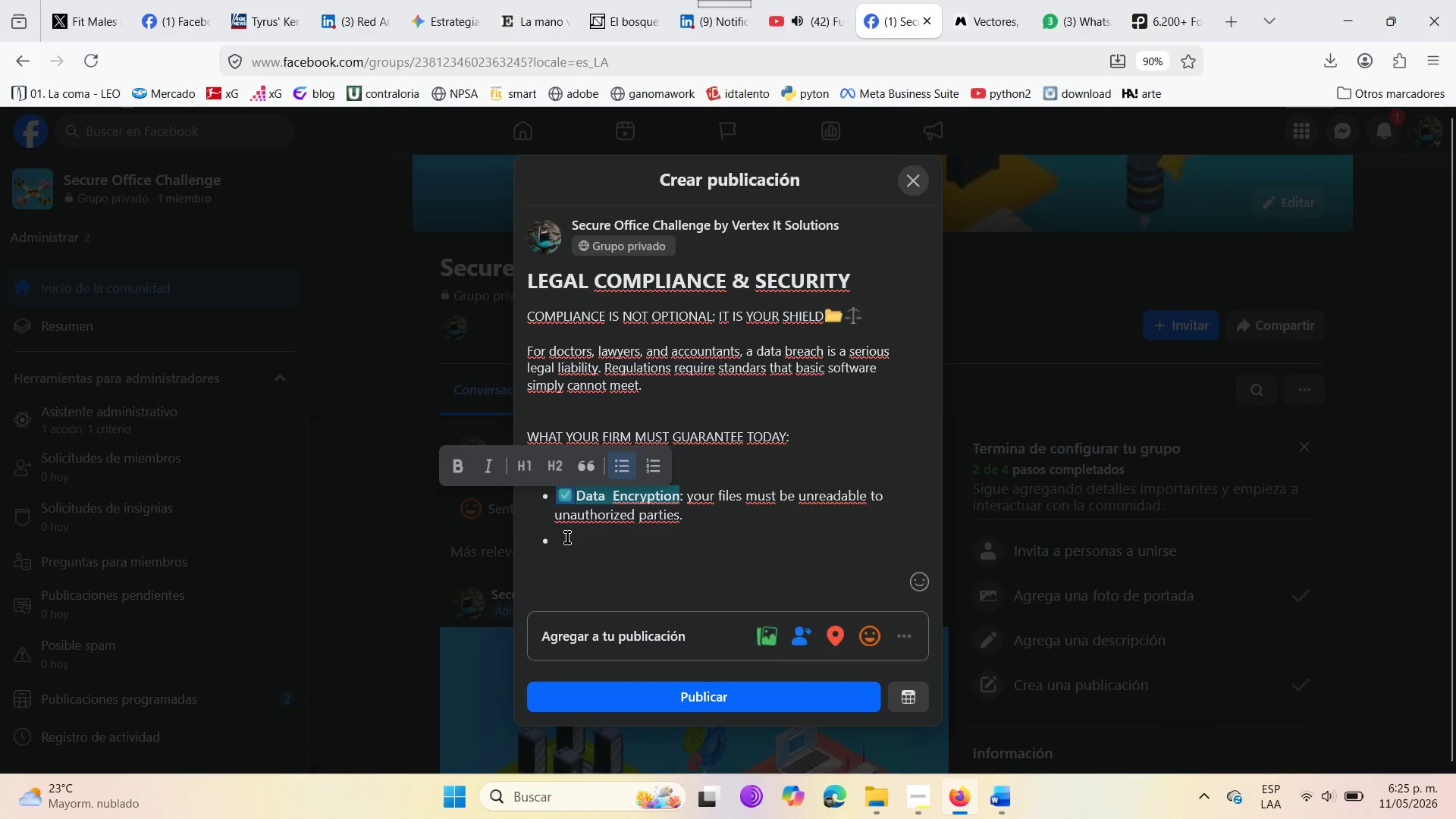 
left_click([567, 538])
 